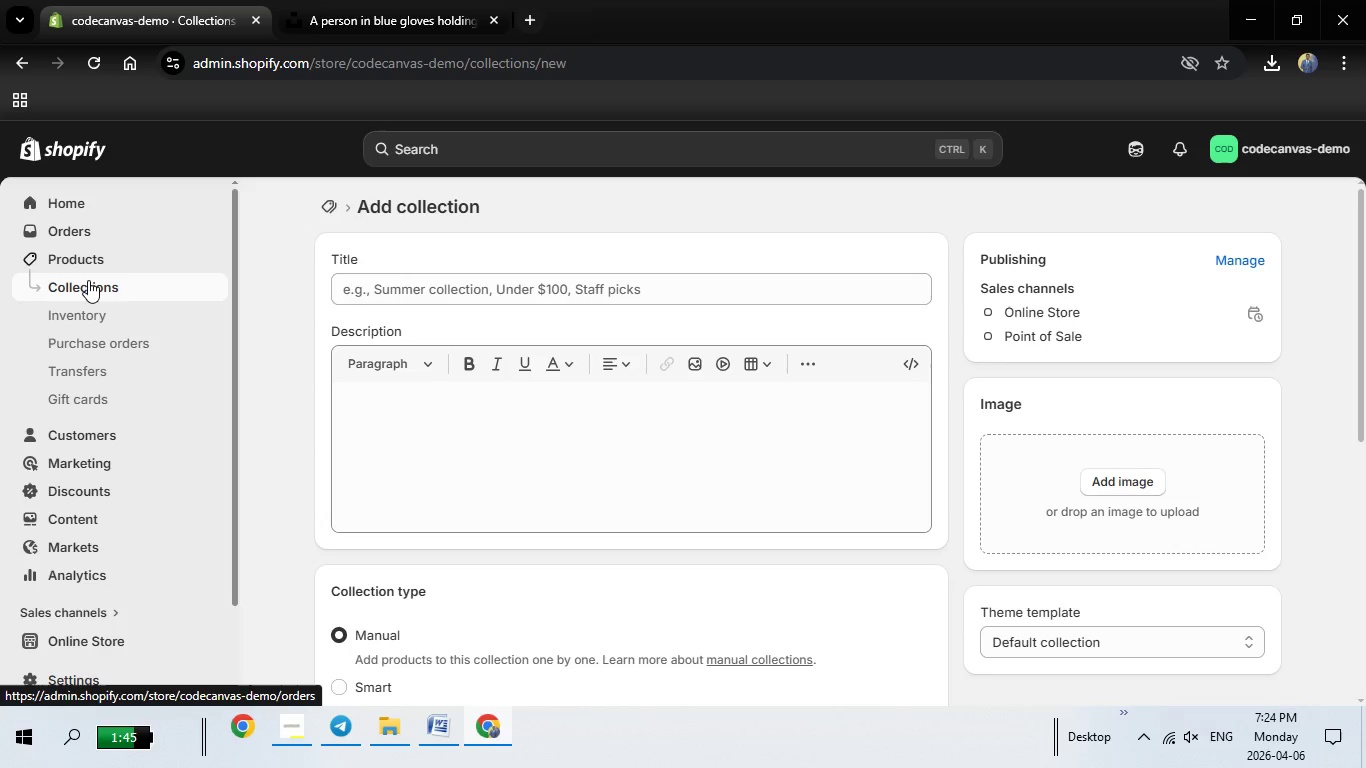 
left_click([88, 280])
 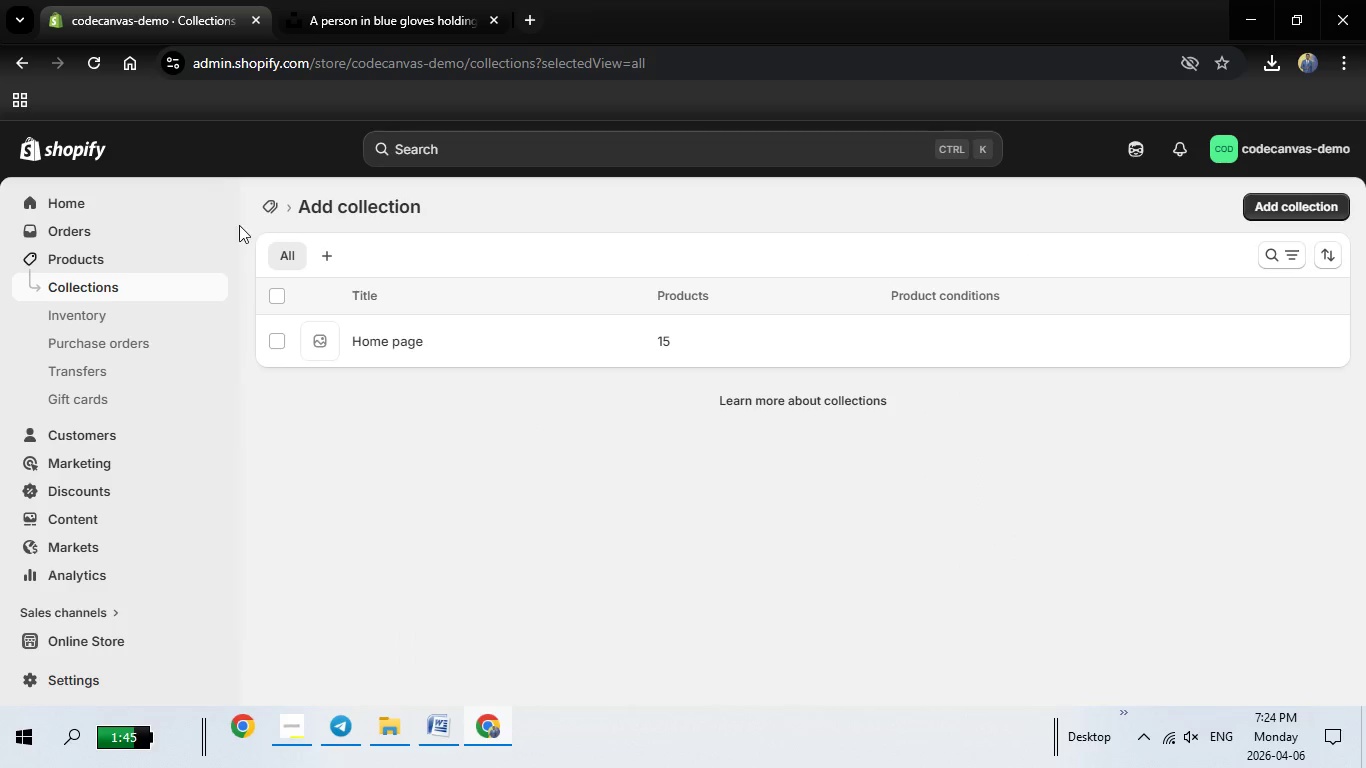 
wait(8.41)
 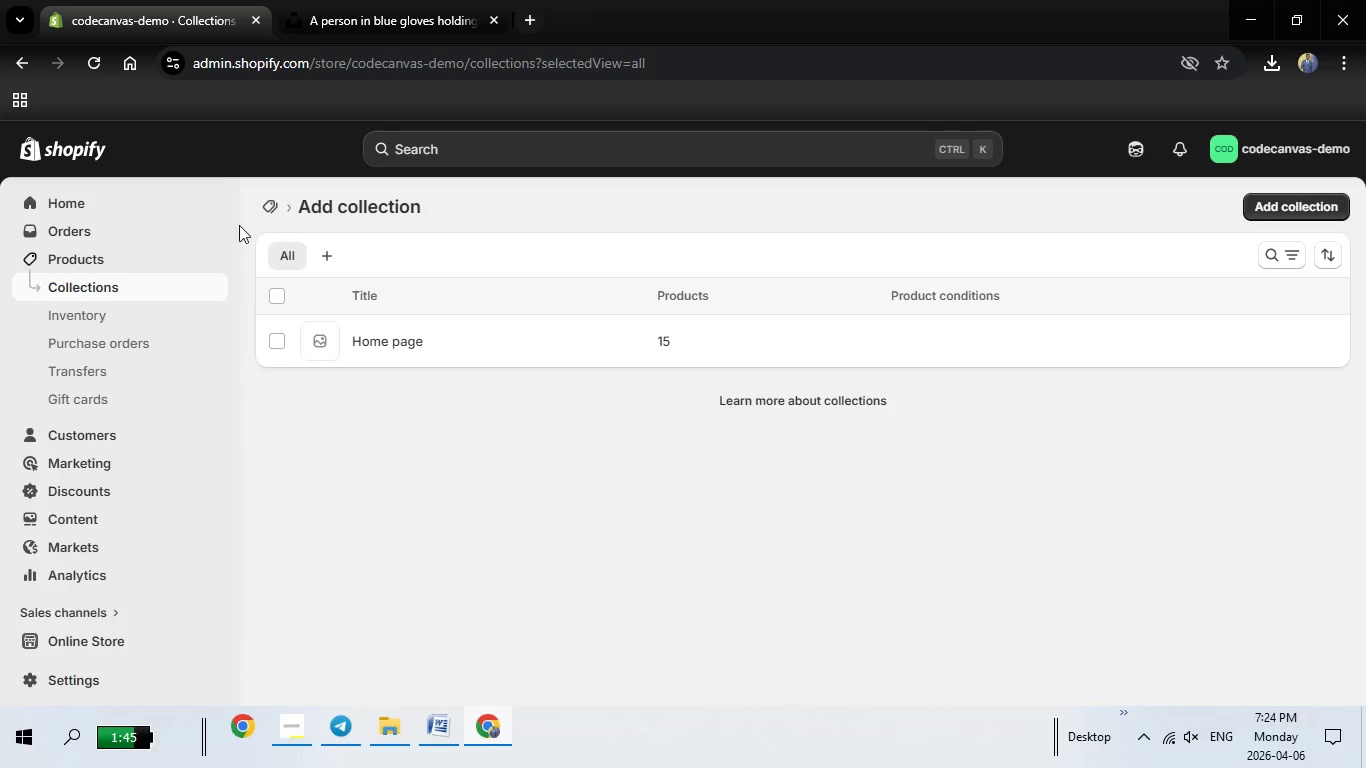 
left_click([329, 259])
 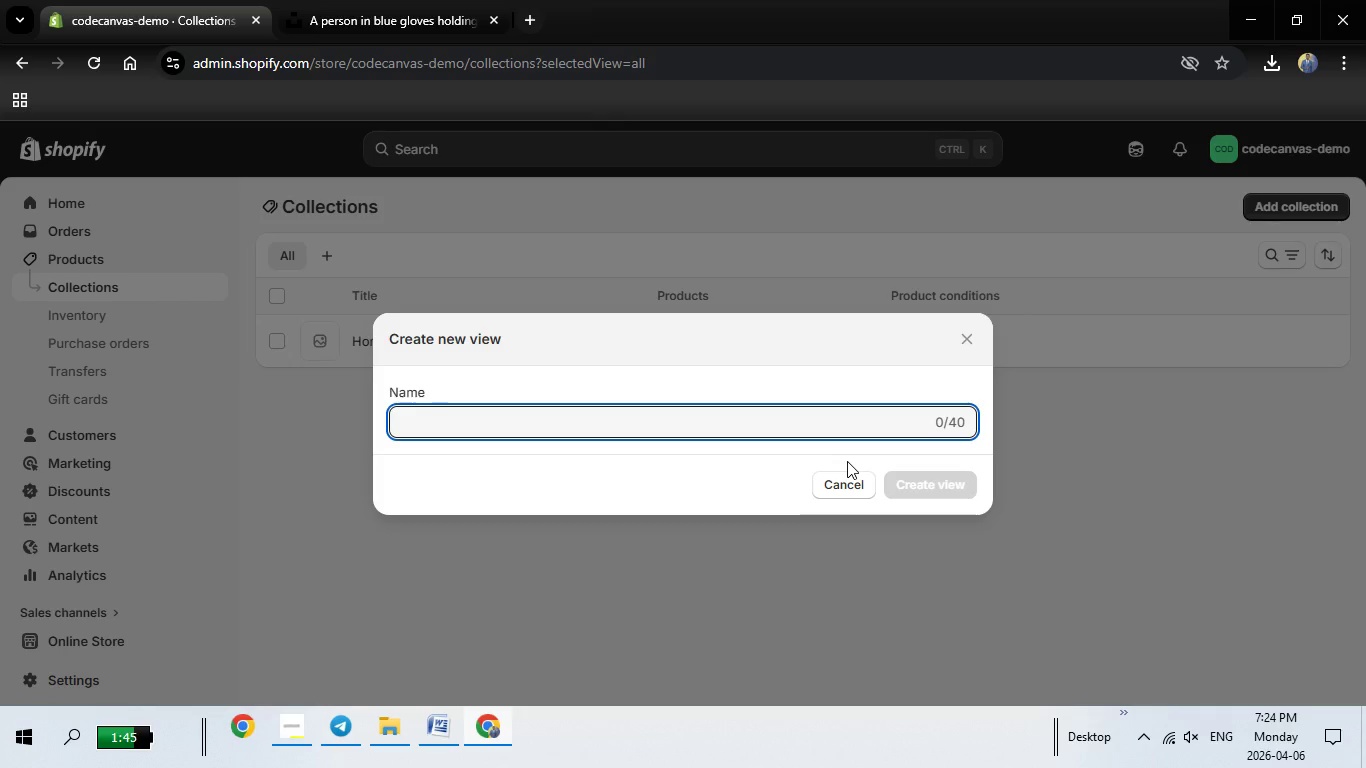 
wait(8.86)
 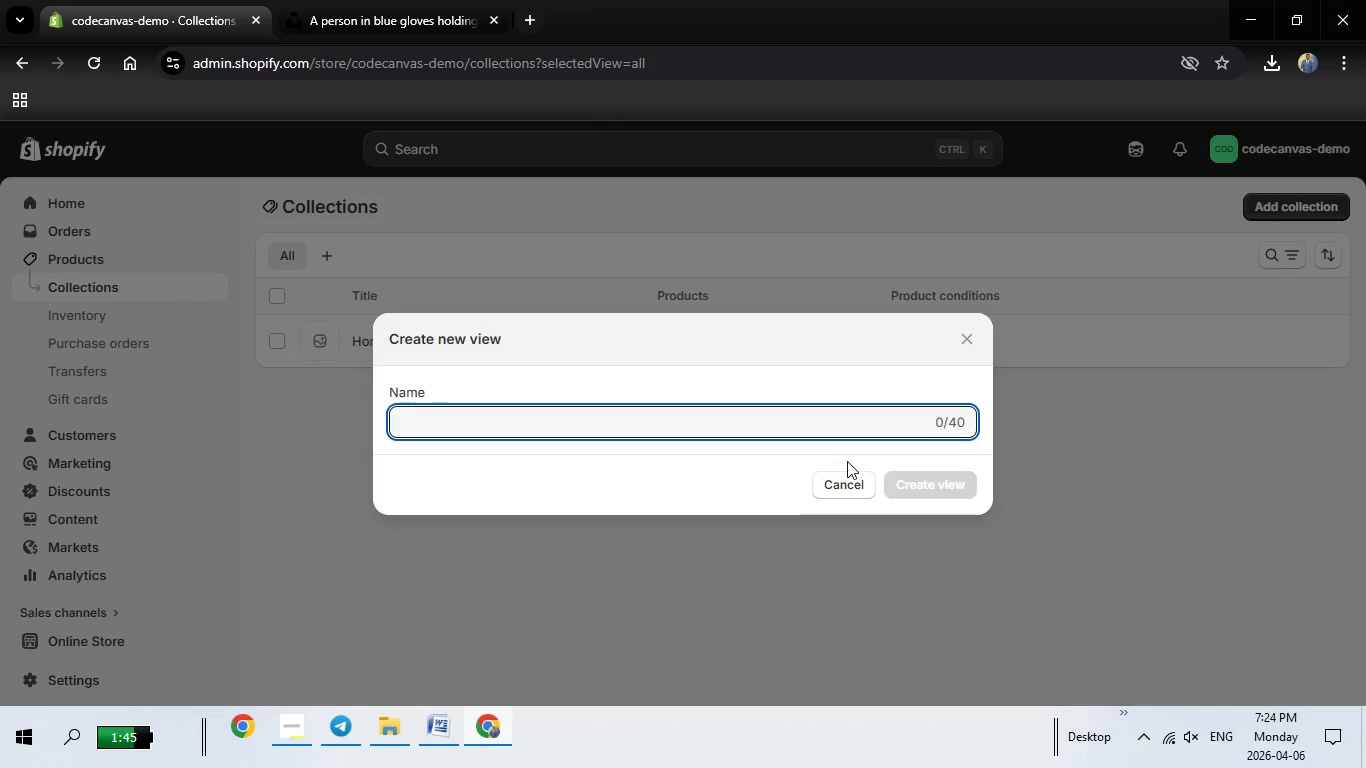 
left_click([630, 426])
 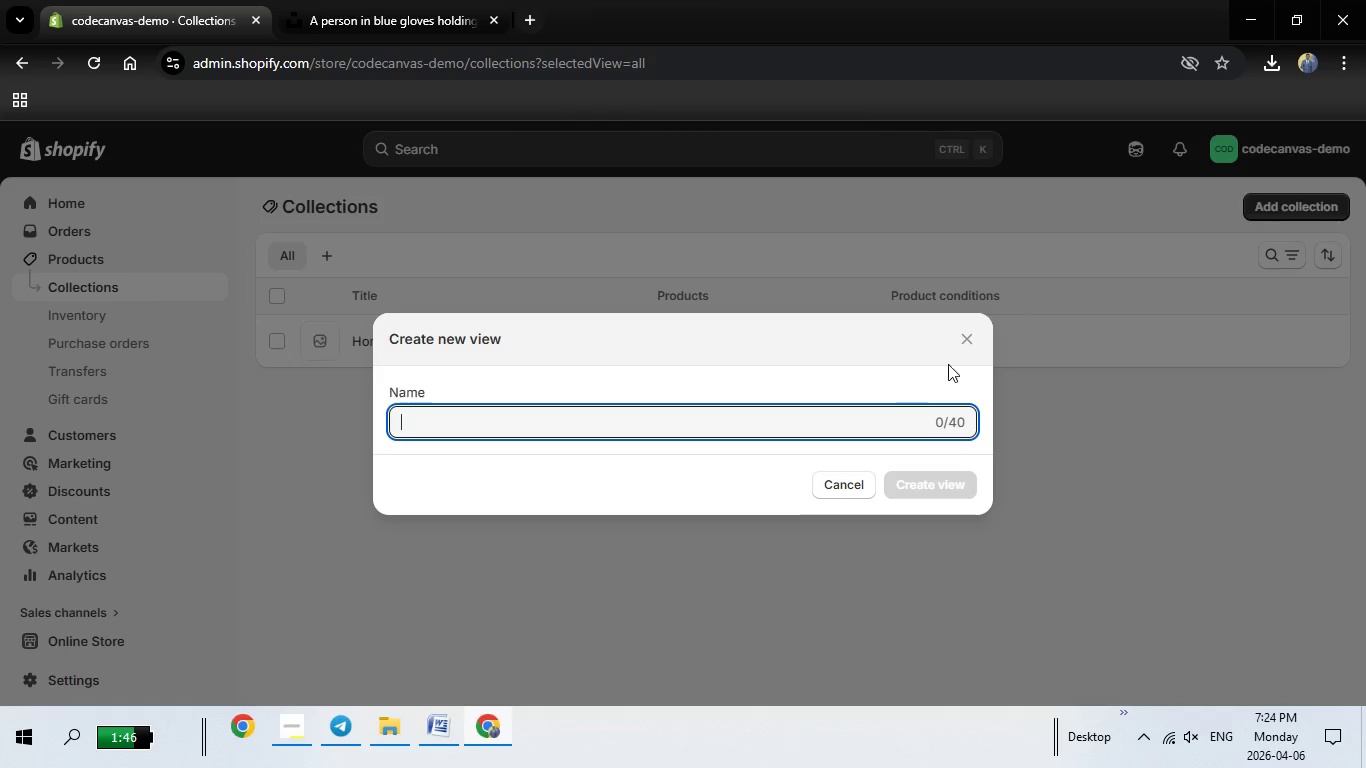 
left_click([972, 345])
 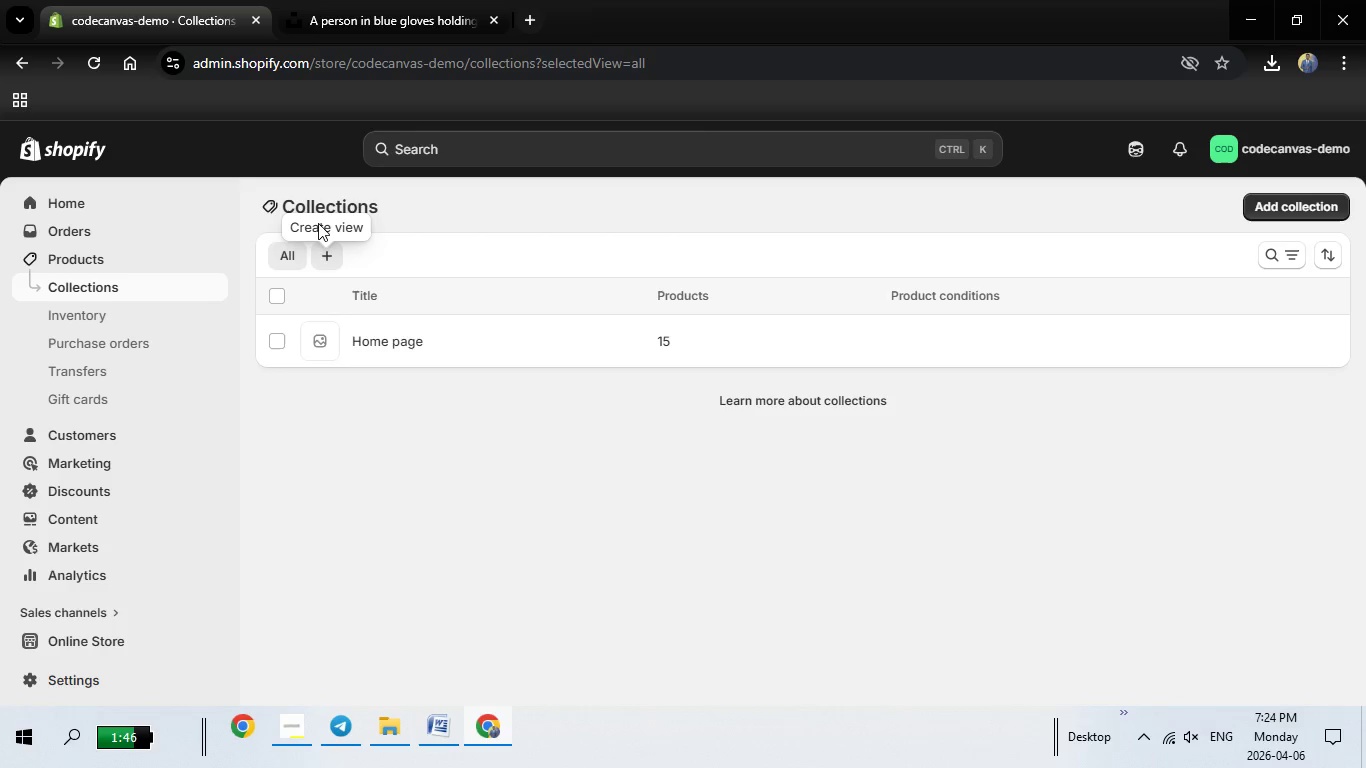 
left_click([321, 233])
 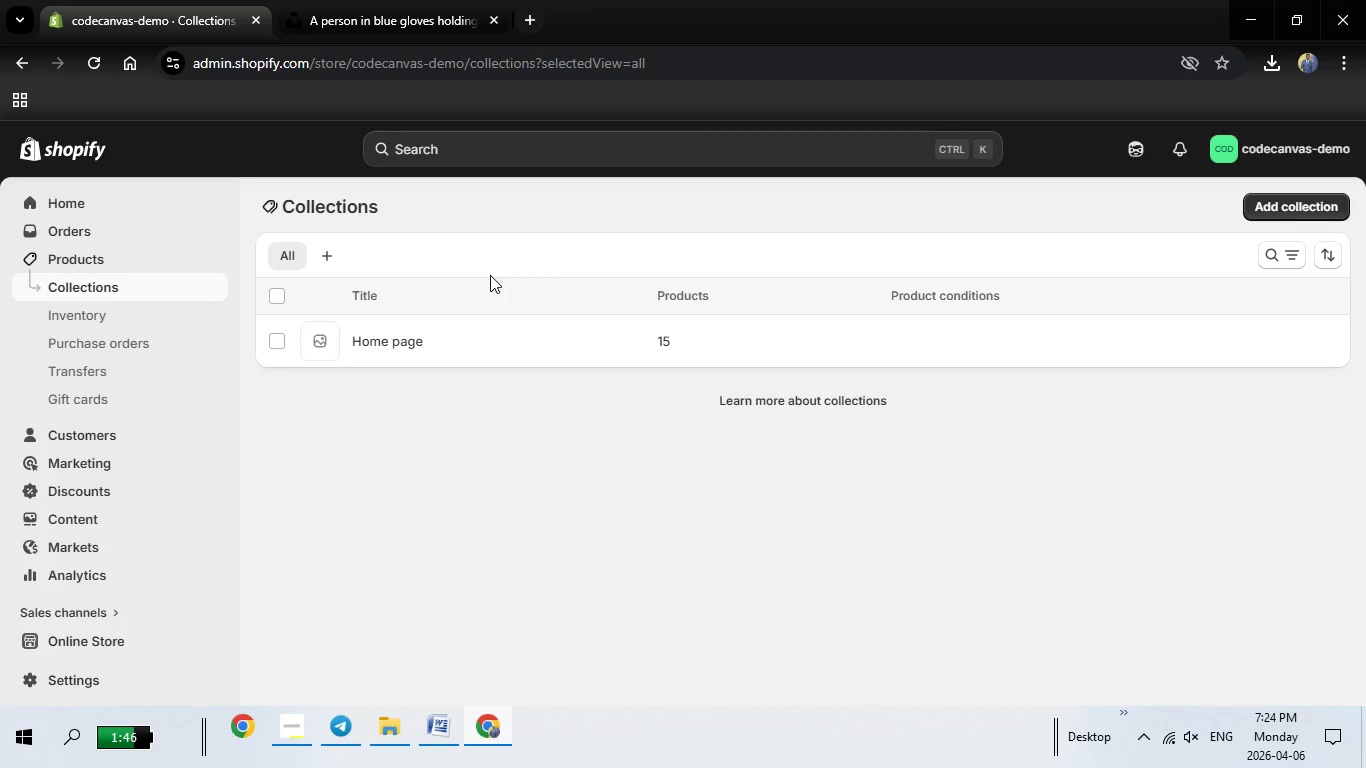 
mouse_move([327, 252])
 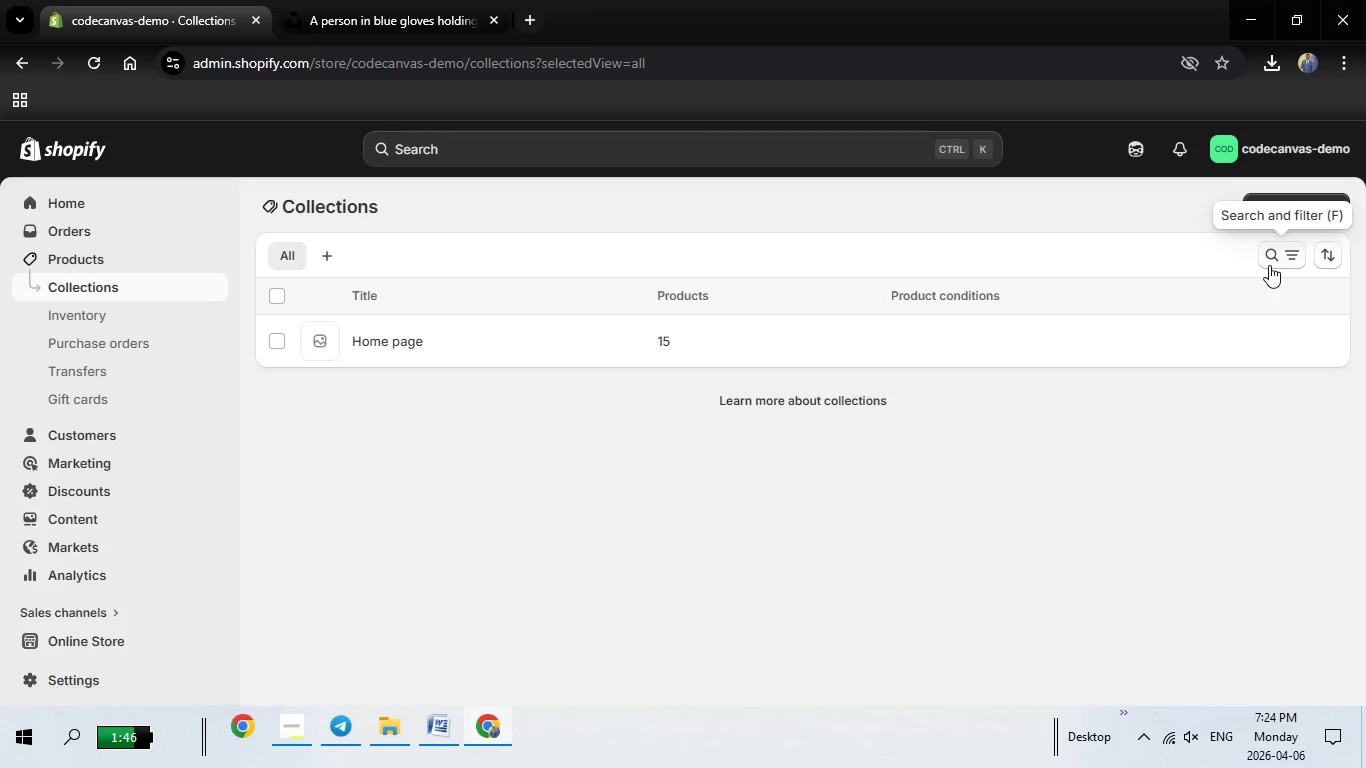 
mouse_move([1218, 265])
 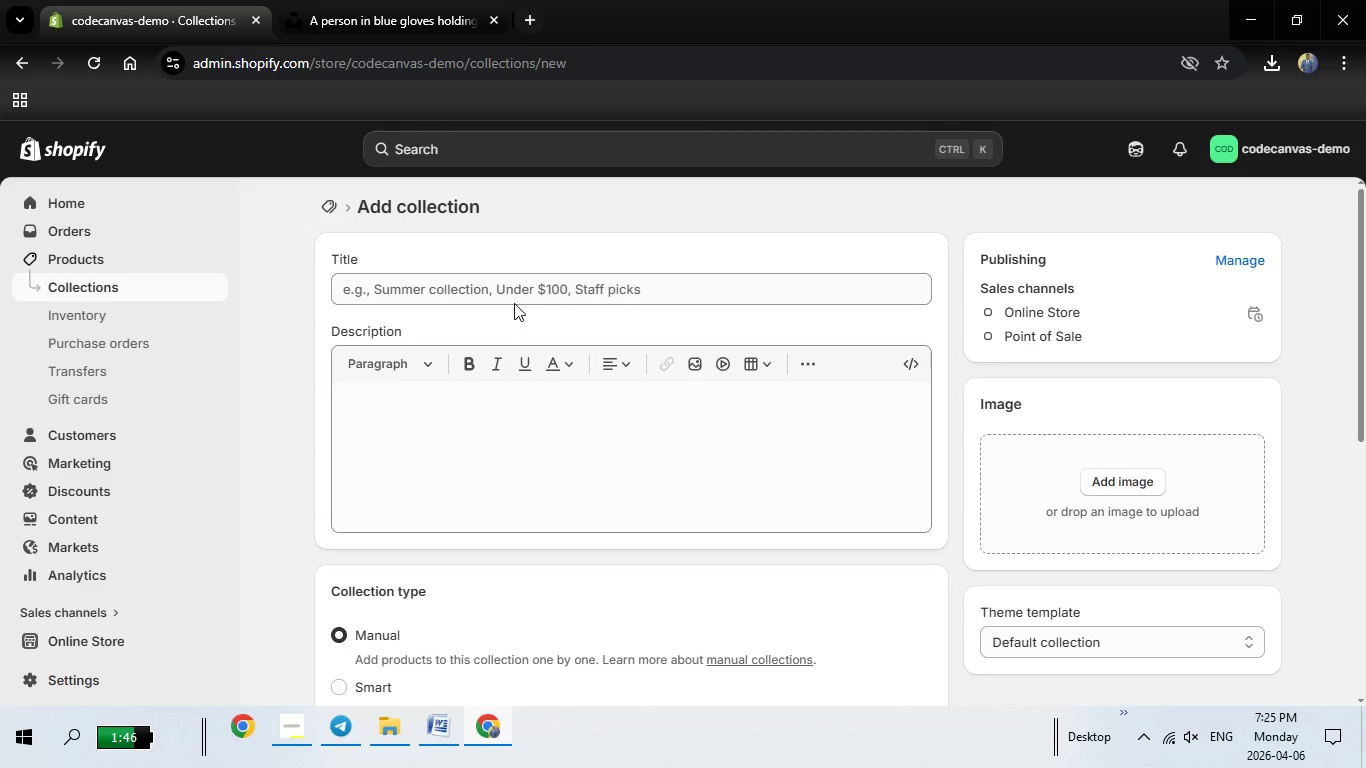 
wait(19.44)
 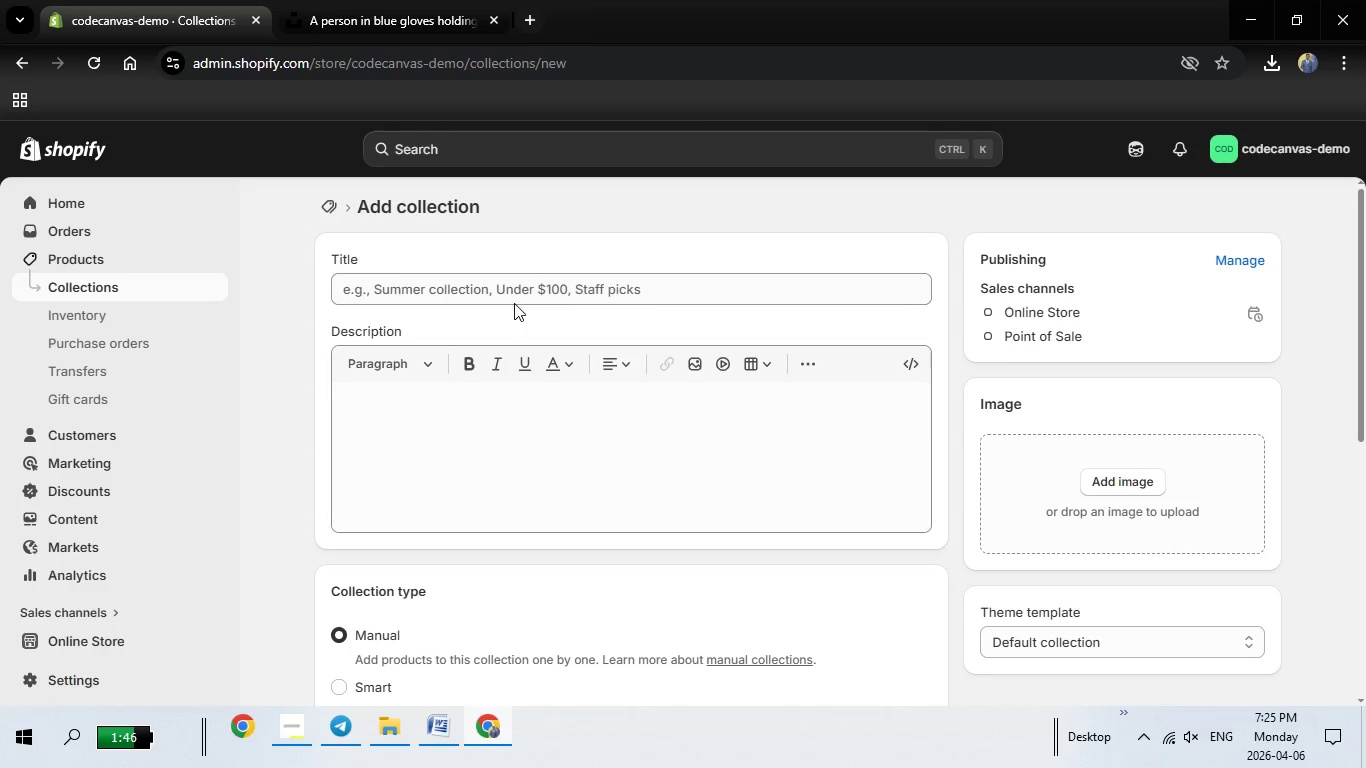 
left_click([408, 285])
 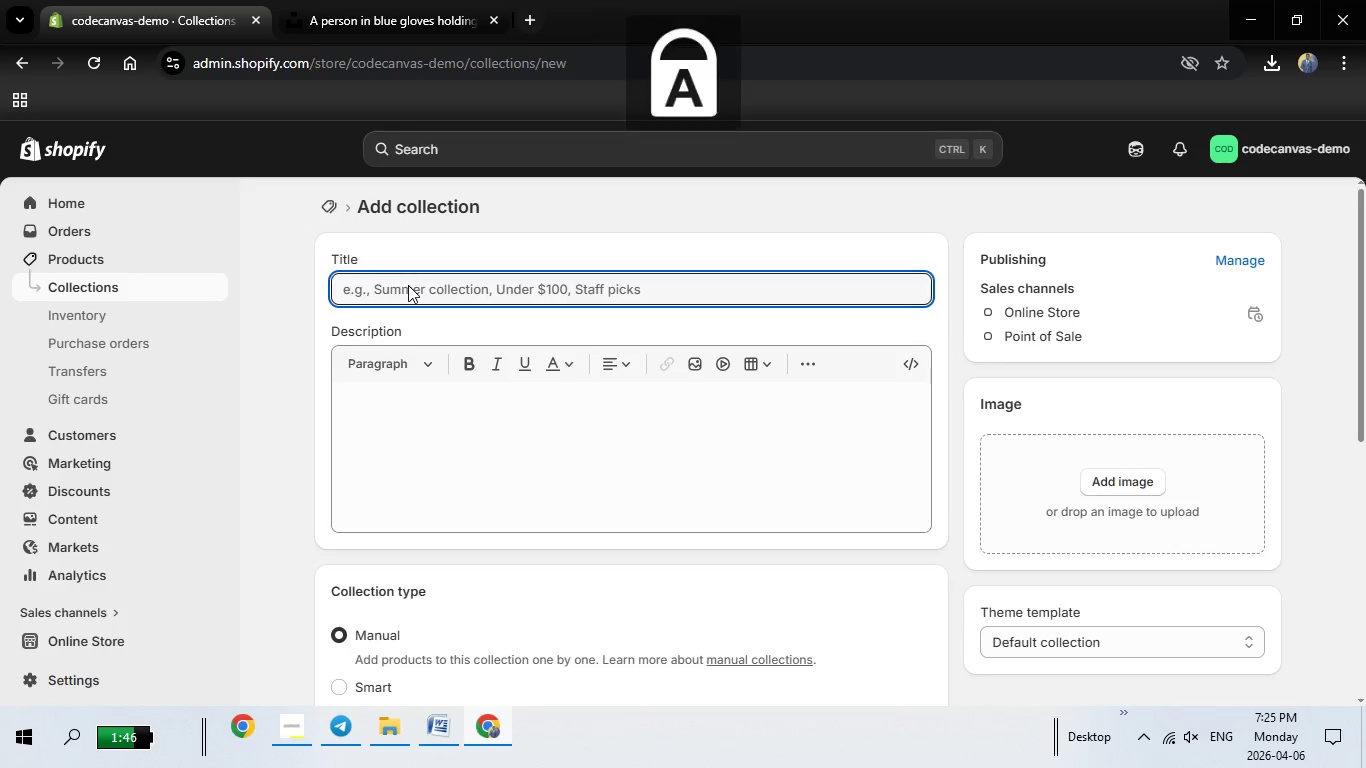 
type(Advanced Layouts)
 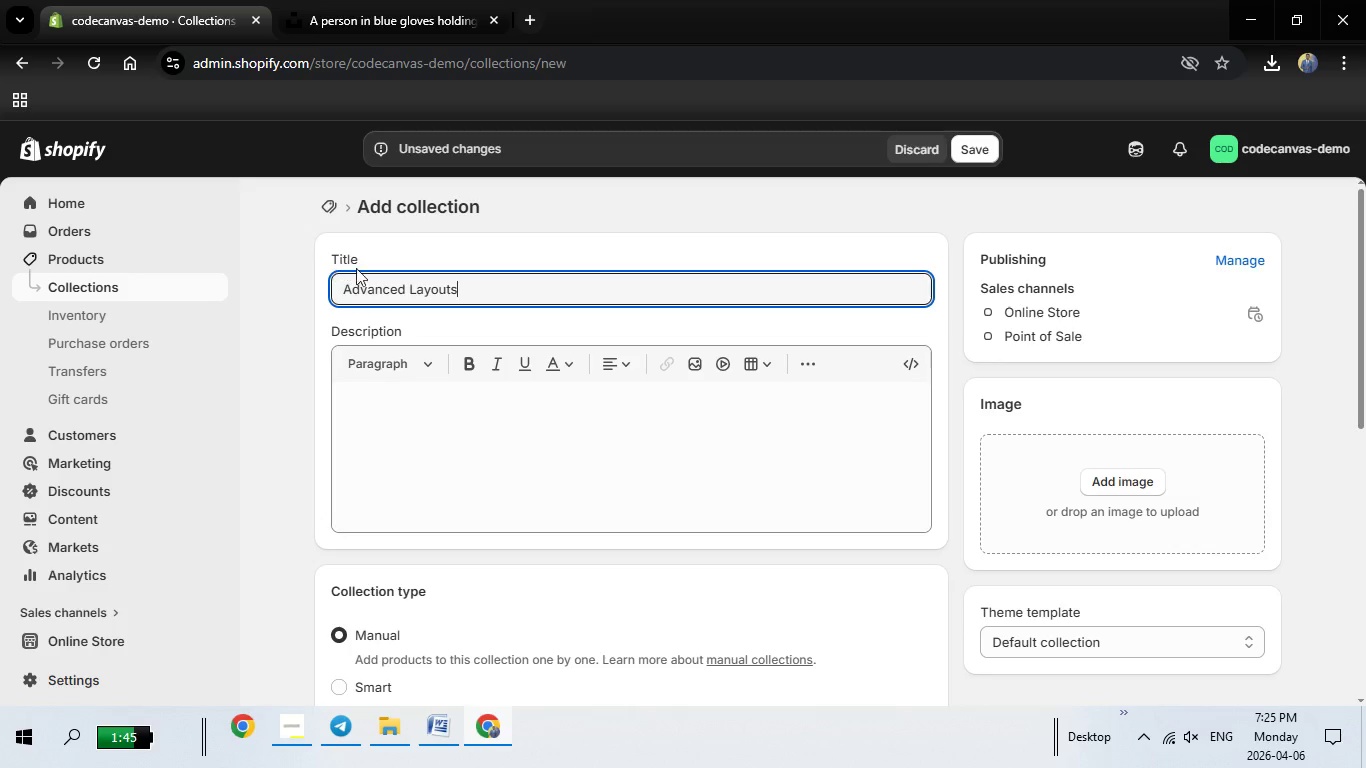 
wait(5.16)
 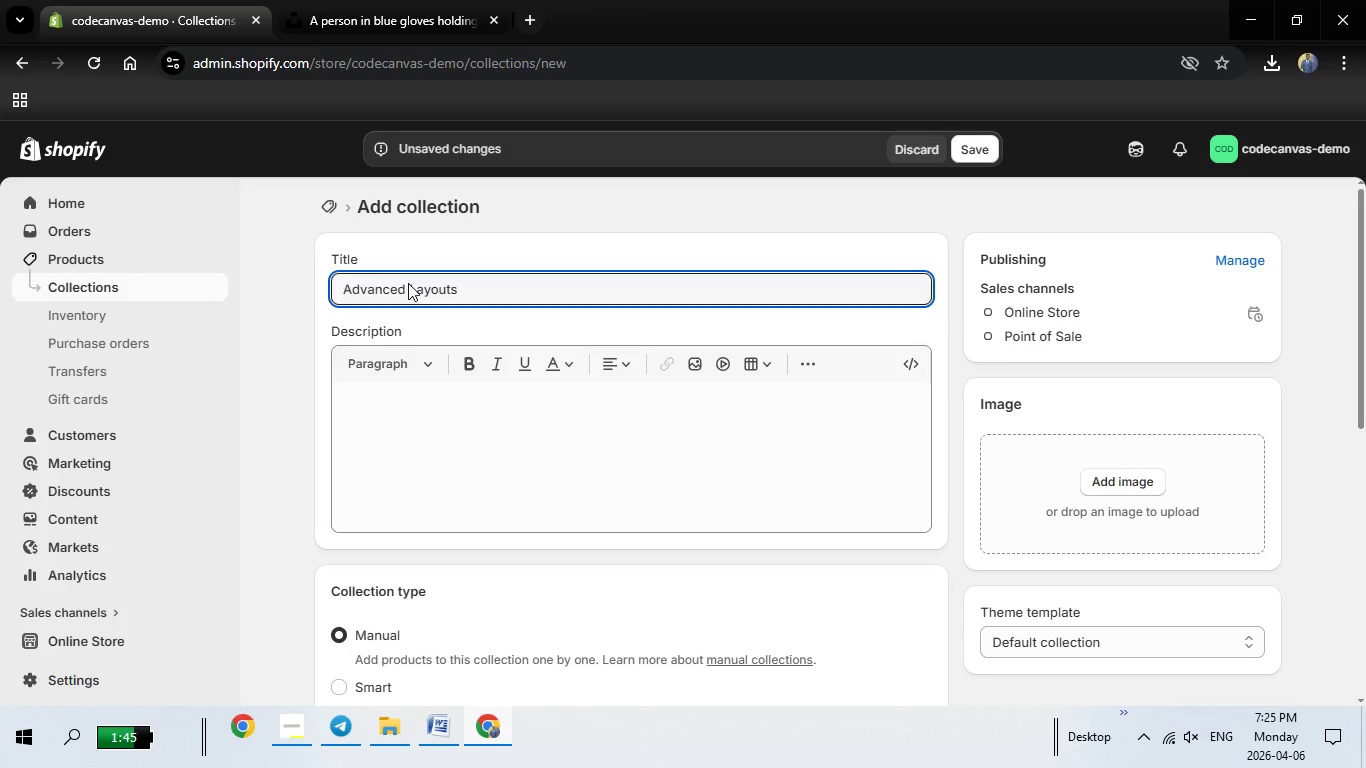 
left_click([387, 405])
 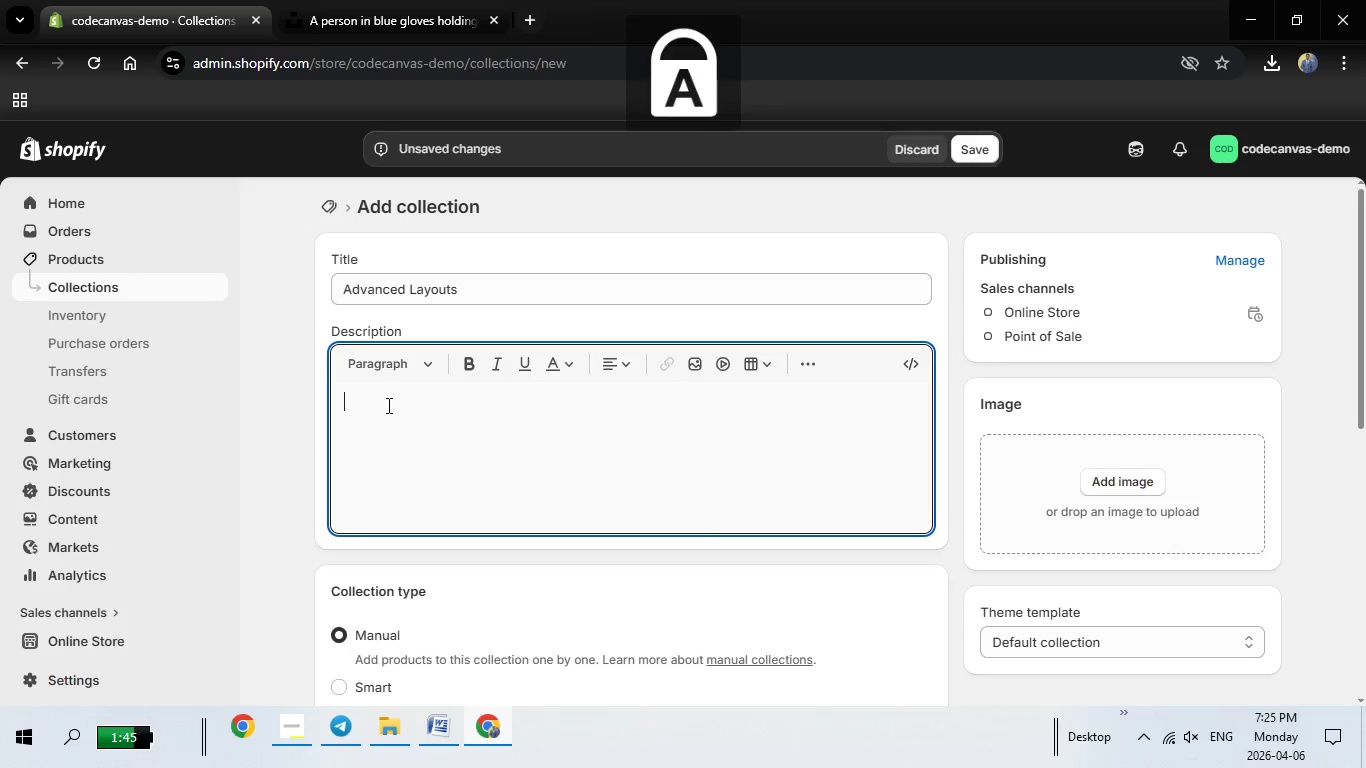 
type(Curated R)
key(Backspace)
type(recovery kits to support children after dental pre)
key(Backspace)
key(Backspace)
type(rocedures. Designed for comfort, in relief, and faster healing.)
 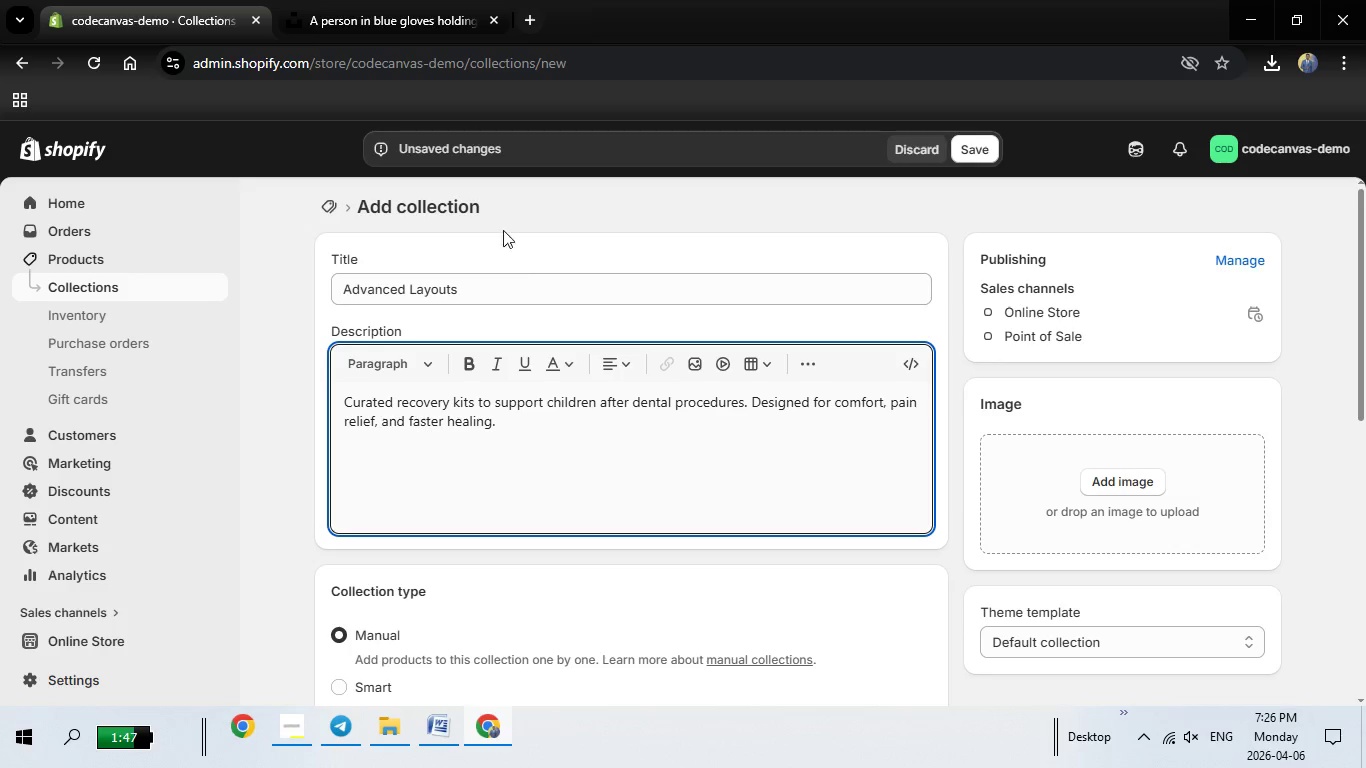 
scroll: coordinate [578, 371], scroll_direction: down, amount: 4.0
 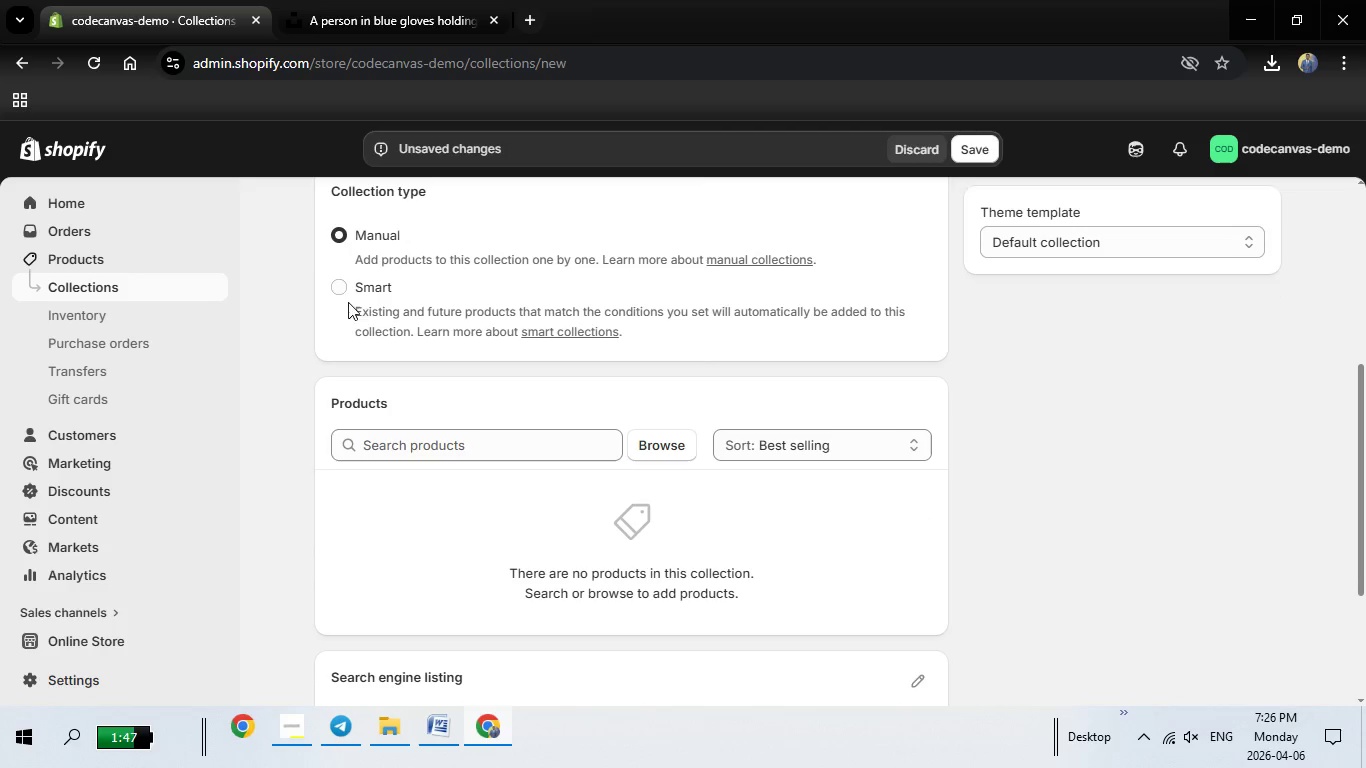 
left_click([347, 284])
 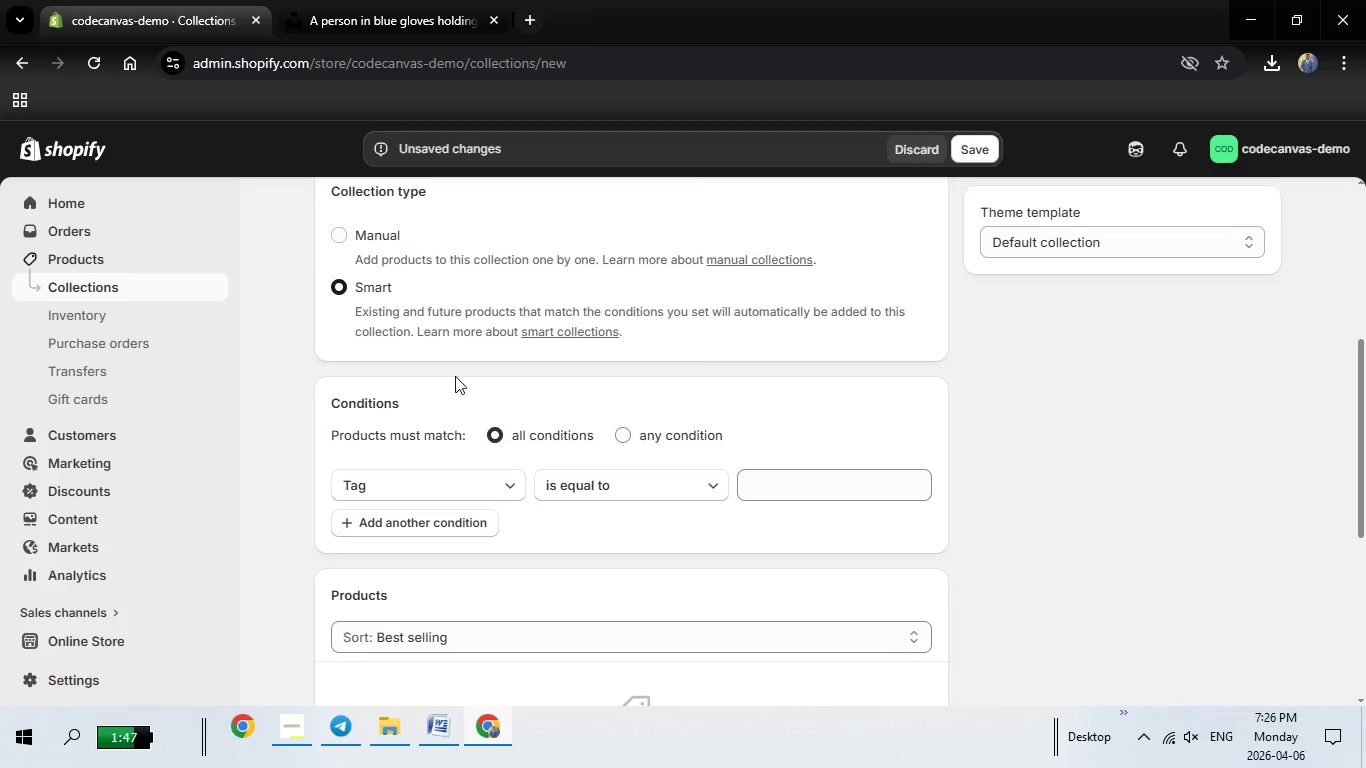 
scroll: coordinate [456, 376], scroll_direction: down, amount: 2.0
 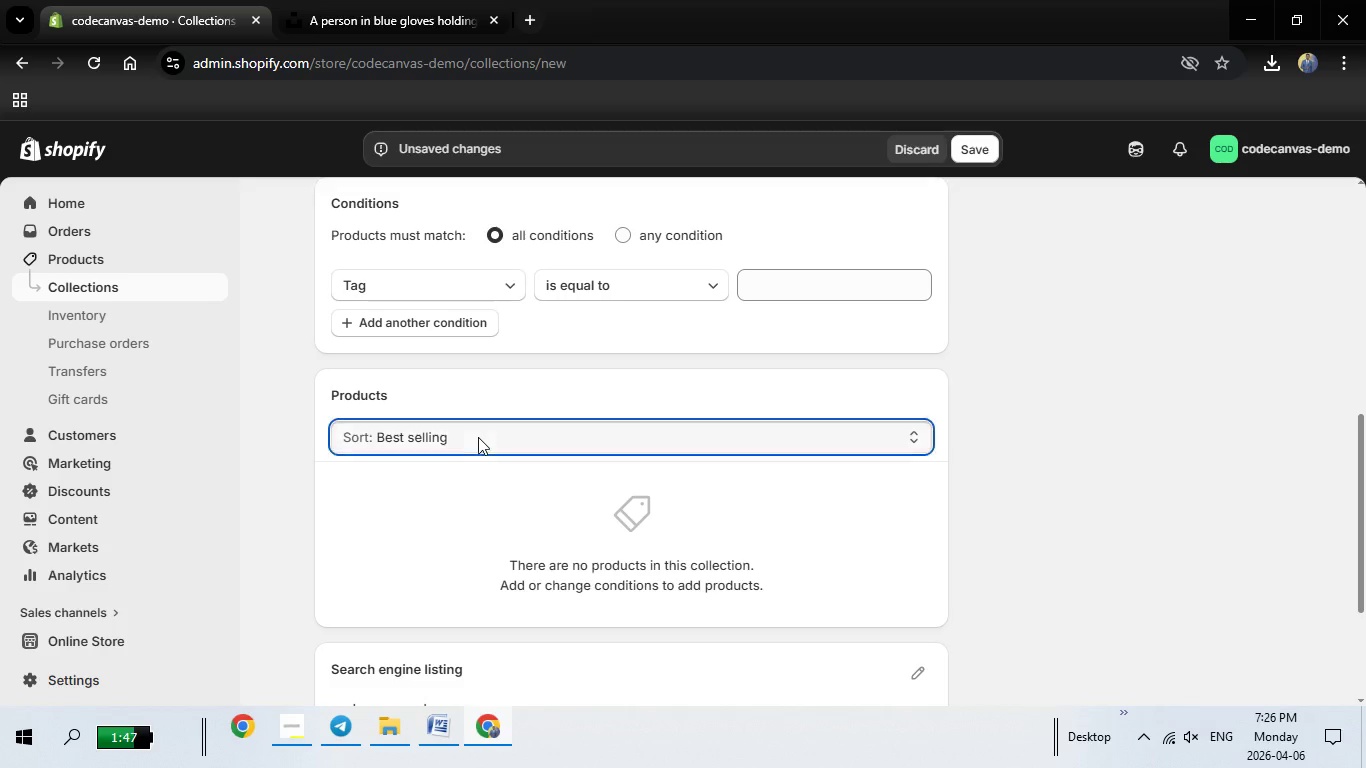 
left_click([478, 437])
 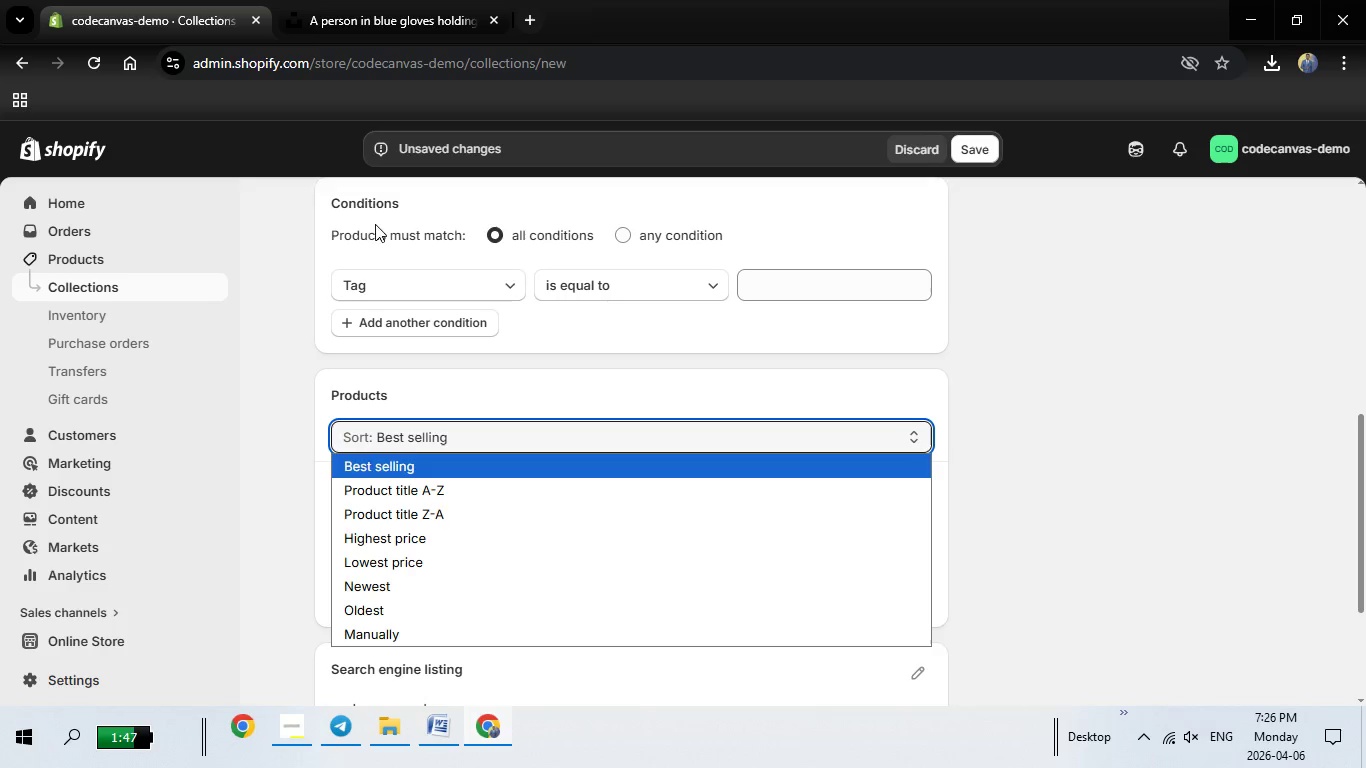 
scroll: coordinate [410, 308], scroll_direction: up, amount: 2.0
 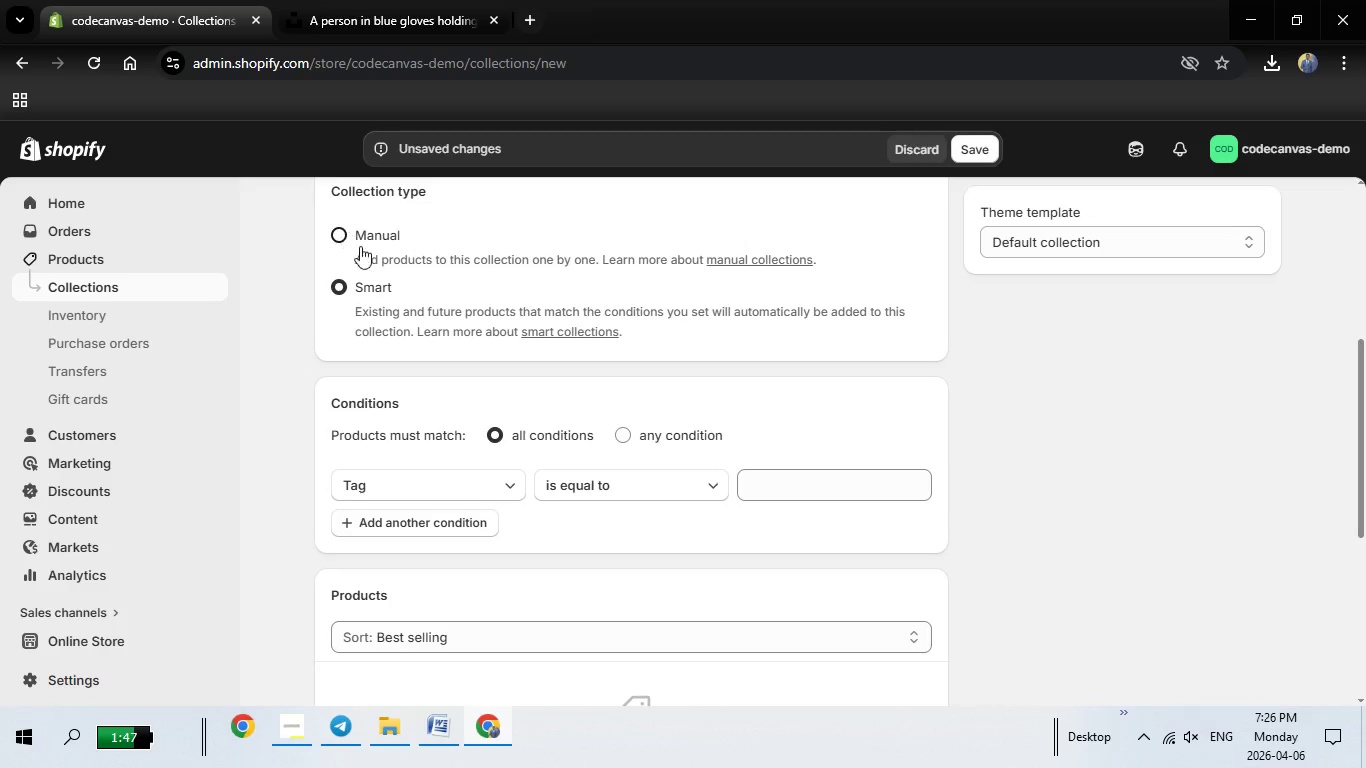 
left_click([346, 229])
 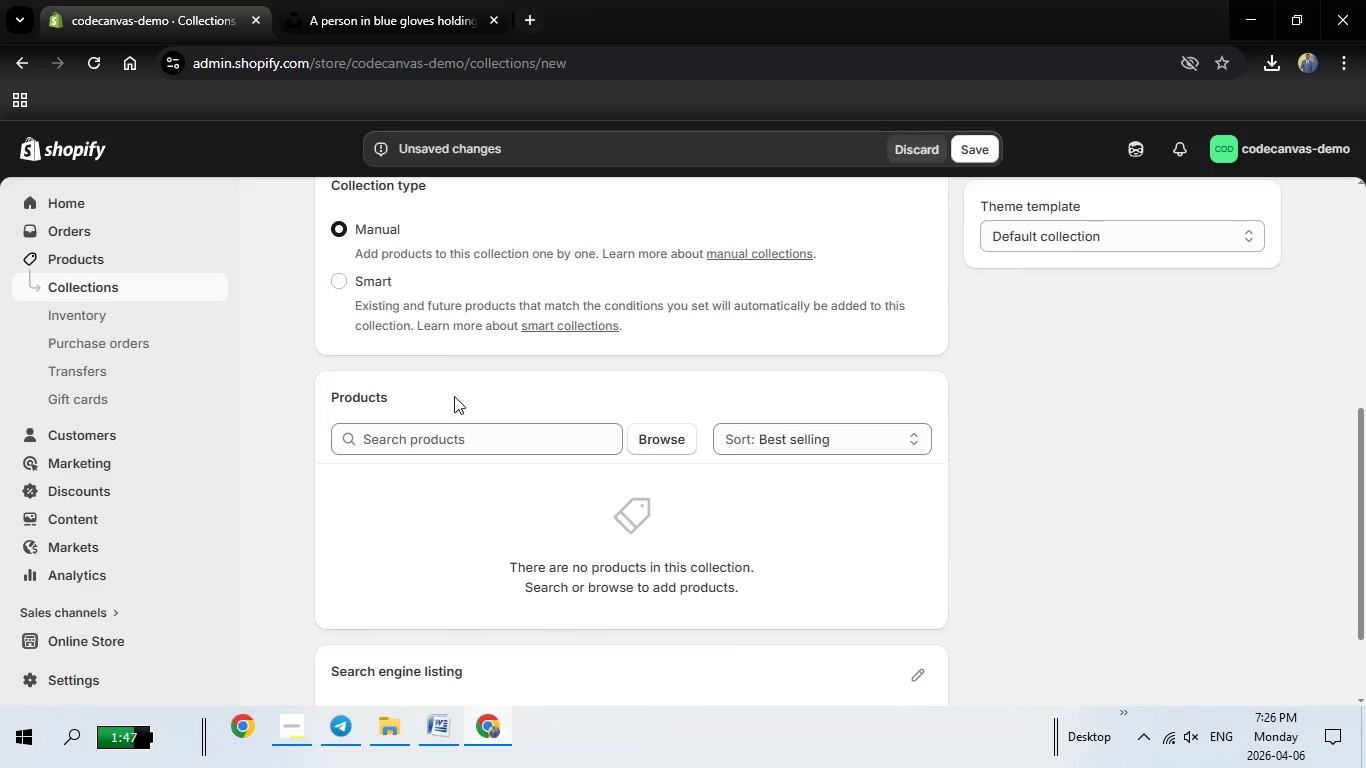 
scroll: coordinate [474, 391], scroll_direction: down, amount: 1.0
 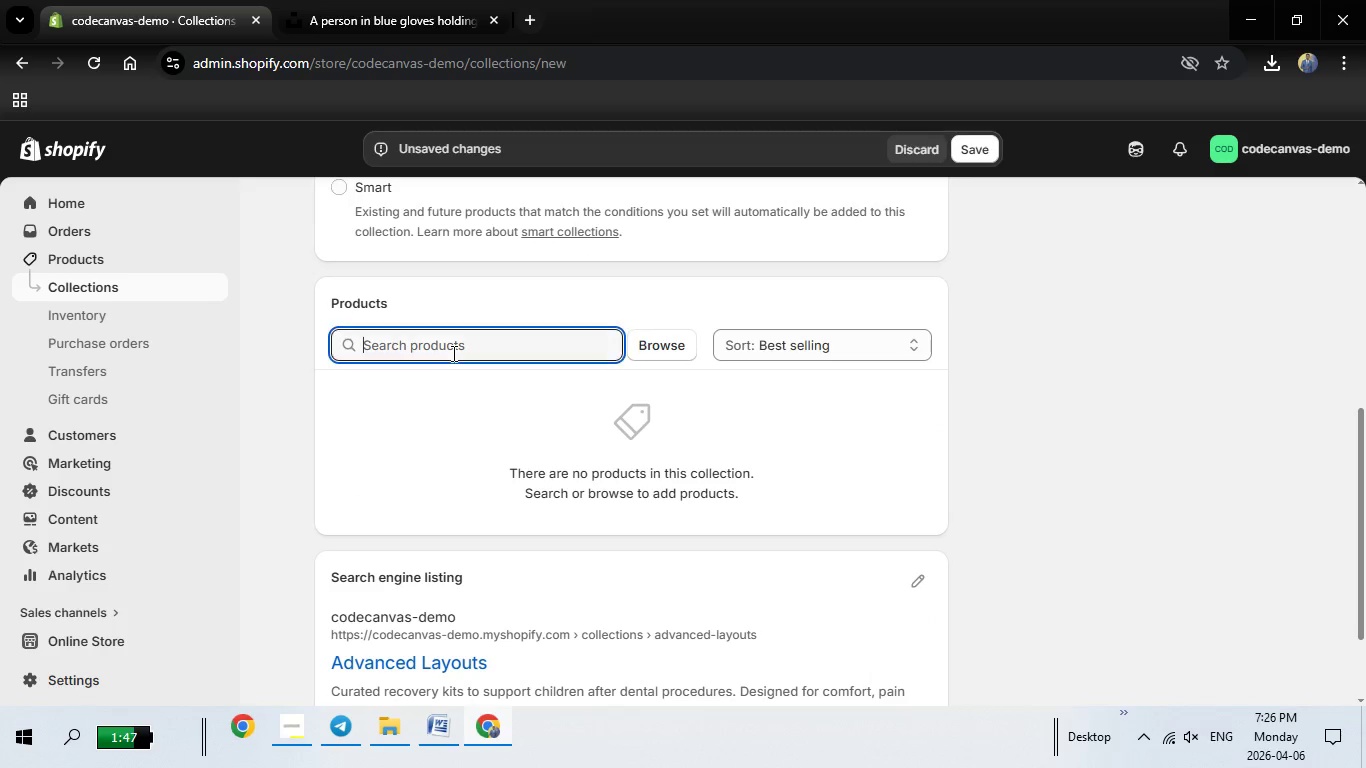 
left_click([452, 353])
 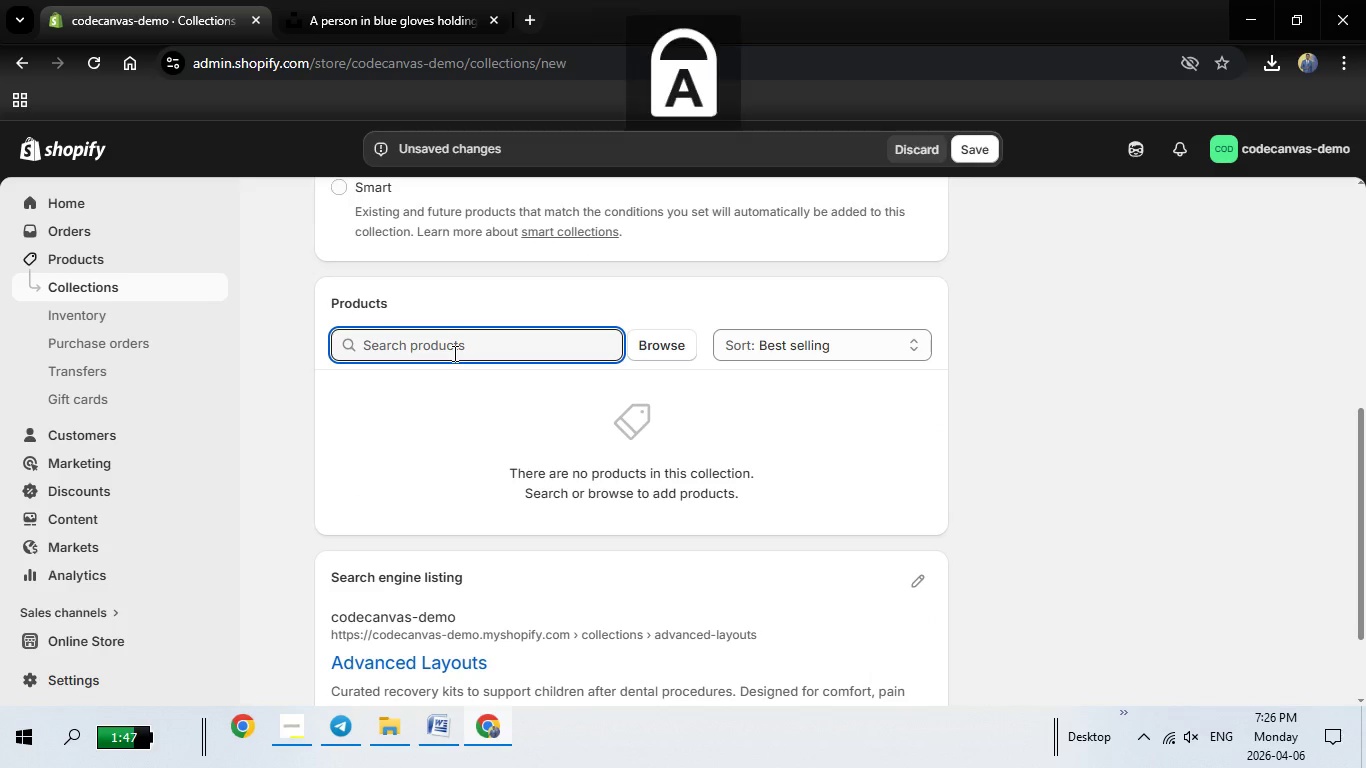 
type(Wis)
 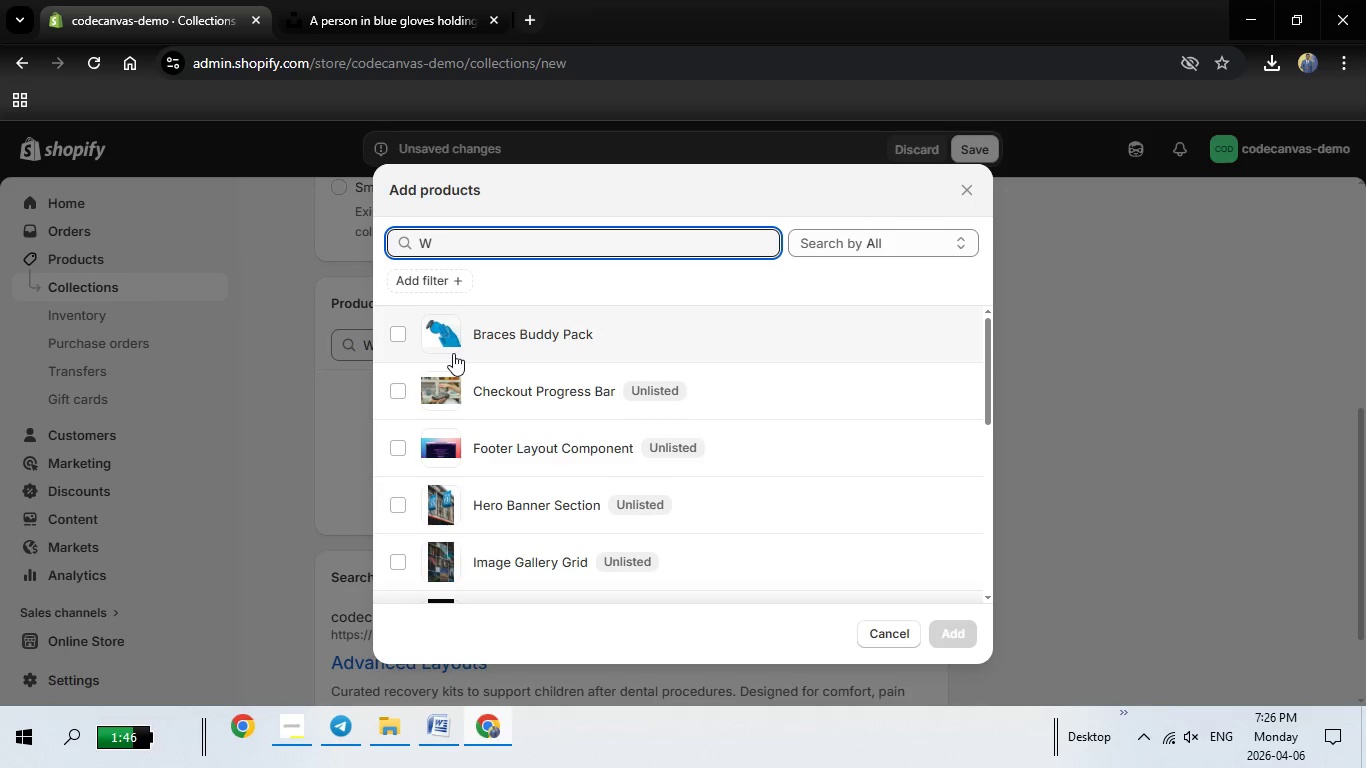 
key(I)
 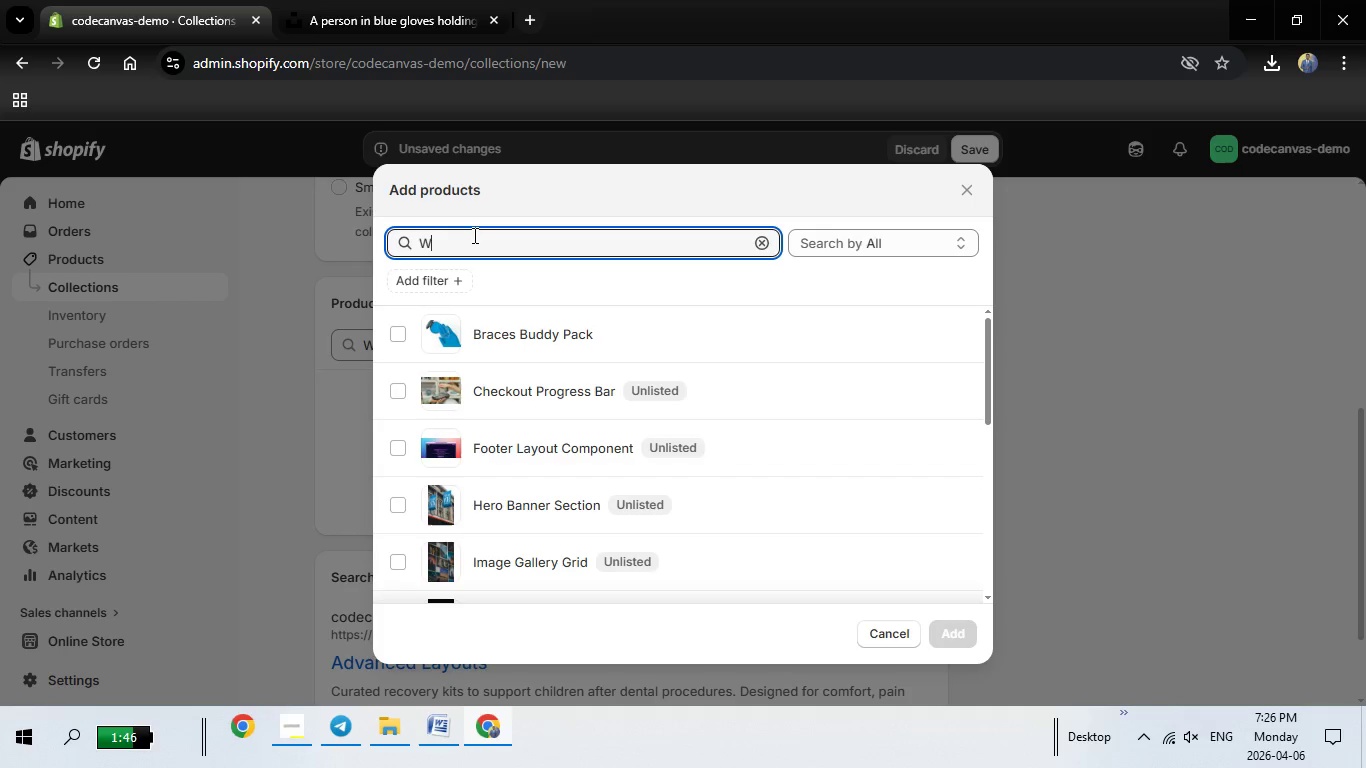 
left_click([473, 235])
 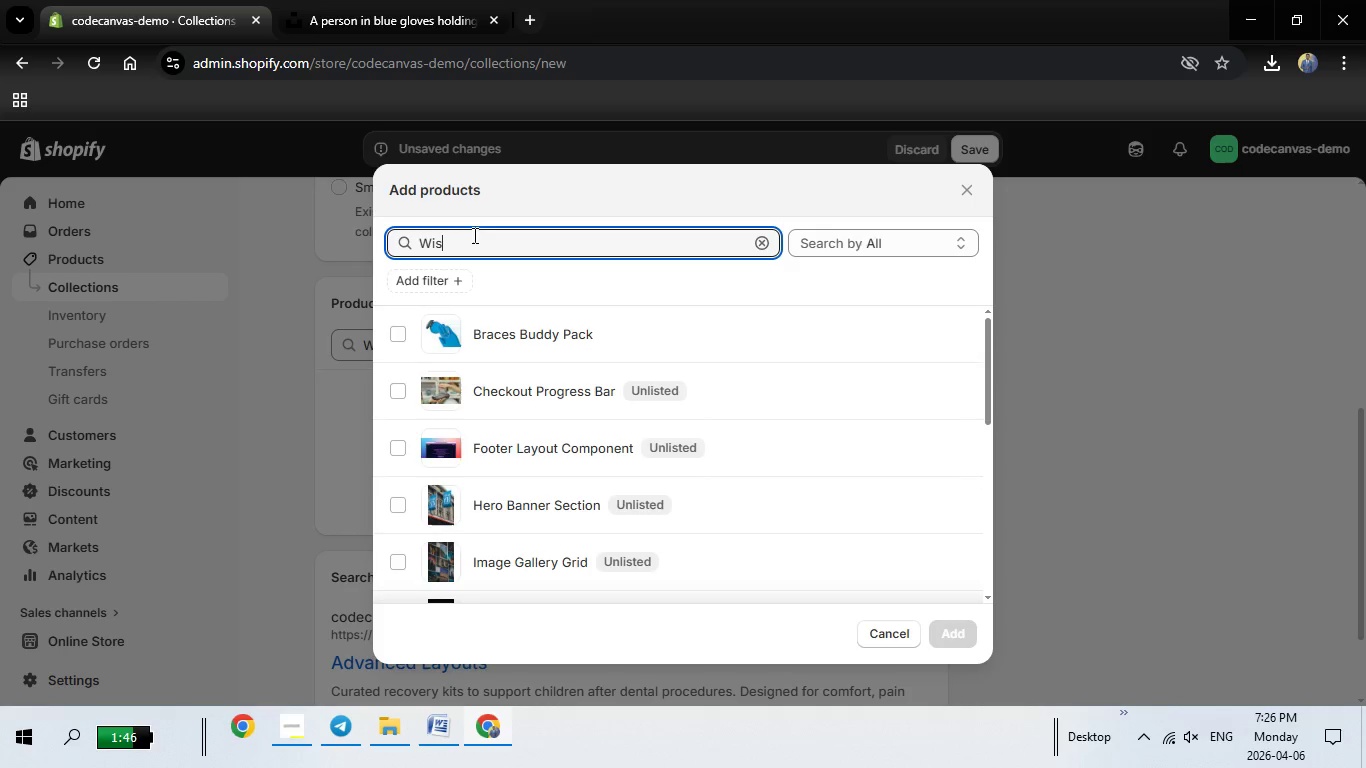 
type(isdo)
key(Backspace)
key(Backspace)
type(dom)
 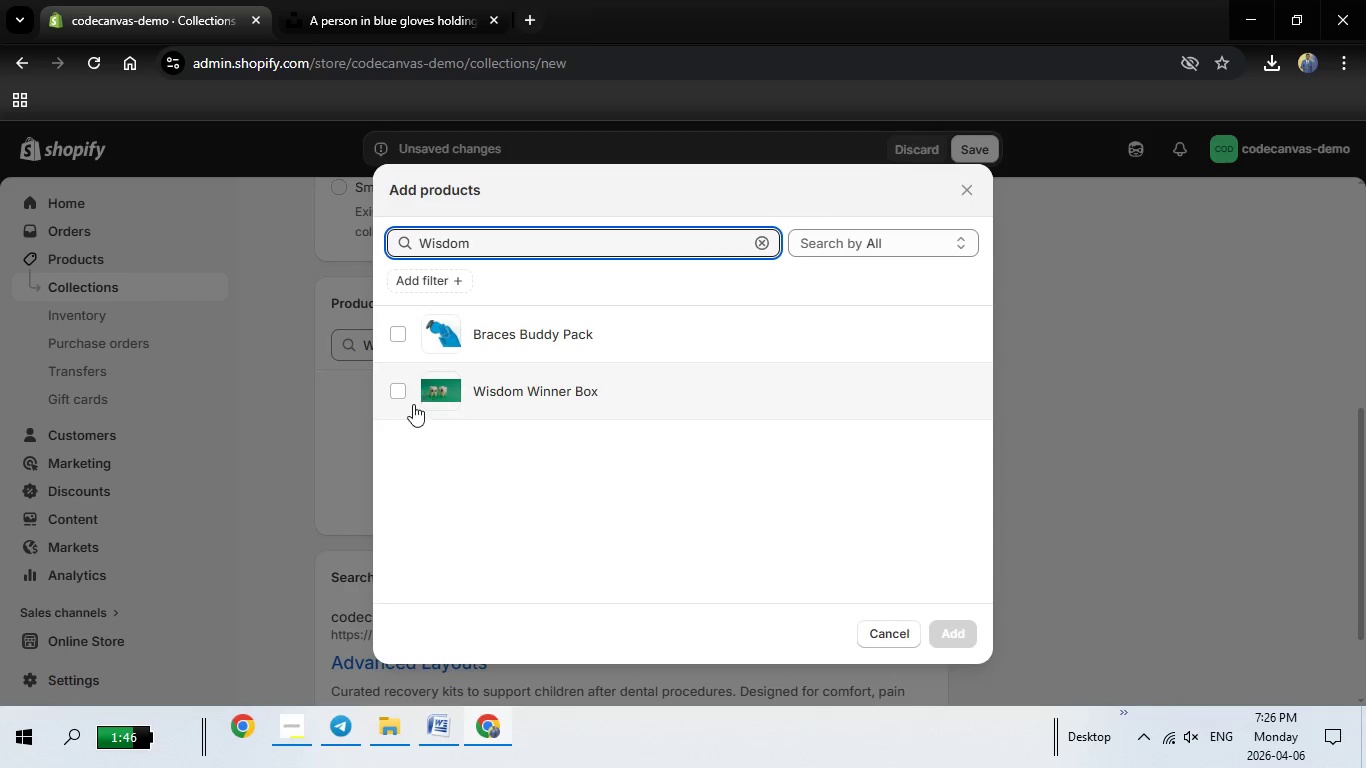 
left_click([395, 401])
 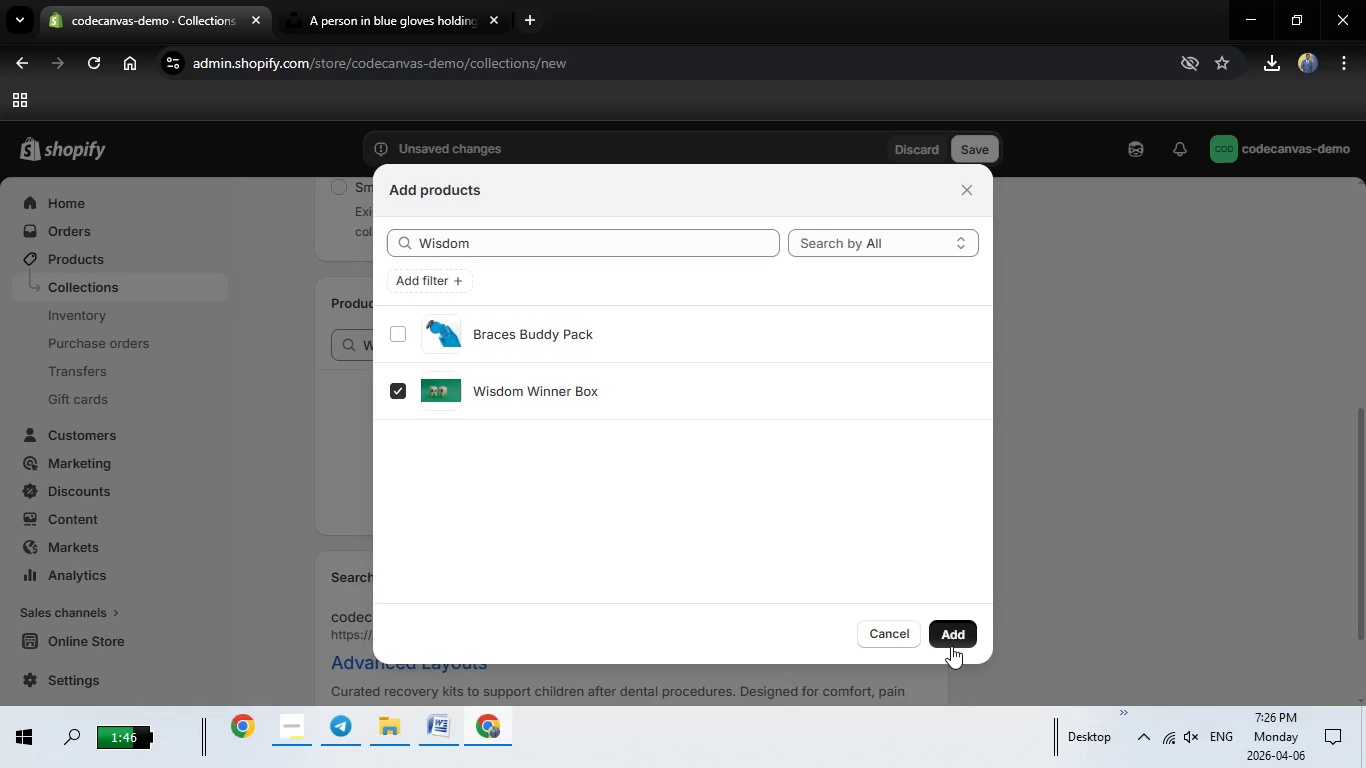 
left_click([951, 646])
 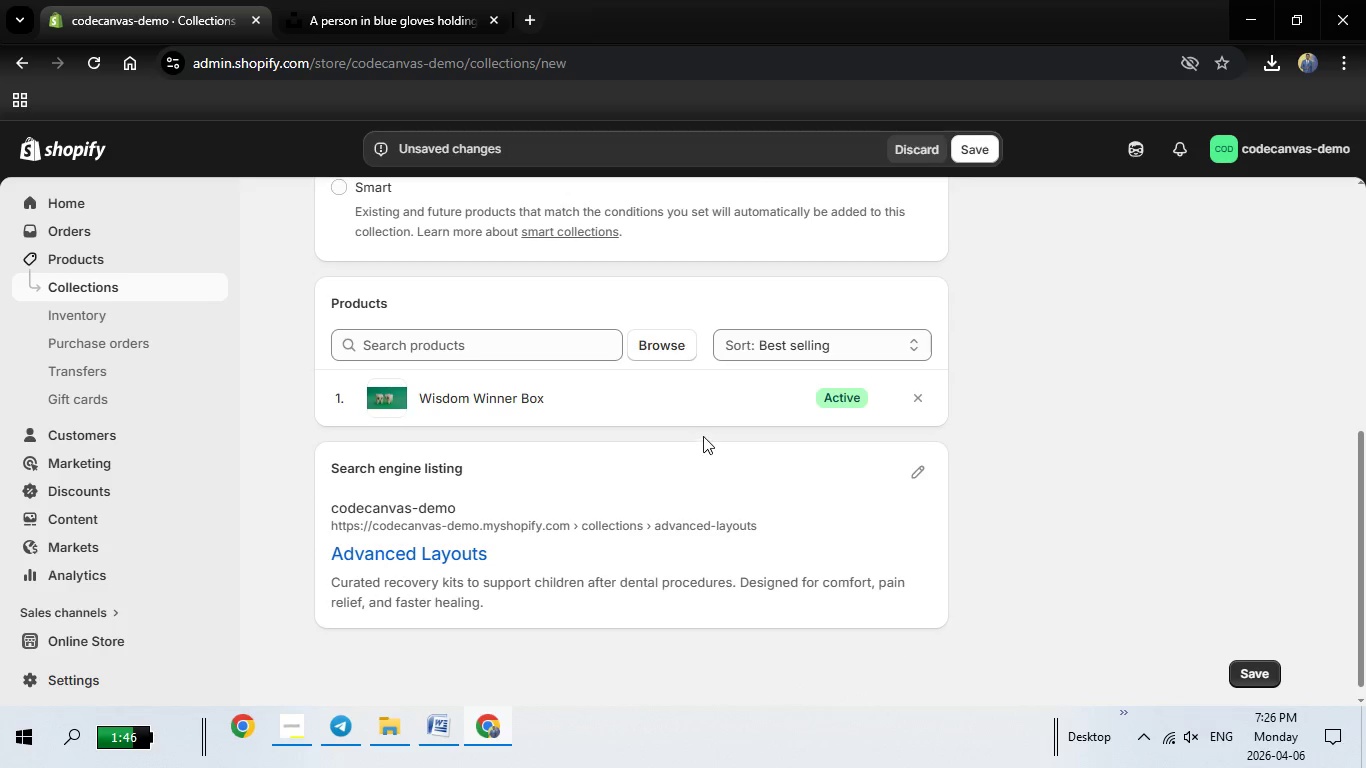 
wait(6.11)
 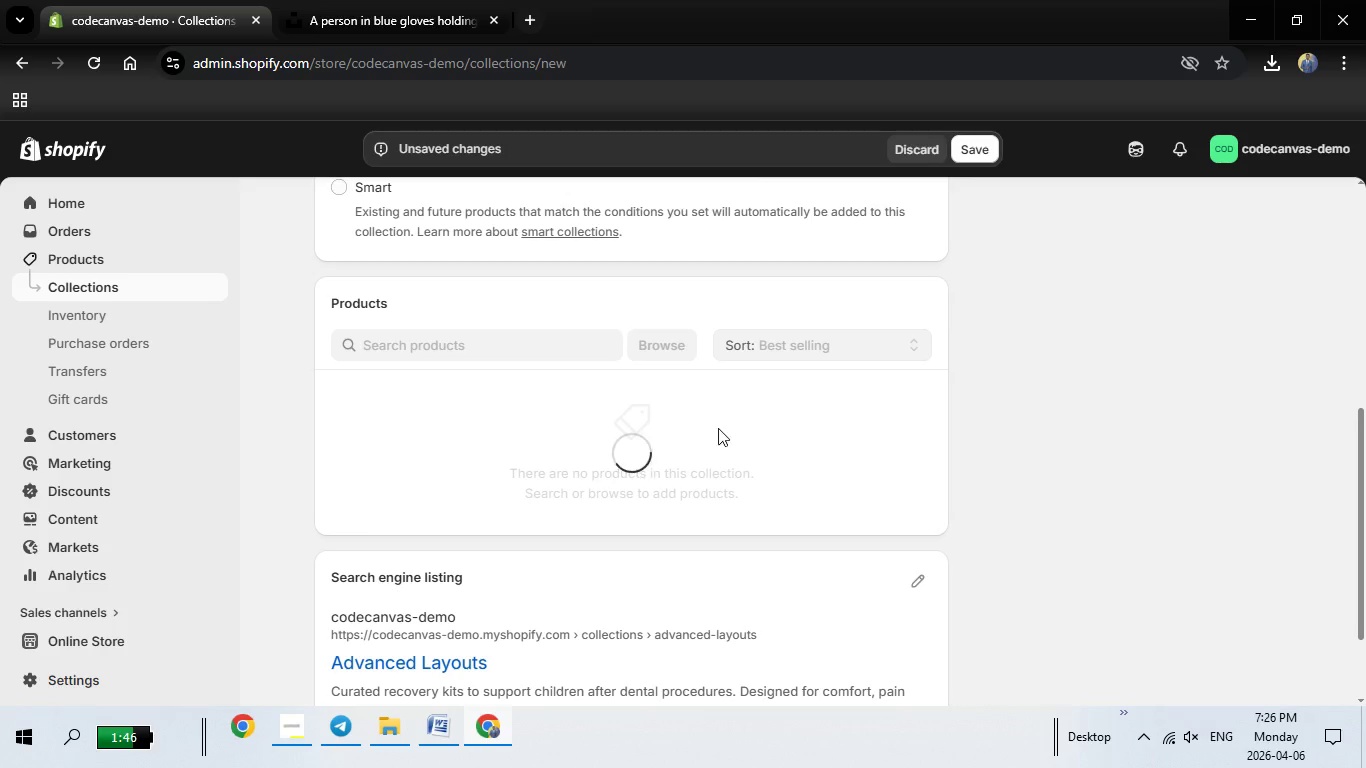 
scroll: coordinate [767, 510], scroll_direction: up, amount: 7.0
 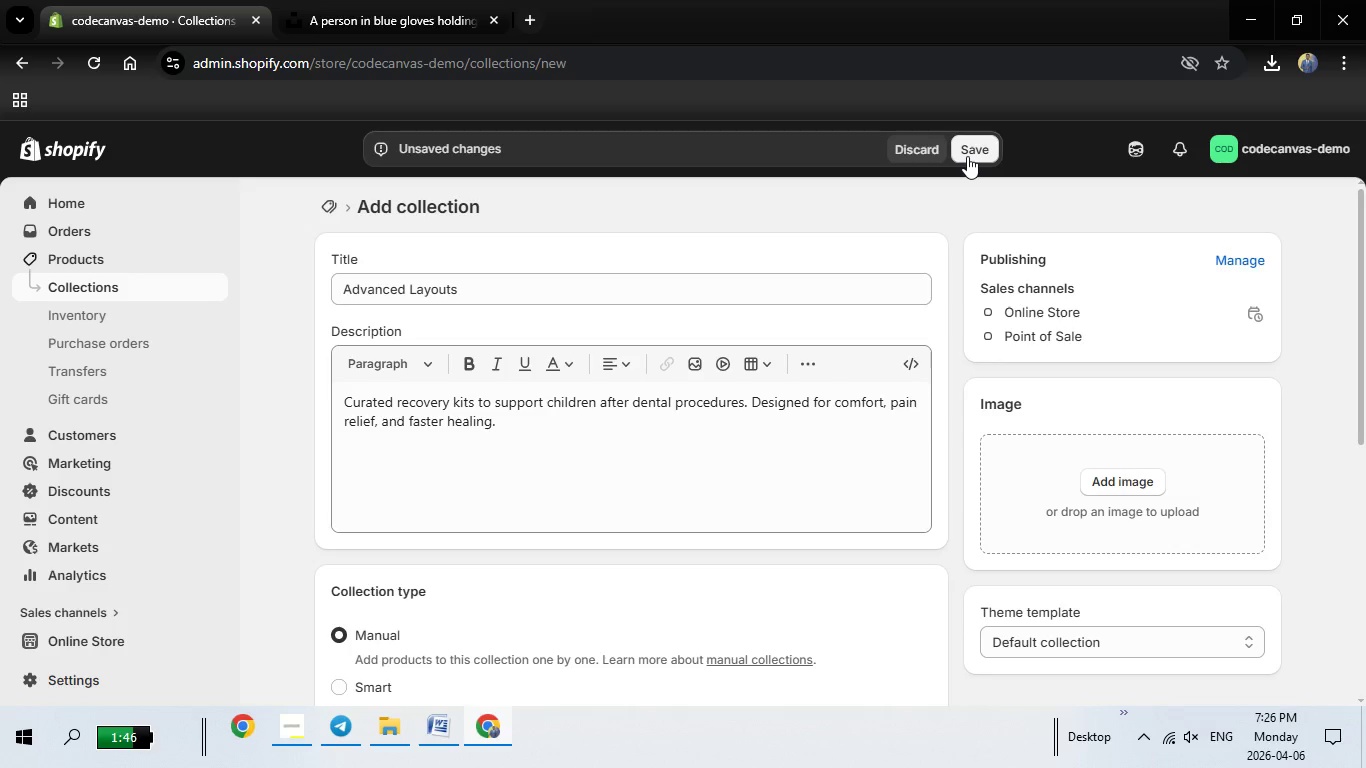 
left_click([967, 156])
 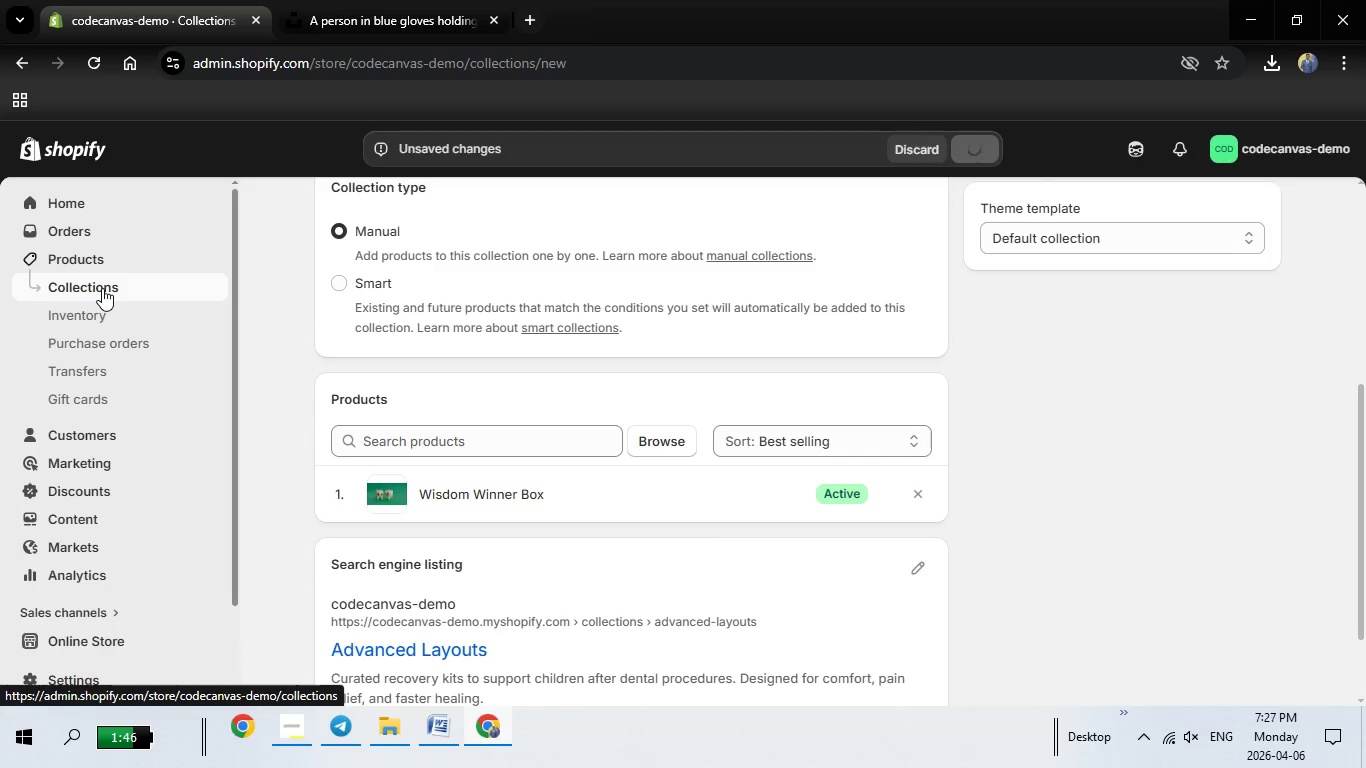 
wait(6.64)
 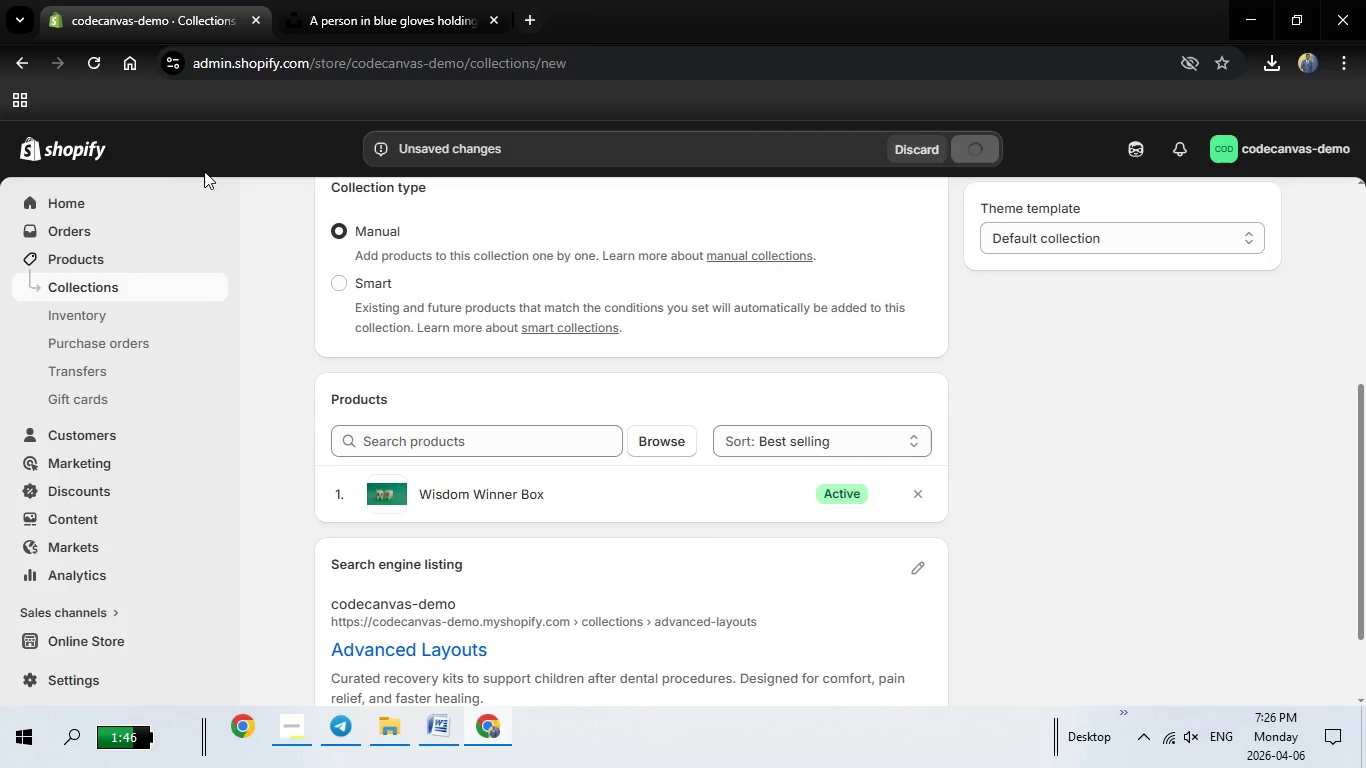 
double_click([104, 283])
 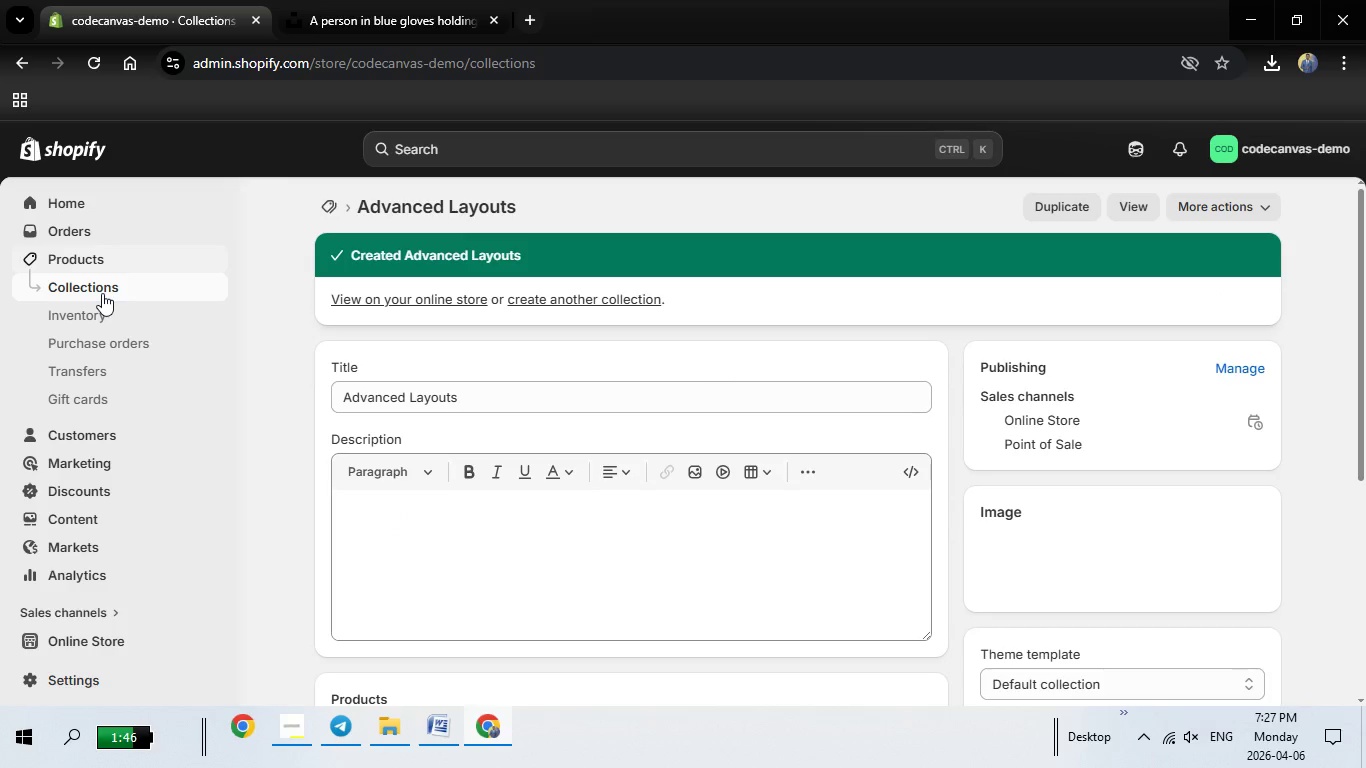 
wait(6.91)
 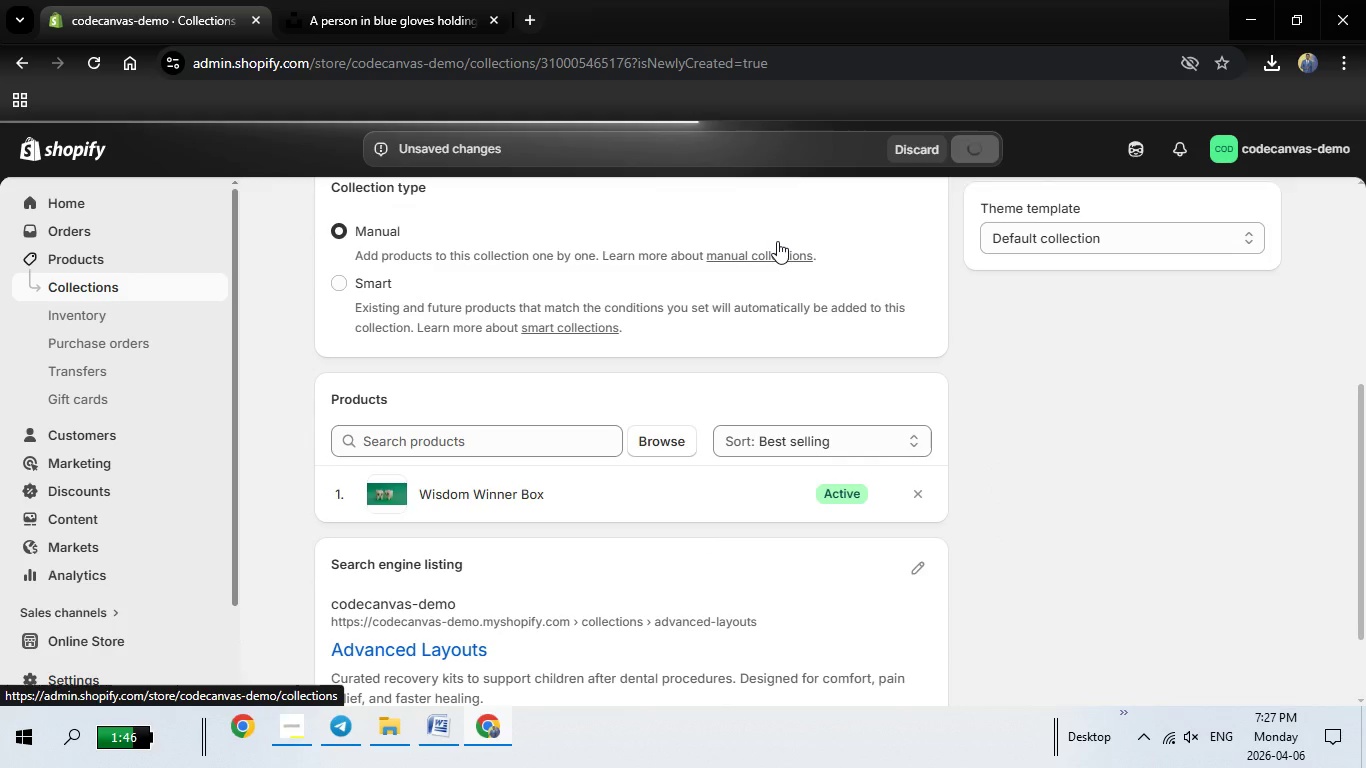 
left_click([103, 290])
 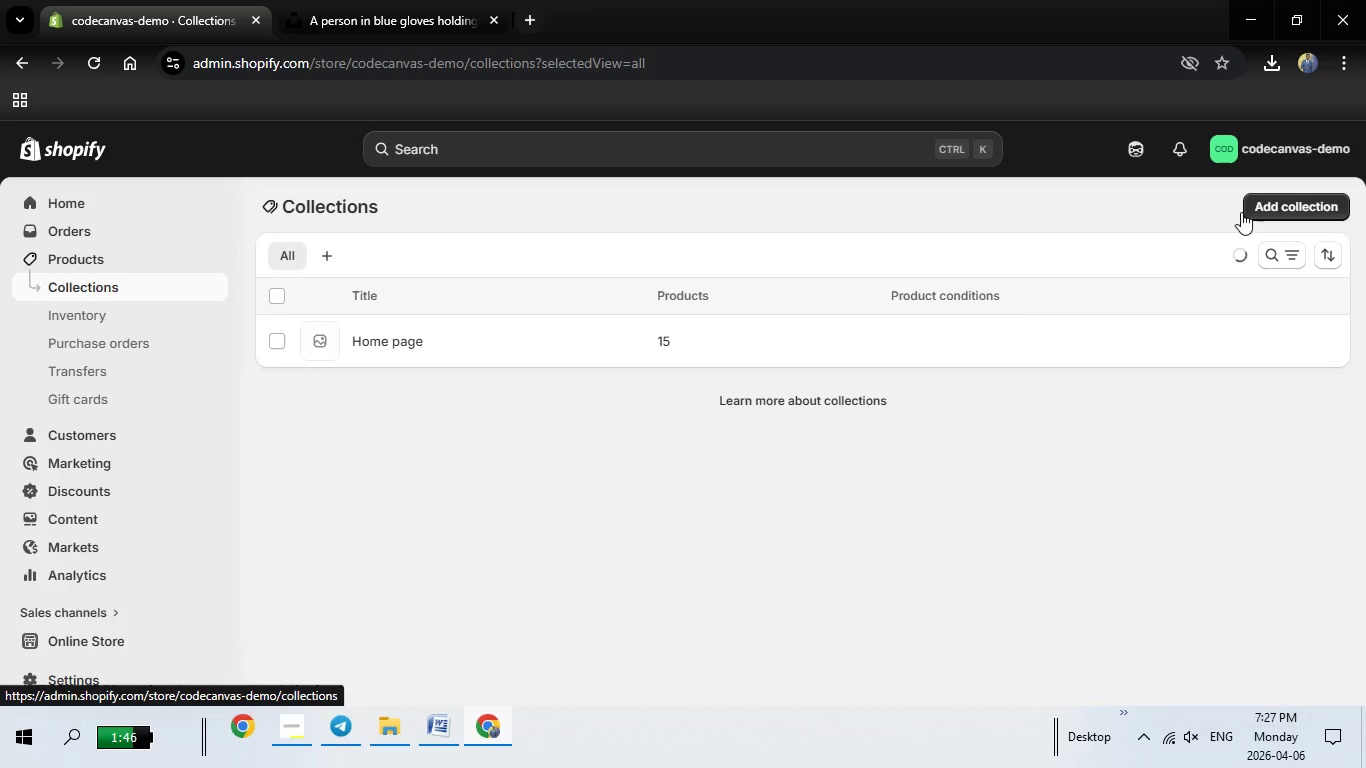 
mouse_move([901, 452])
 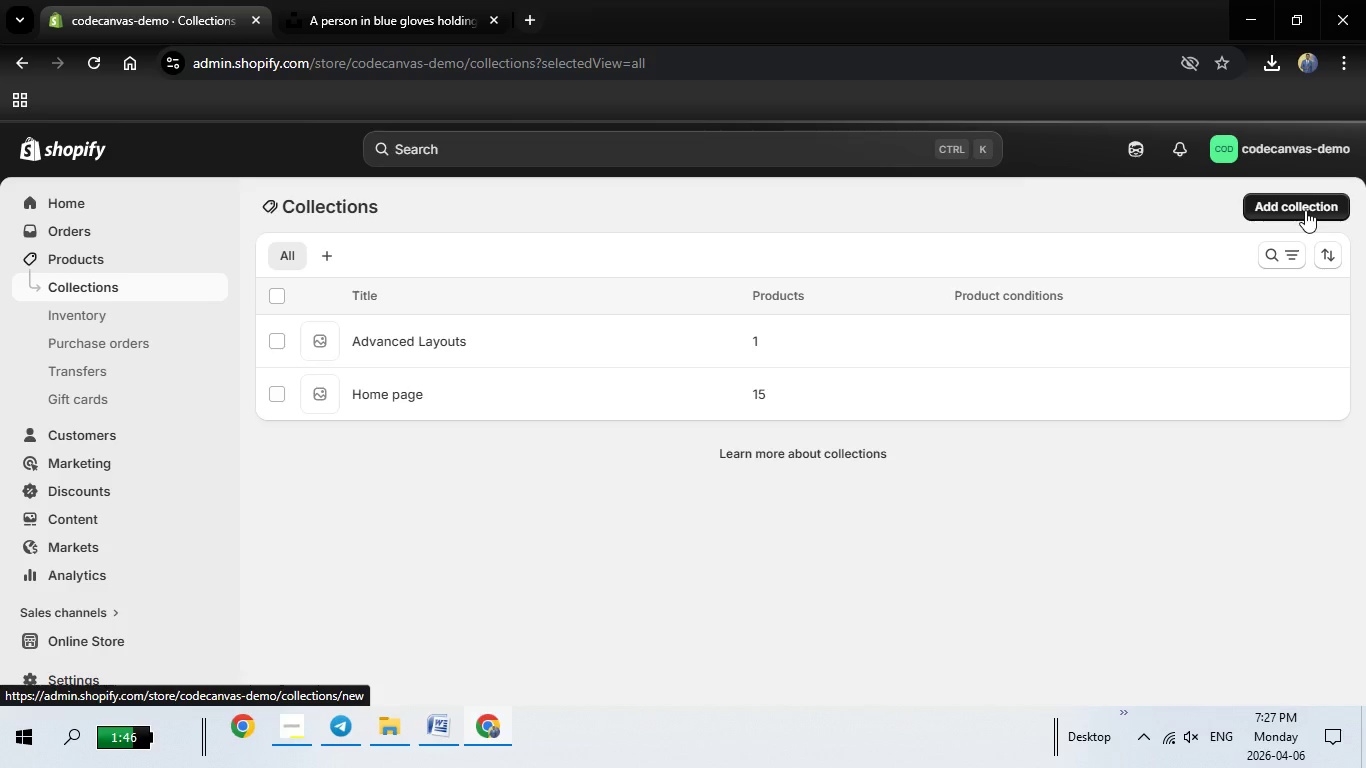 
left_click([1305, 210])
 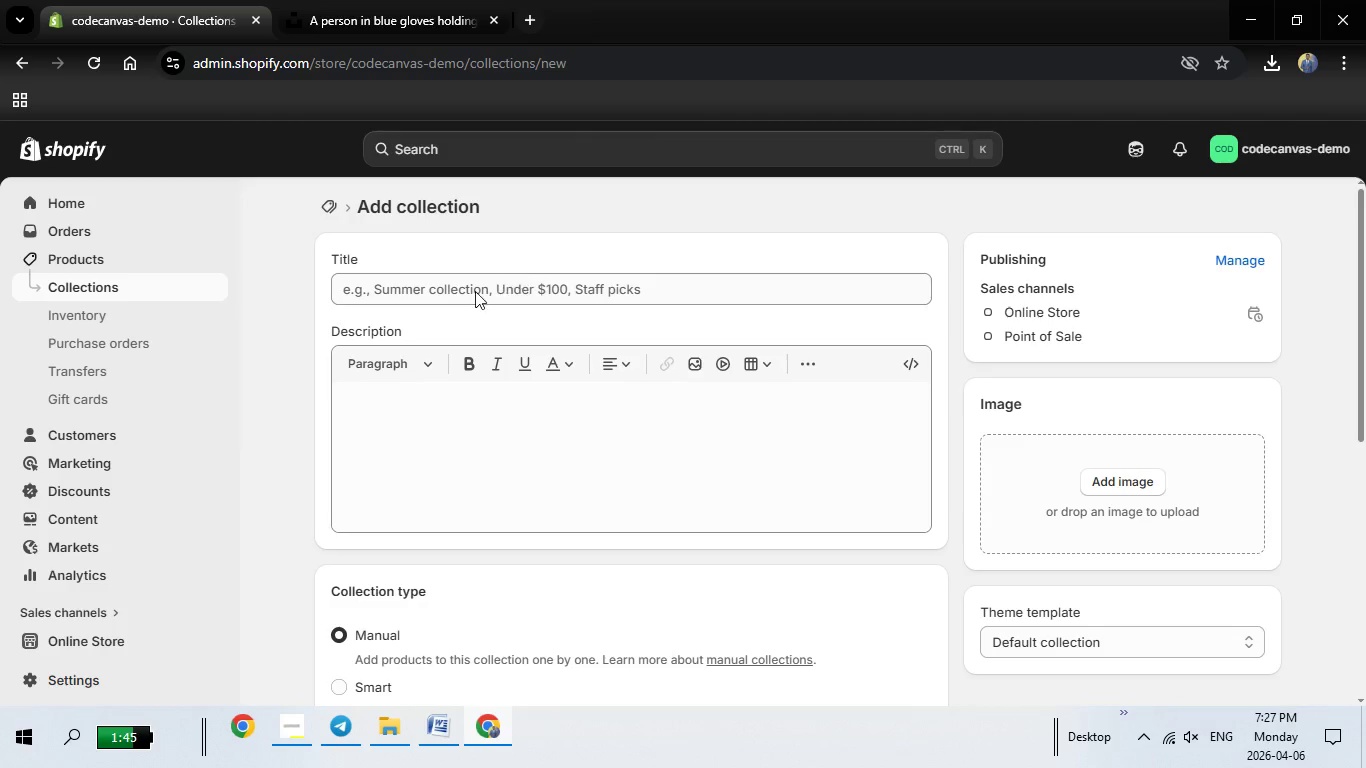 
wait(11.44)
 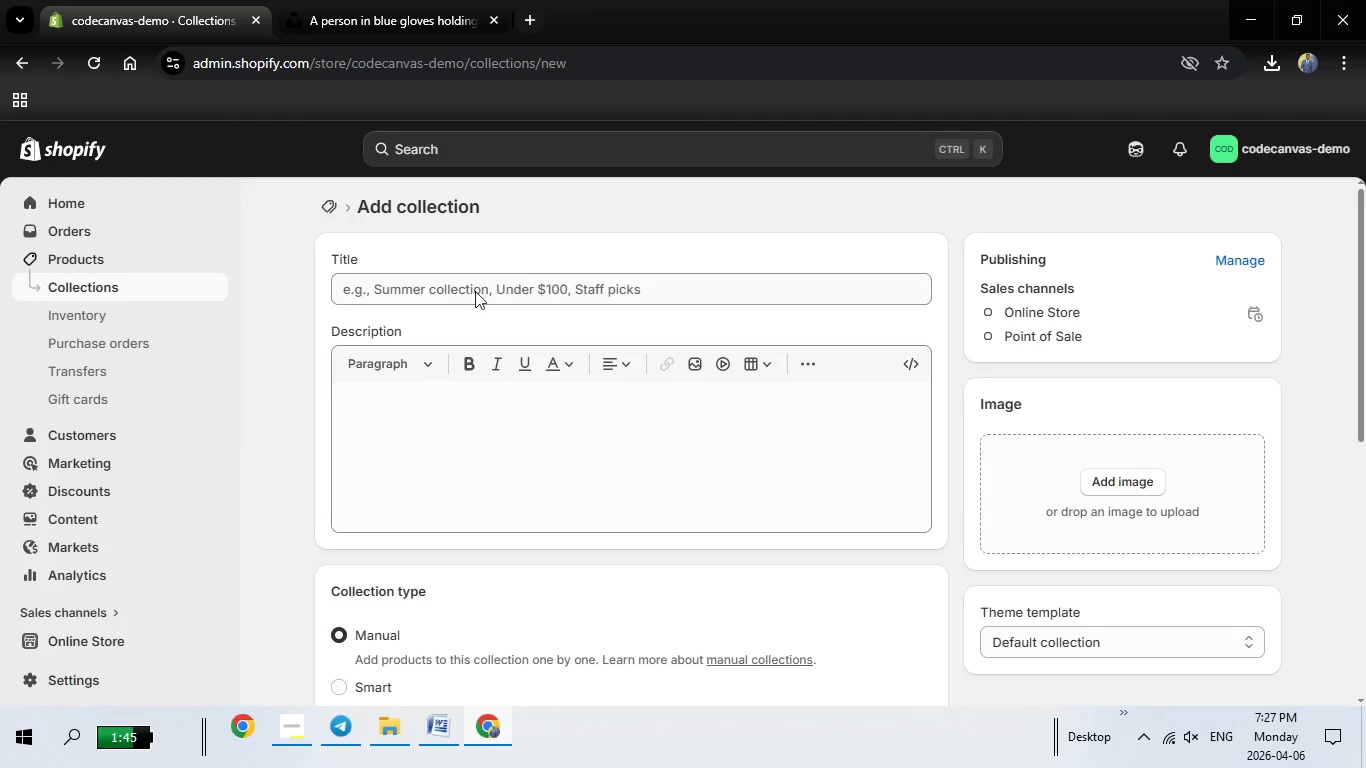 
type(Utility Components)
 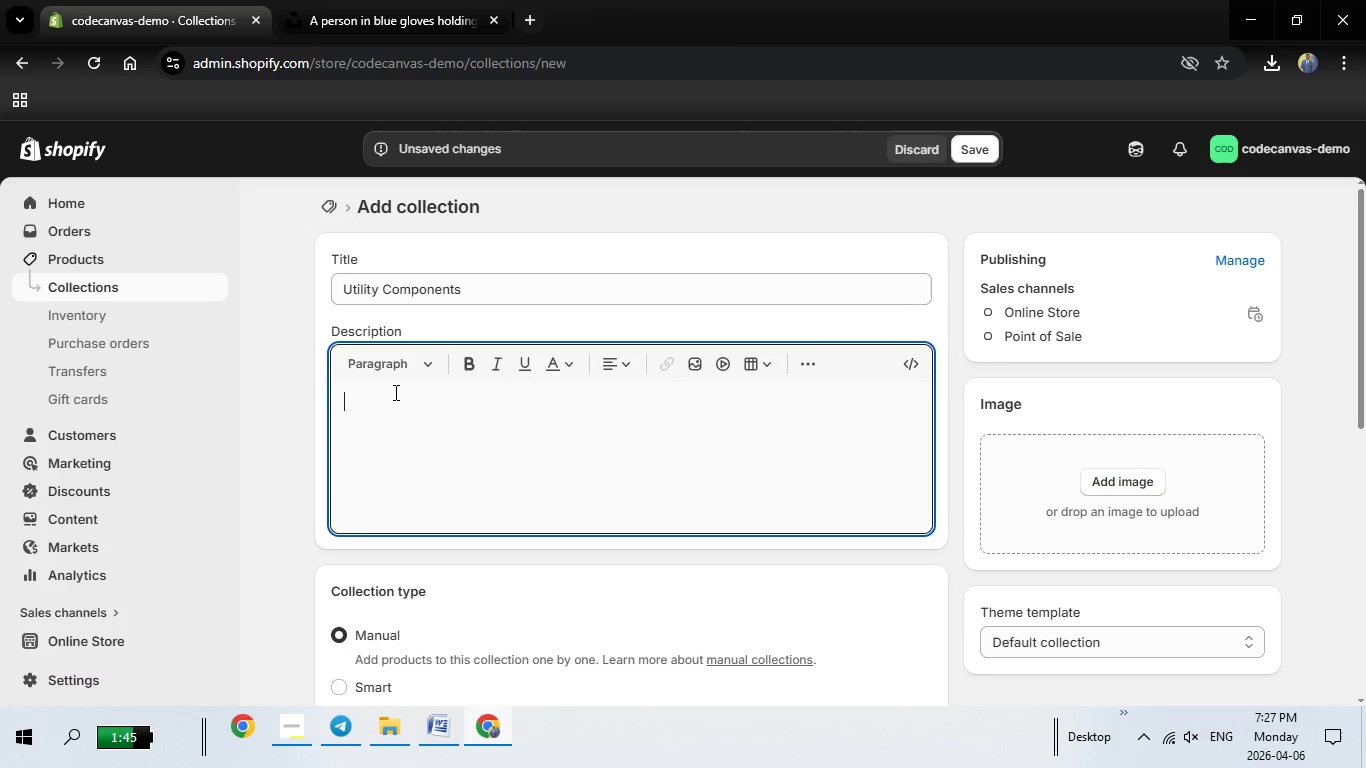 
type(Essential care kits for chilf)
key(Backspace)
type(dee)
key(Backspace)
key(Backspace)
type(ren)
 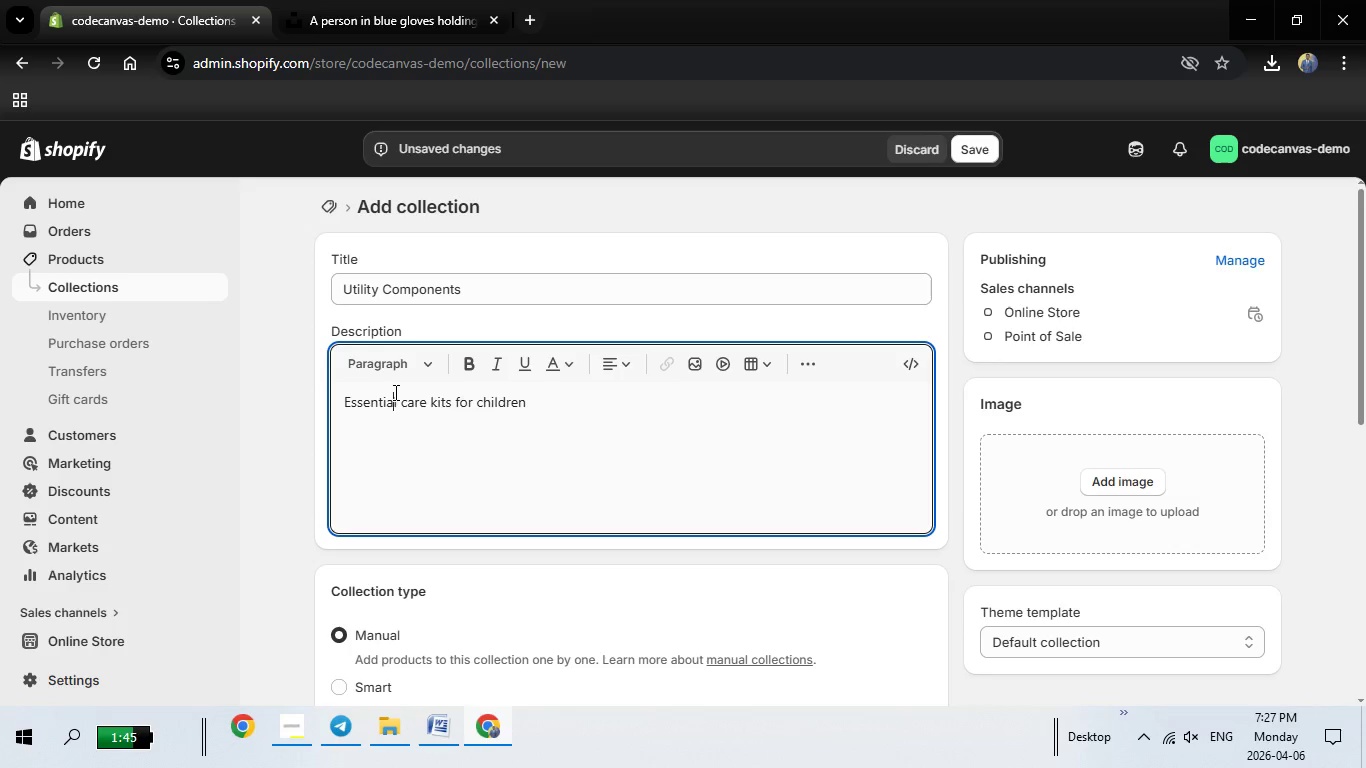 
left_click([394, 392])
 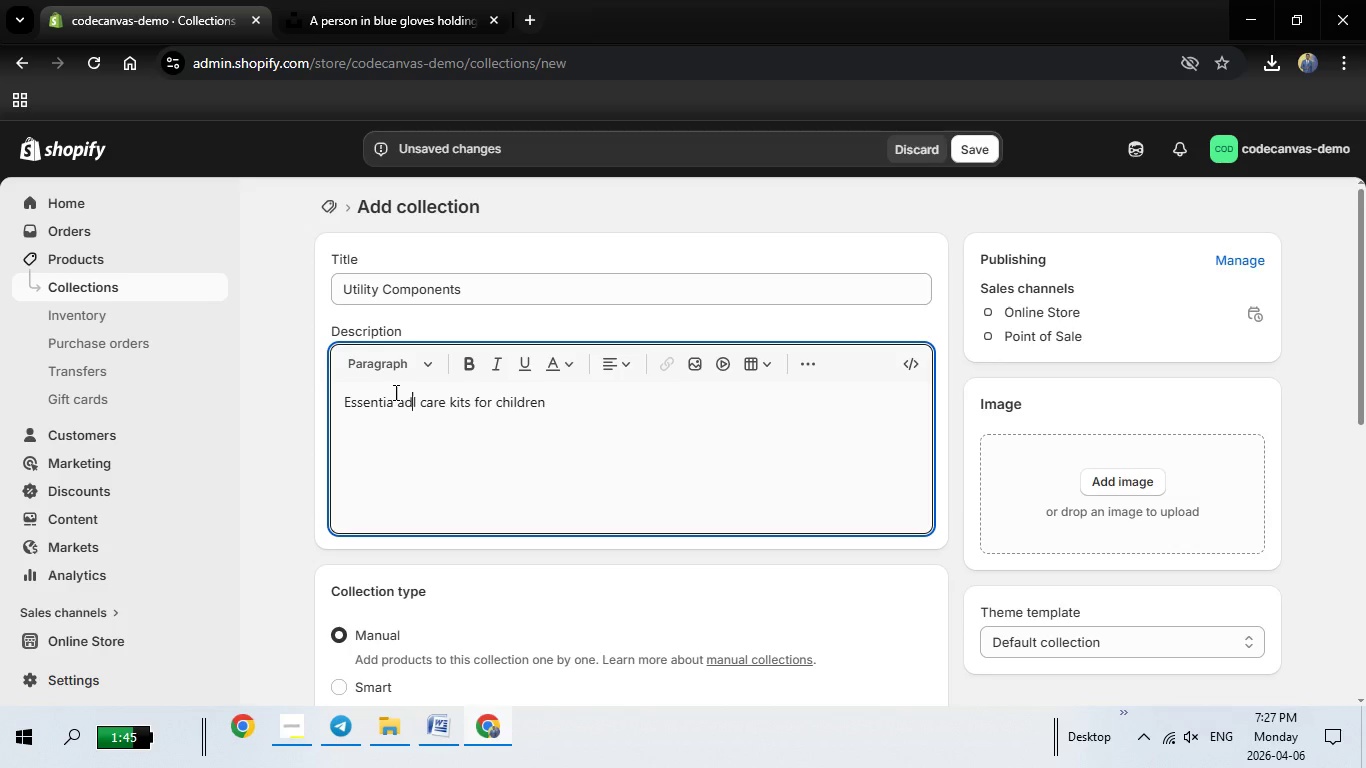 
type( adjusting to braces. Helps)
key(Backspace)
key(Backspace)
key(Backspace)
key(Backspace)
key(Backspace)
key(Backspace)
 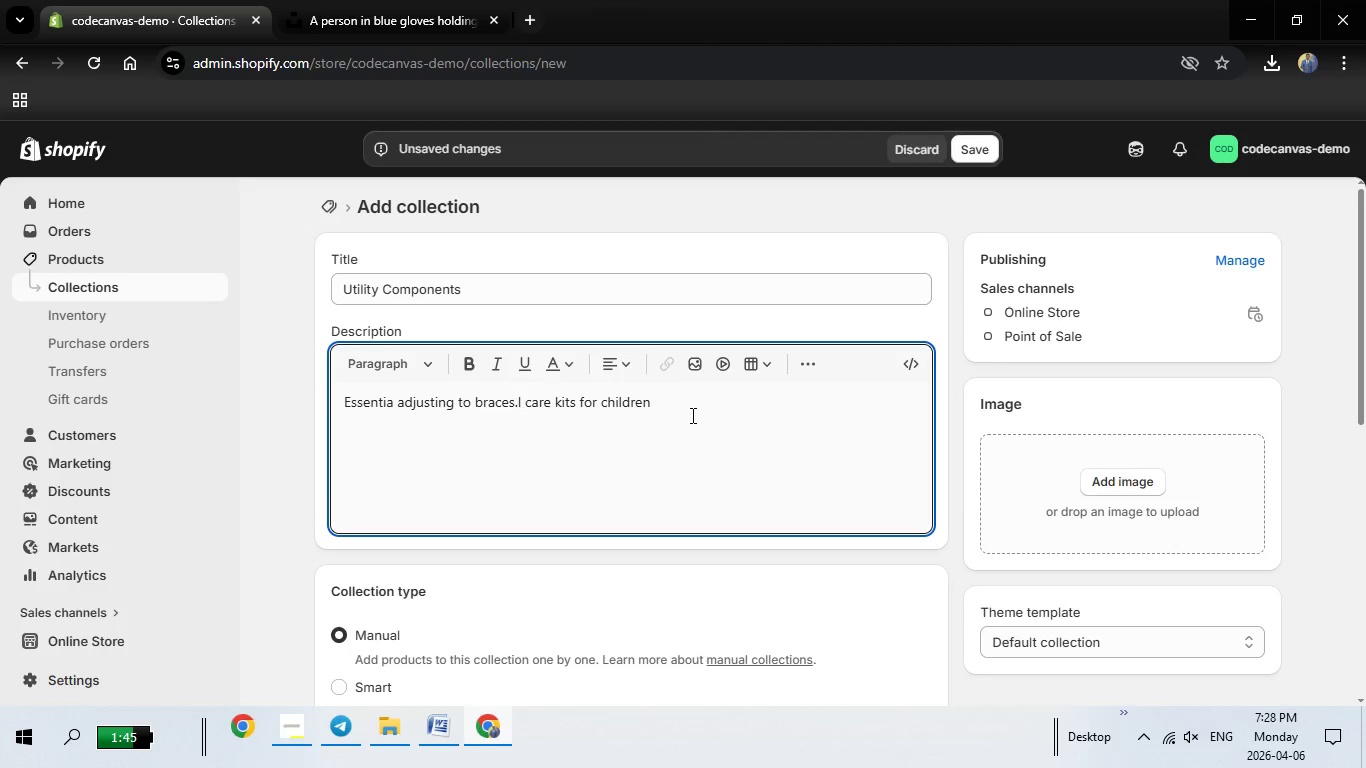 
left_click([691, 415])
 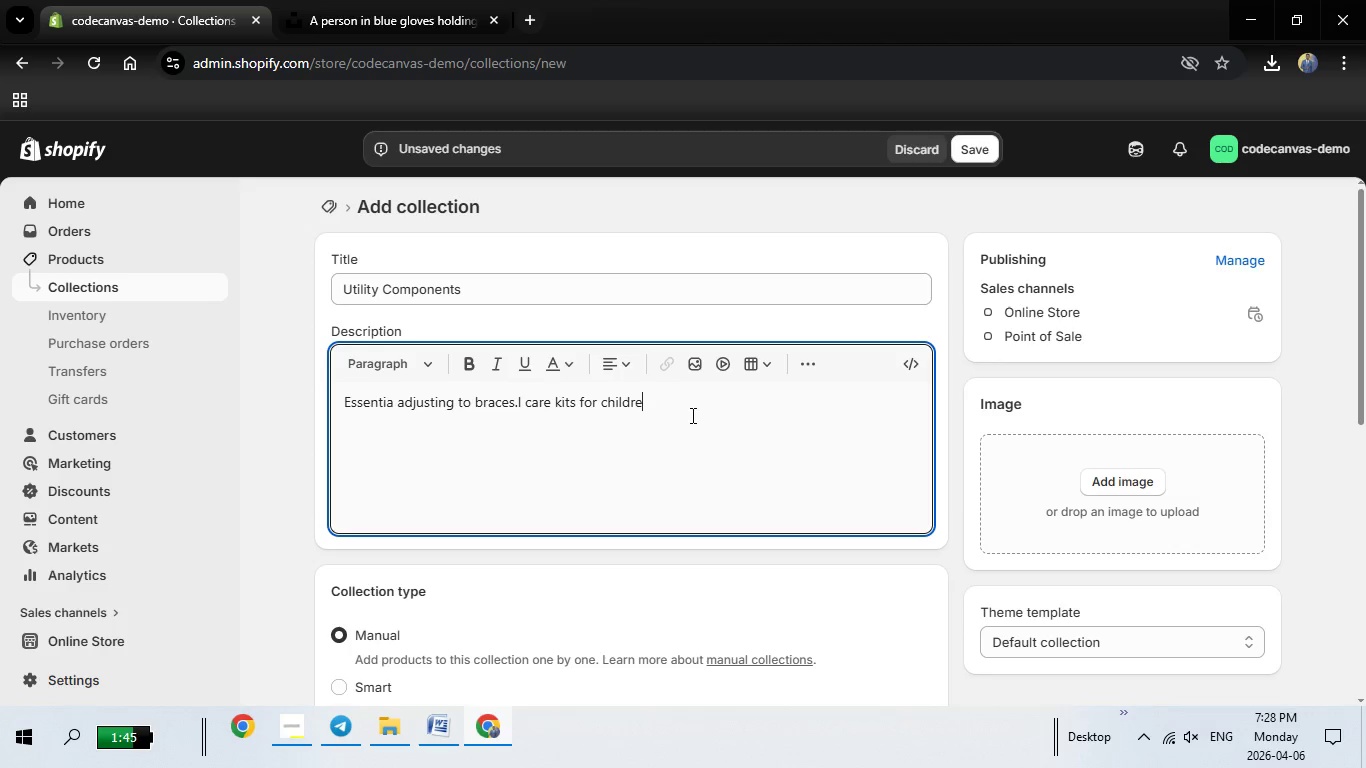 
hold_key(key=Backspace, duration=0.69)
 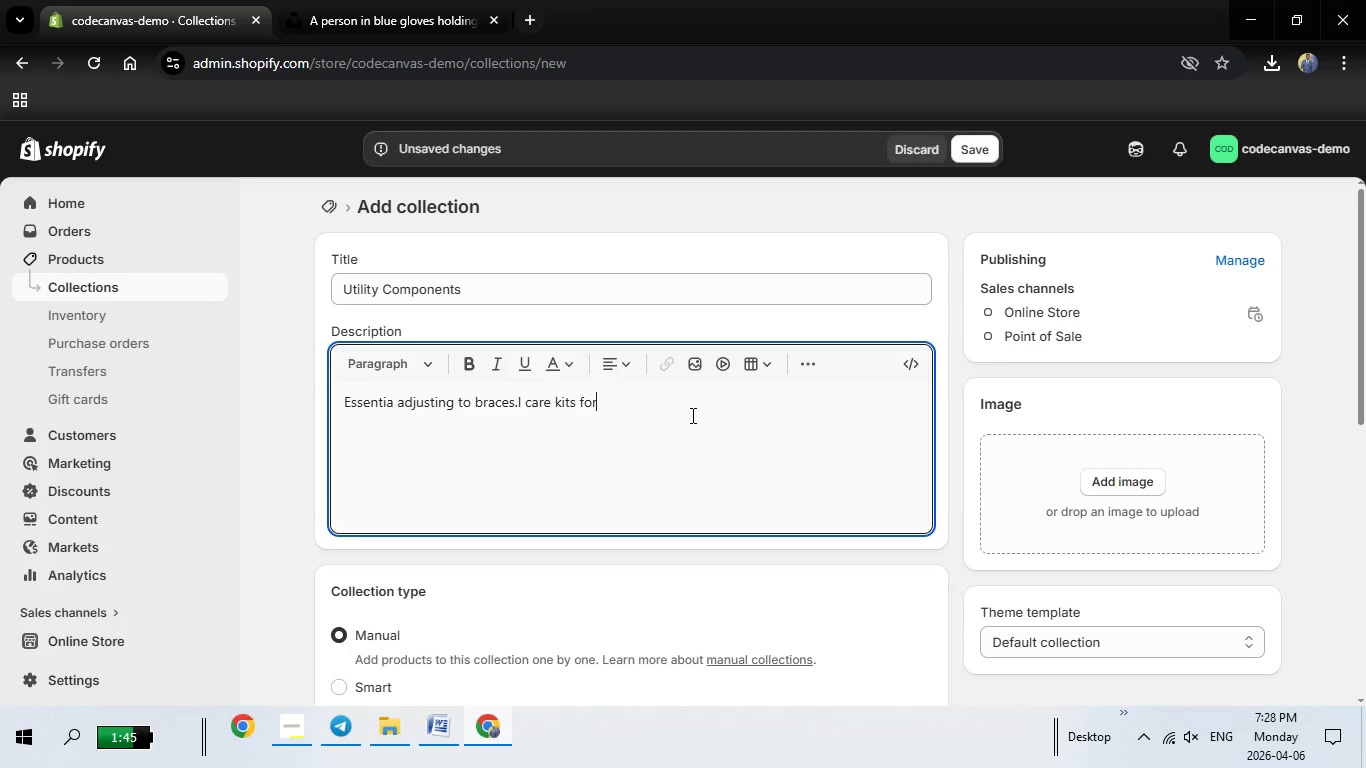 
key(Backspace)
key(Backspace)
type(l care kits for children adjusting to braces. Helps reduce descomfort and build healthy oral habits.)
 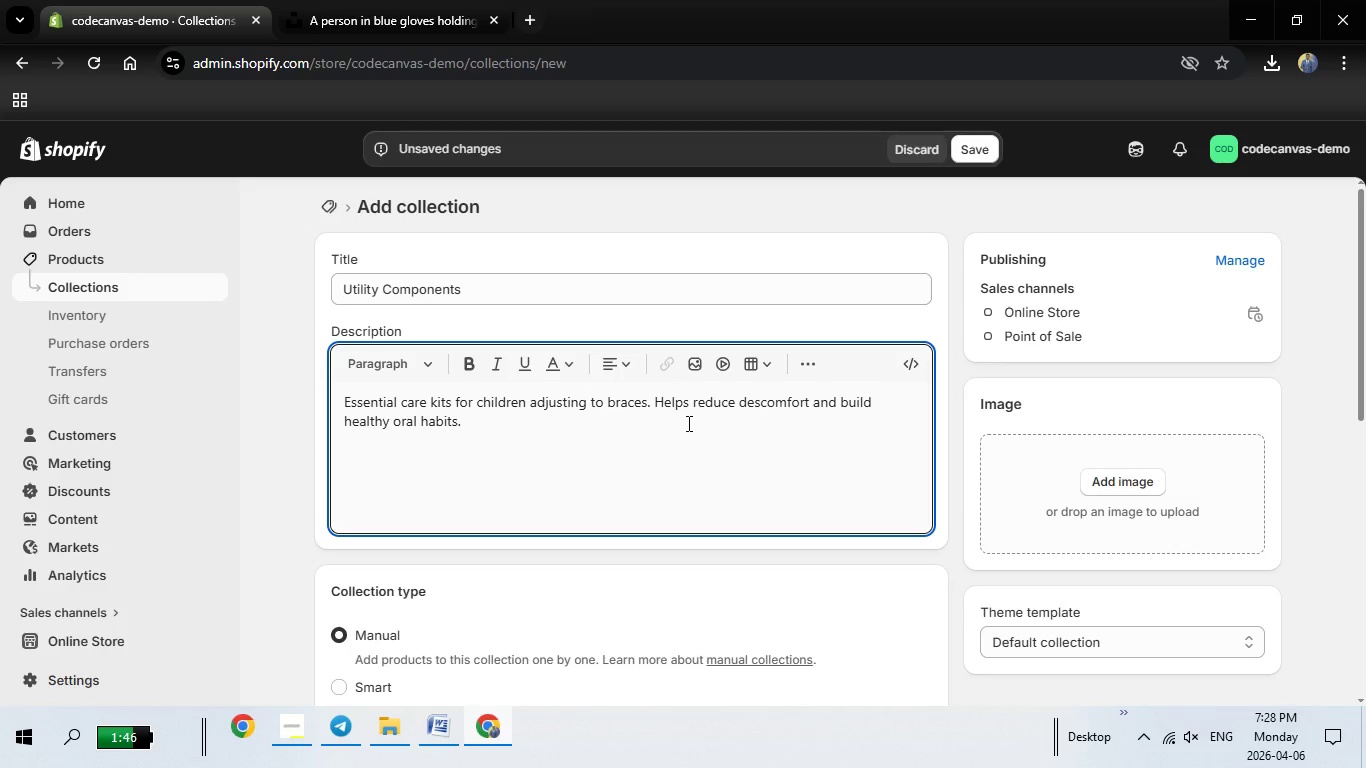 
scroll: coordinate [393, 608], scroll_direction: down, amount: 3.0
 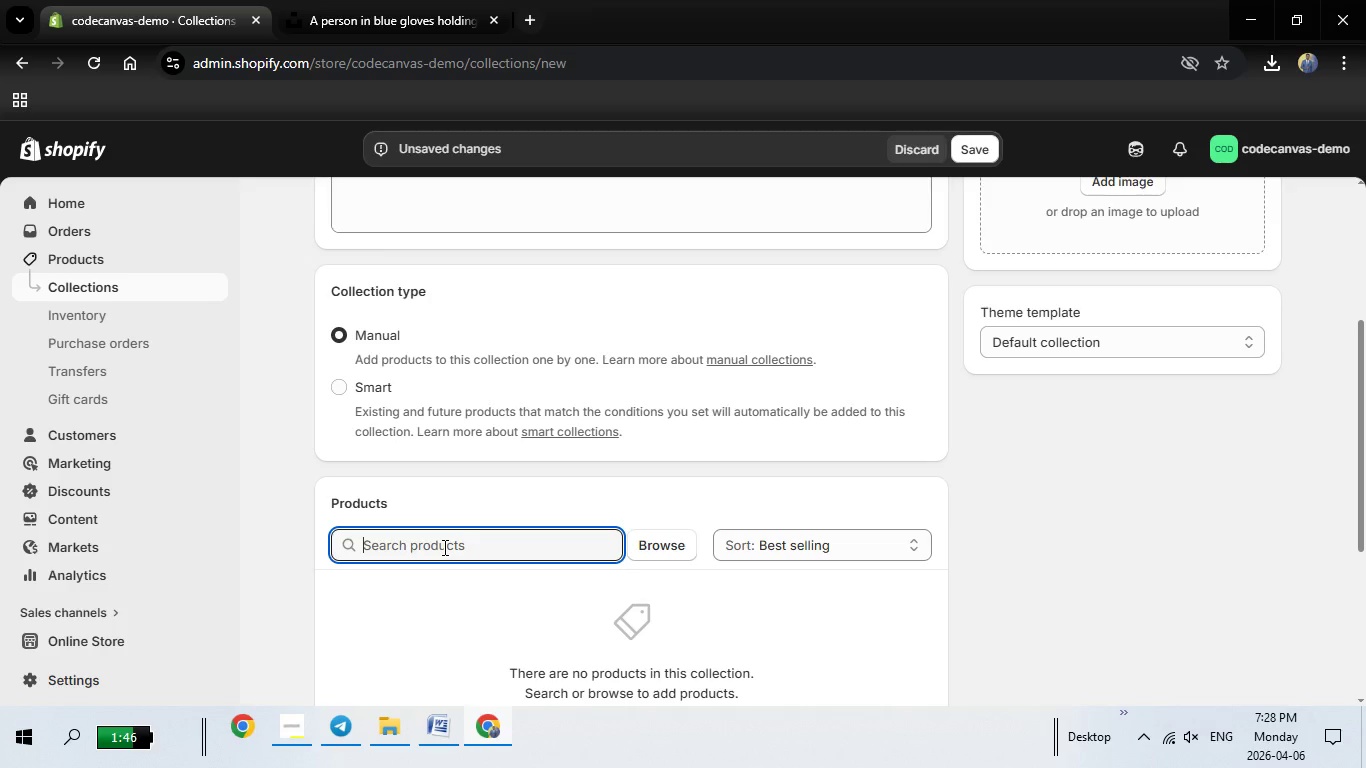 
left_click([442, 548])
 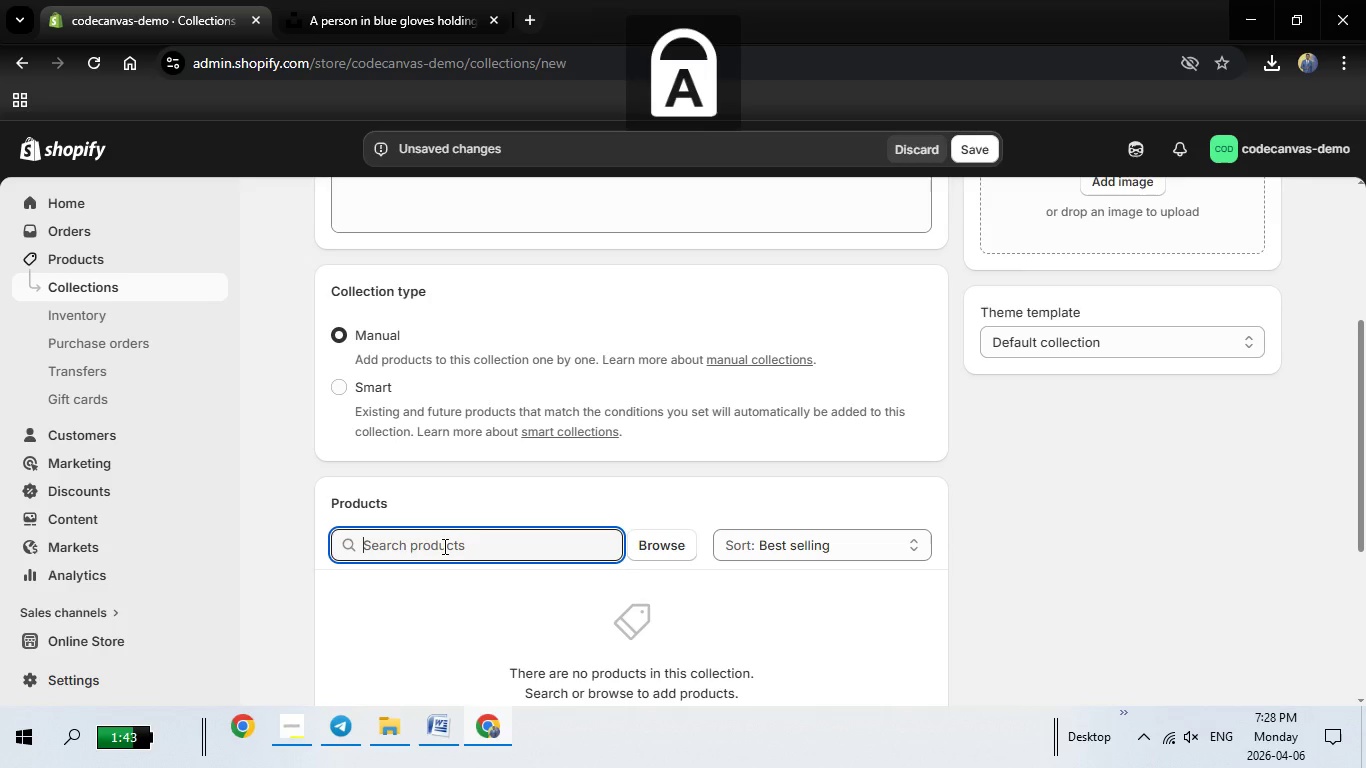 
type(Brace)
 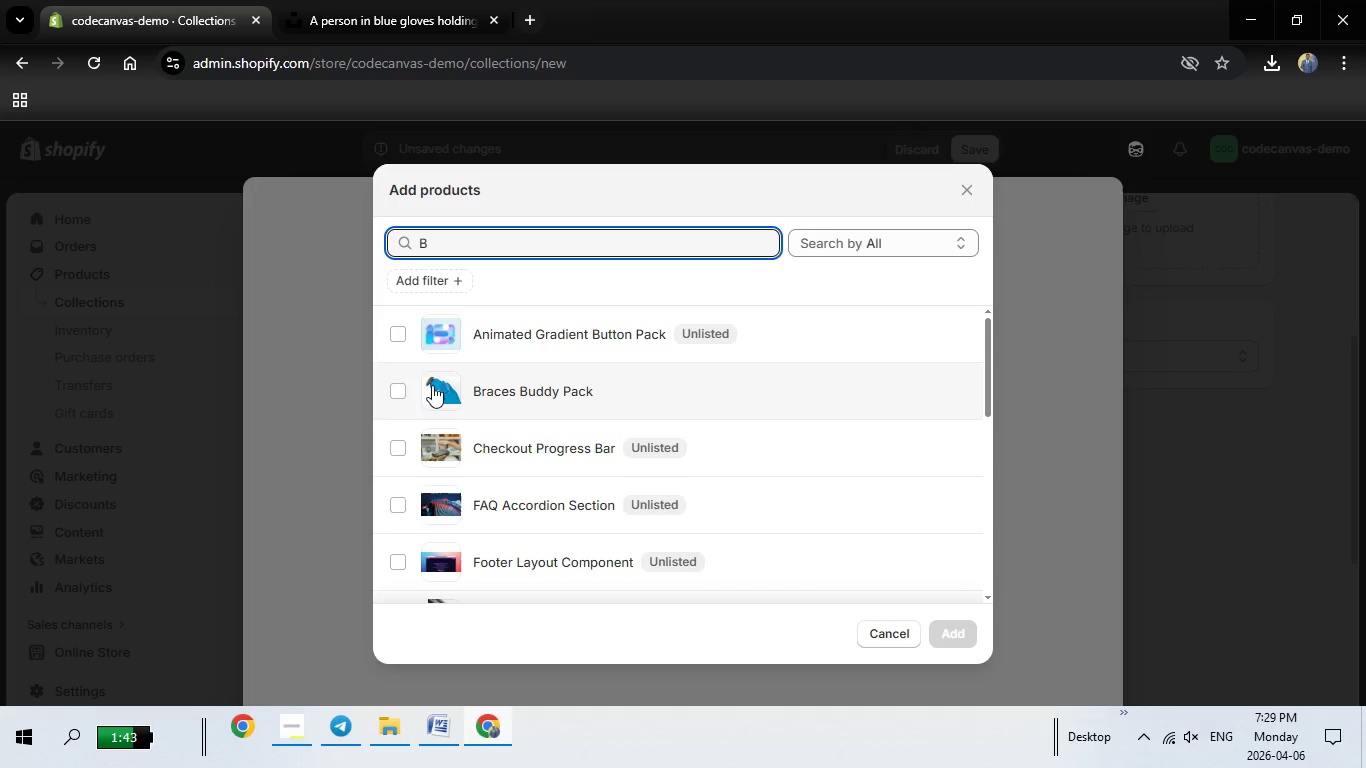 
wait(8.17)
 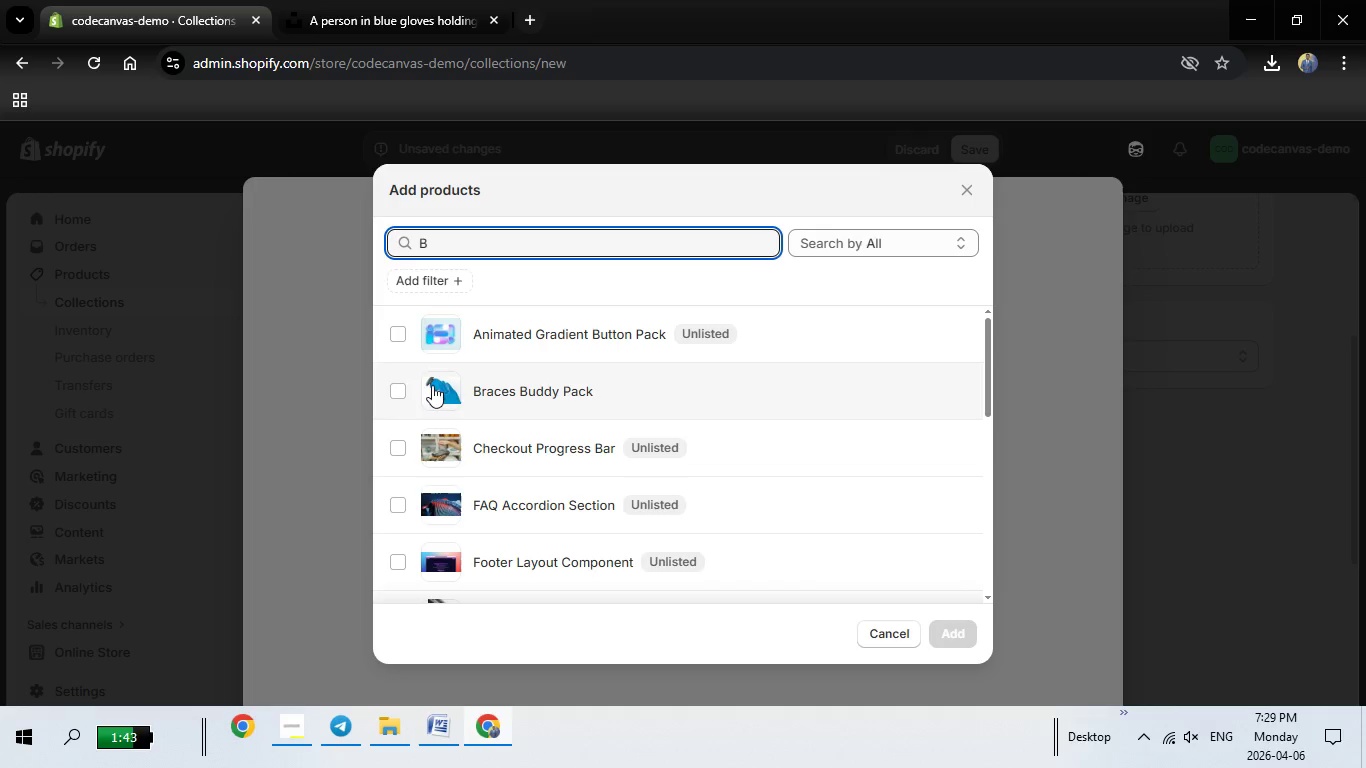 
left_click([397, 389])
 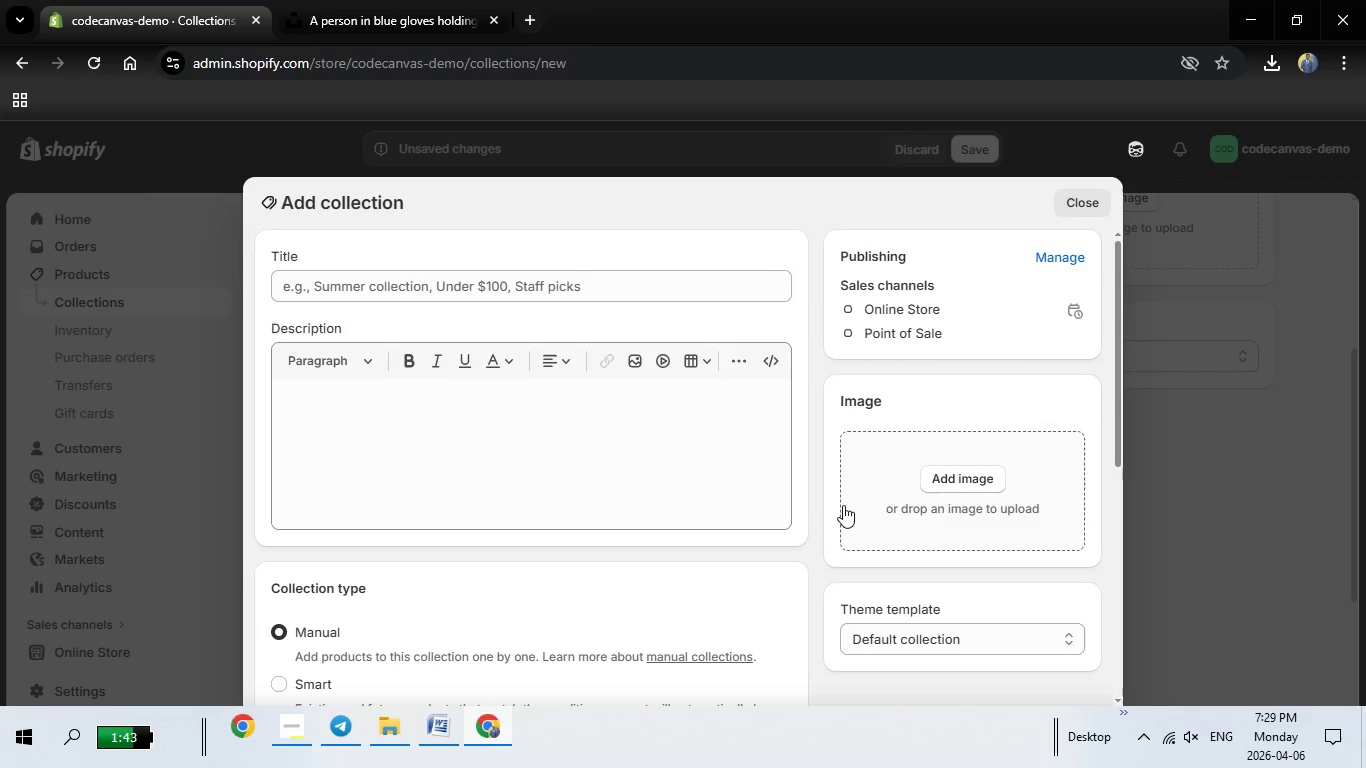 
wait(5.31)
 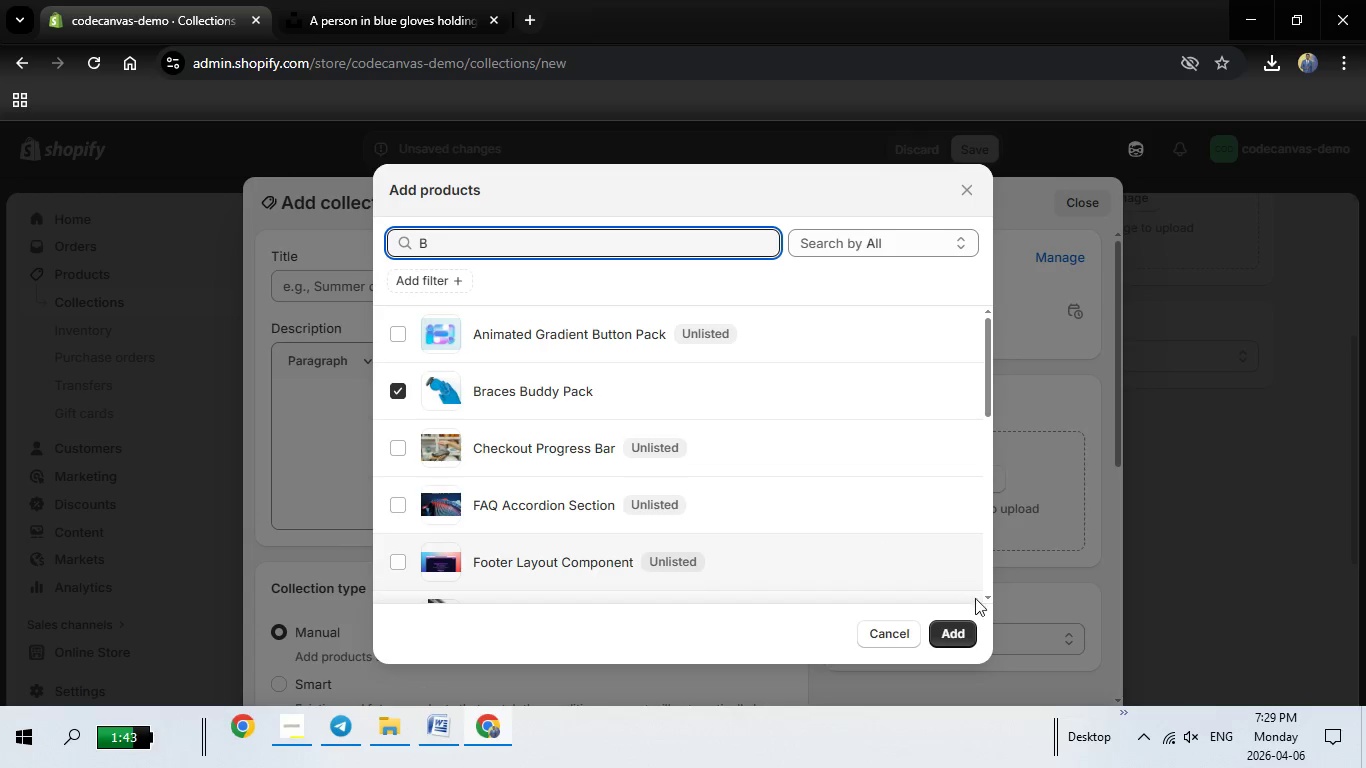 
scroll: coordinate [877, 445], scroll_direction: down, amount: 5.0
 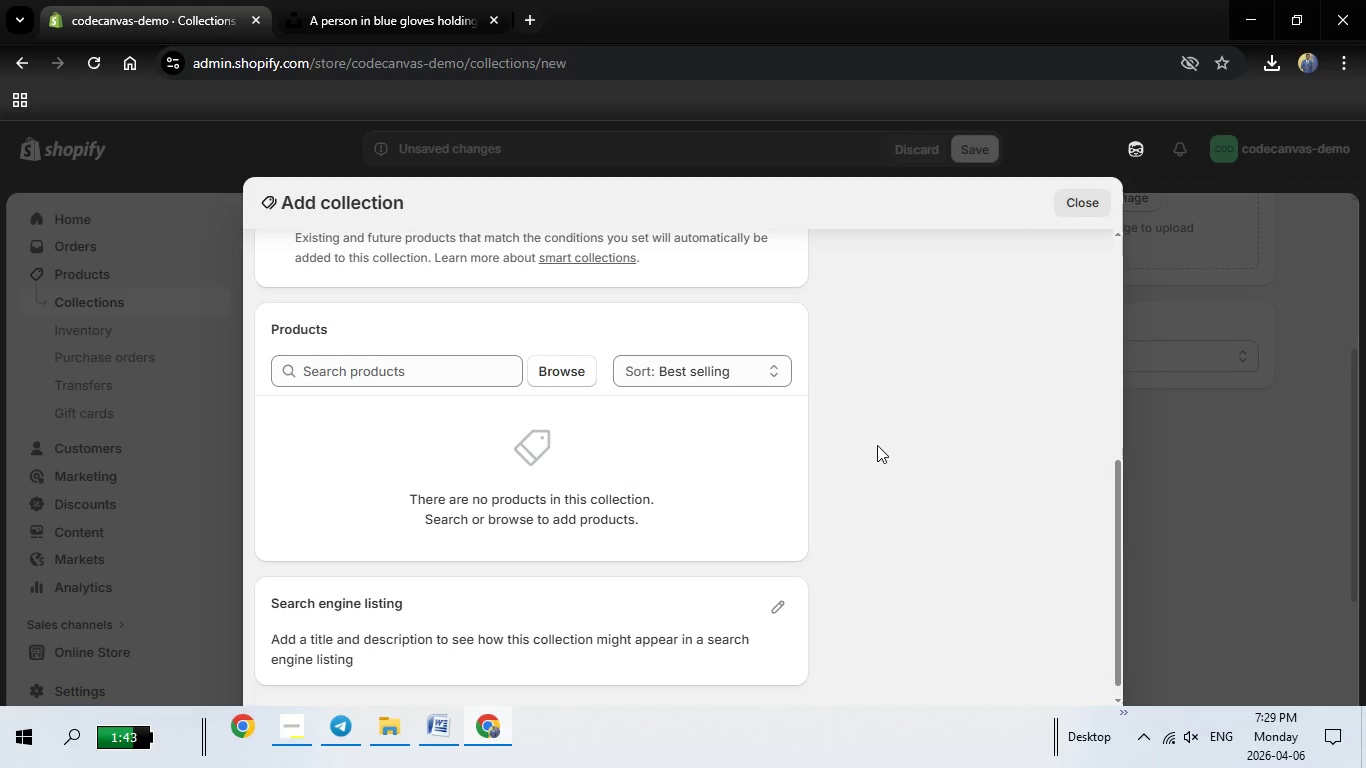 
scroll: coordinate [877, 445], scroll_direction: up, amount: 4.0
 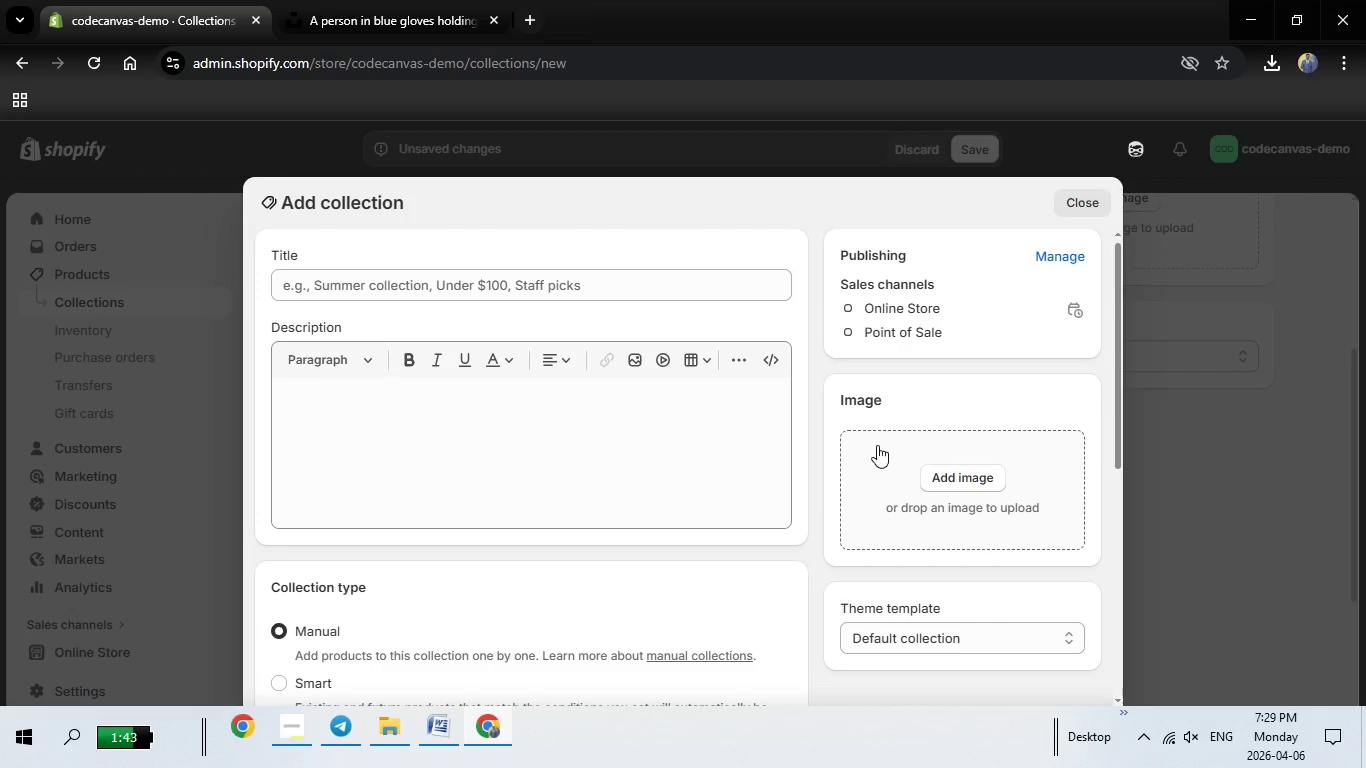 
scroll: coordinate [876, 442], scroll_direction: down, amount: 5.0
 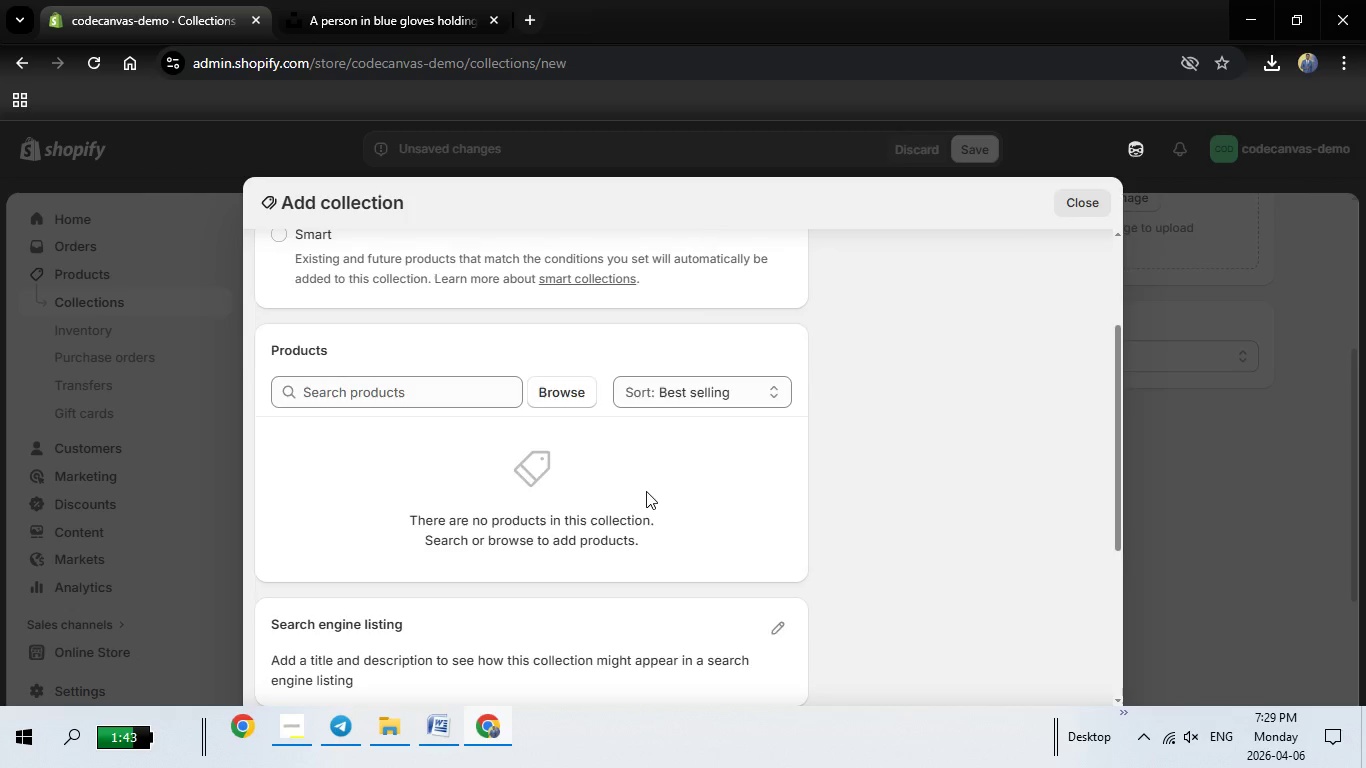 
scroll: coordinate [646, 491], scroll_direction: up, amount: 7.0
 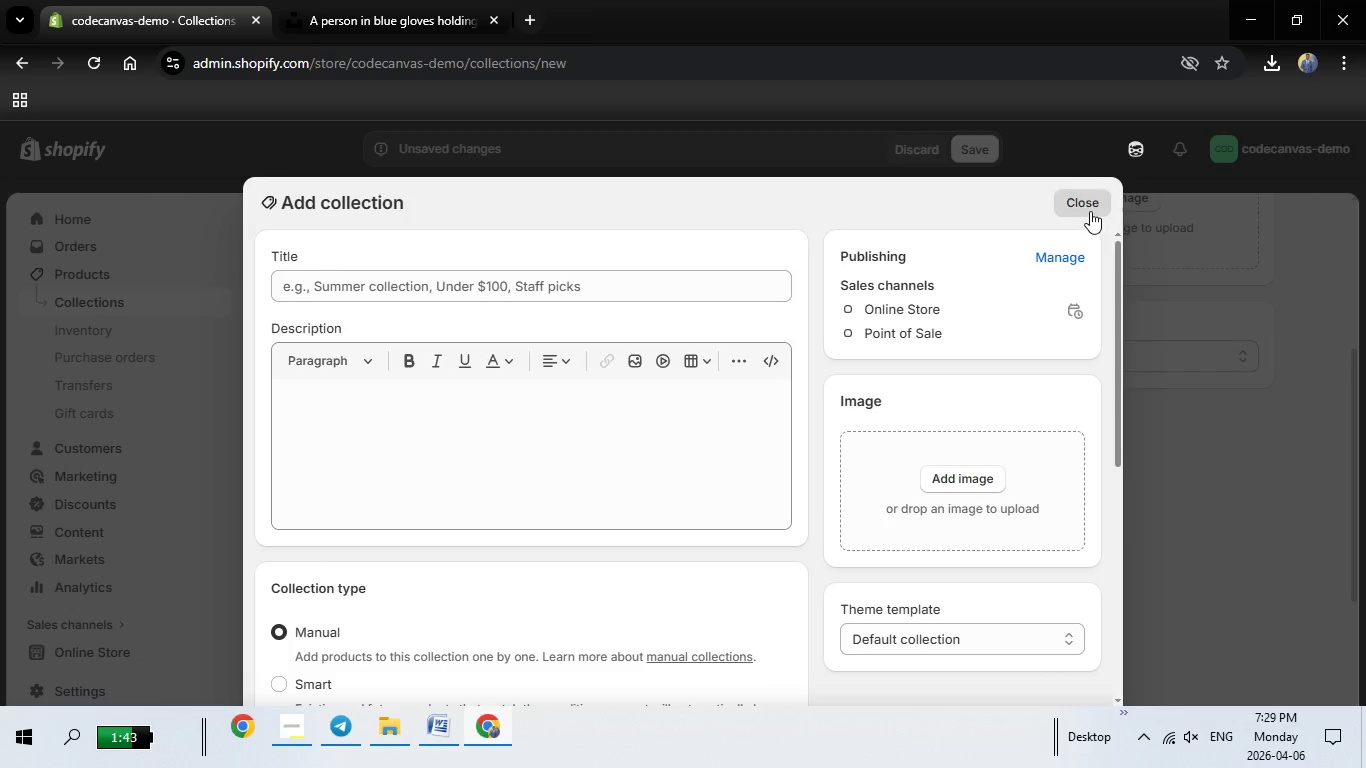 
left_click([1088, 211])
 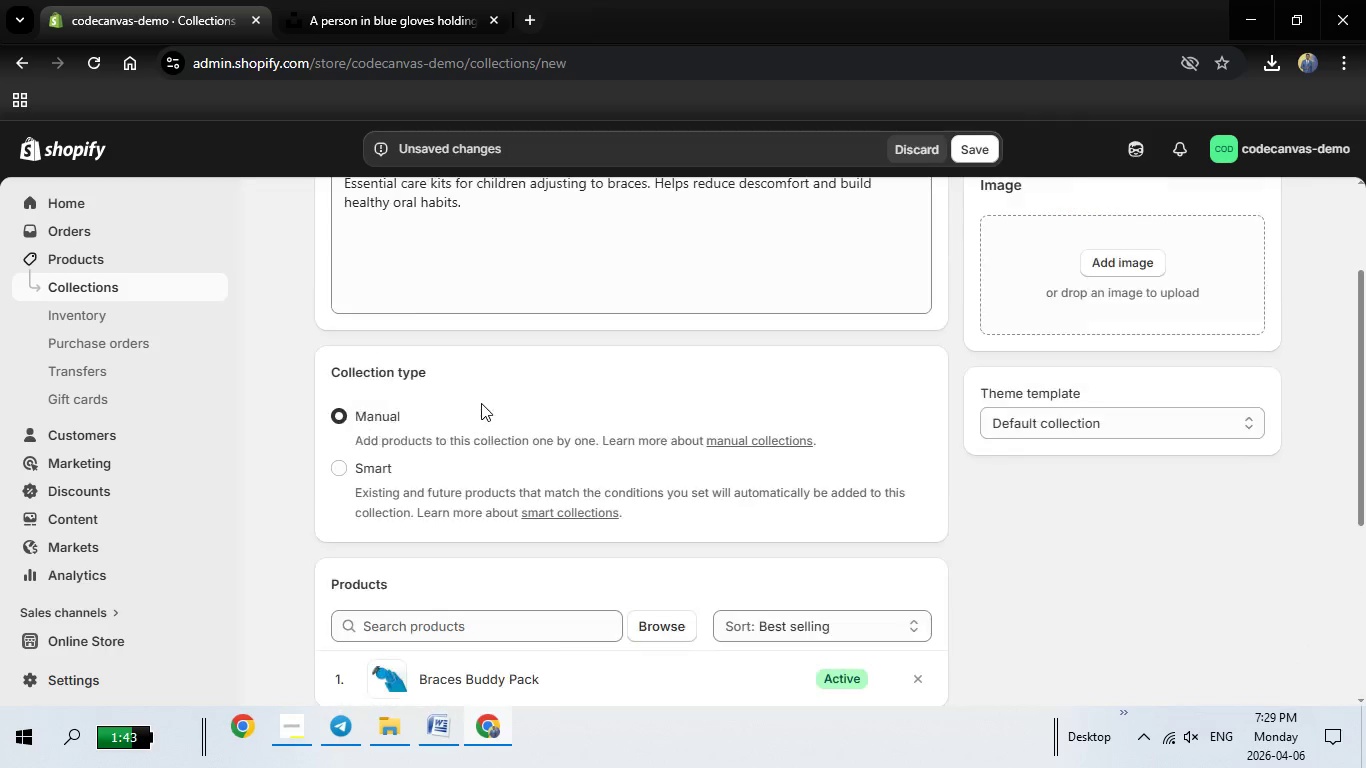 
scroll: coordinate [480, 404], scroll_direction: up, amount: 4.0
 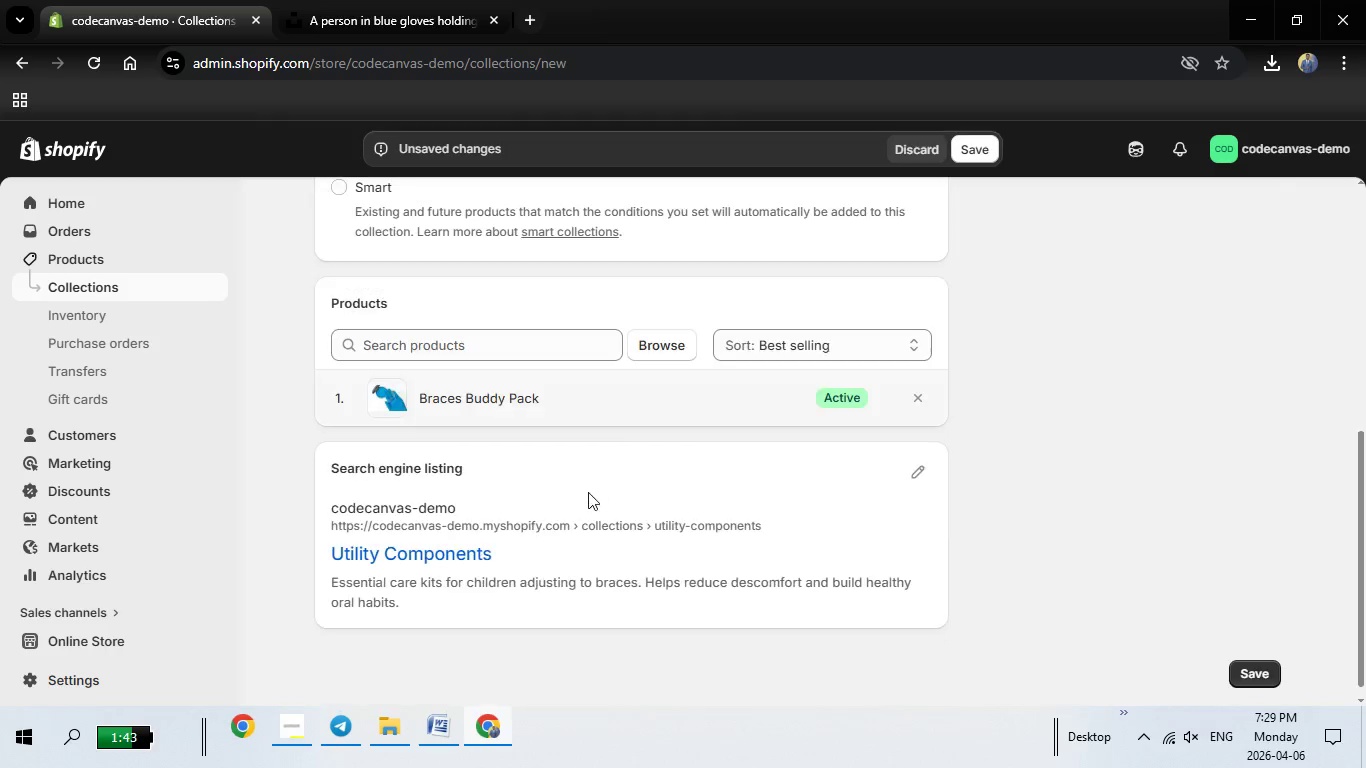 
scroll: coordinate [480, 407], scroll_direction: down, amount: 5.0
 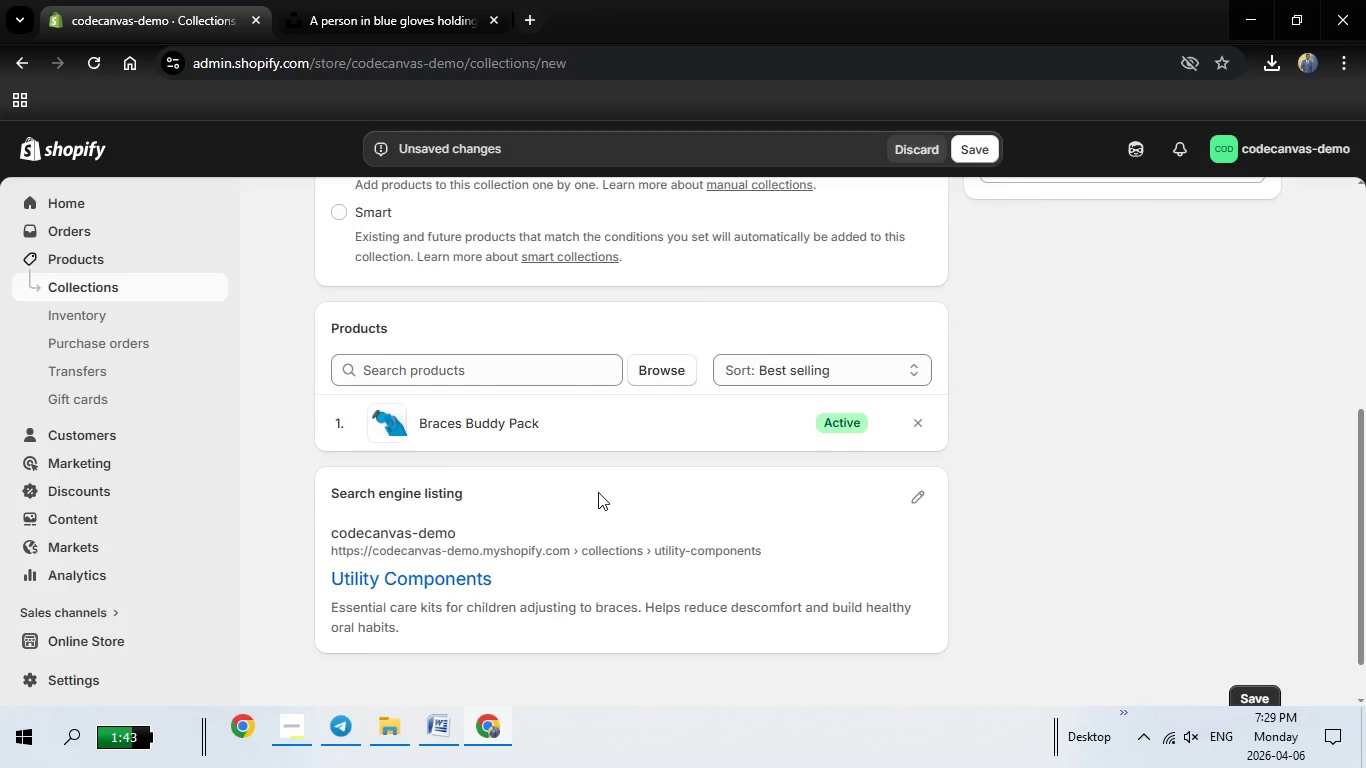 
scroll: coordinate [623, 482], scroll_direction: up, amount: 9.0
 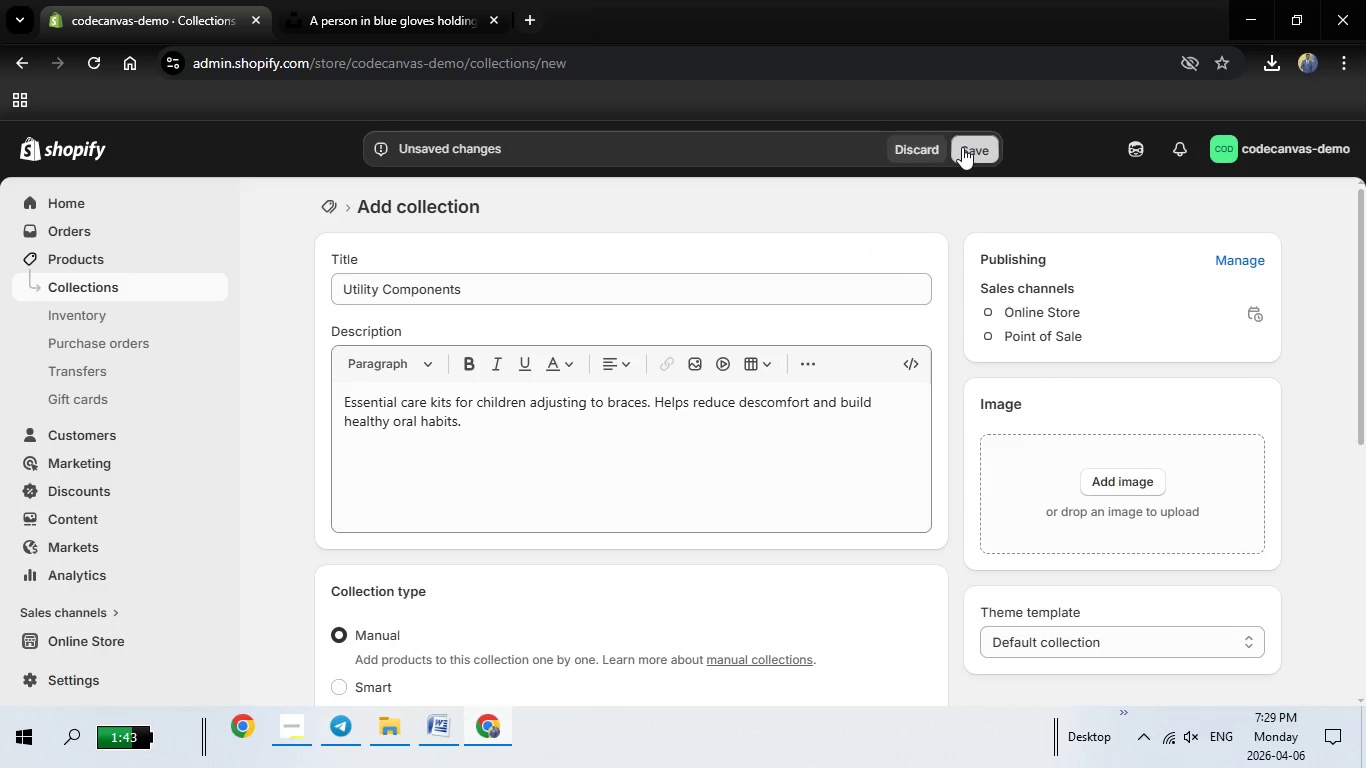 
left_click([962, 147])
 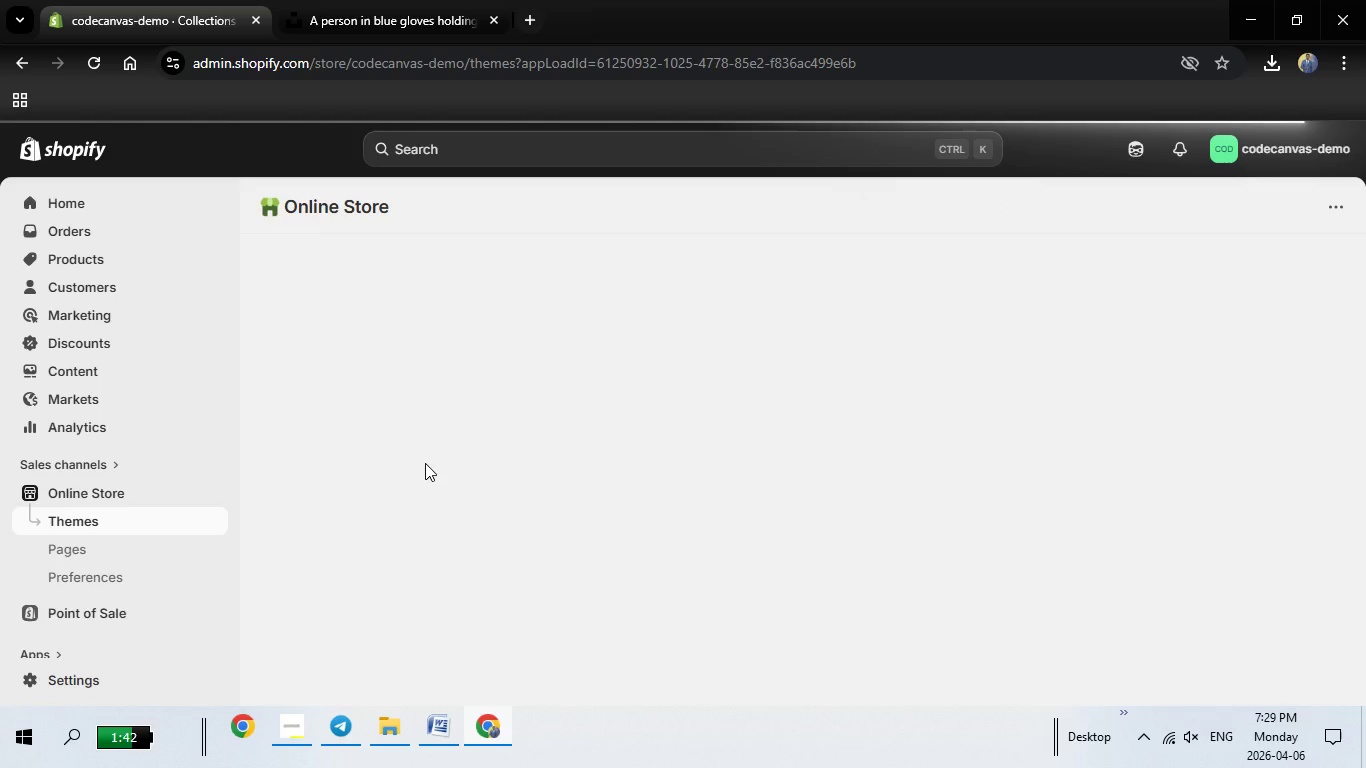 
wait(37.98)
 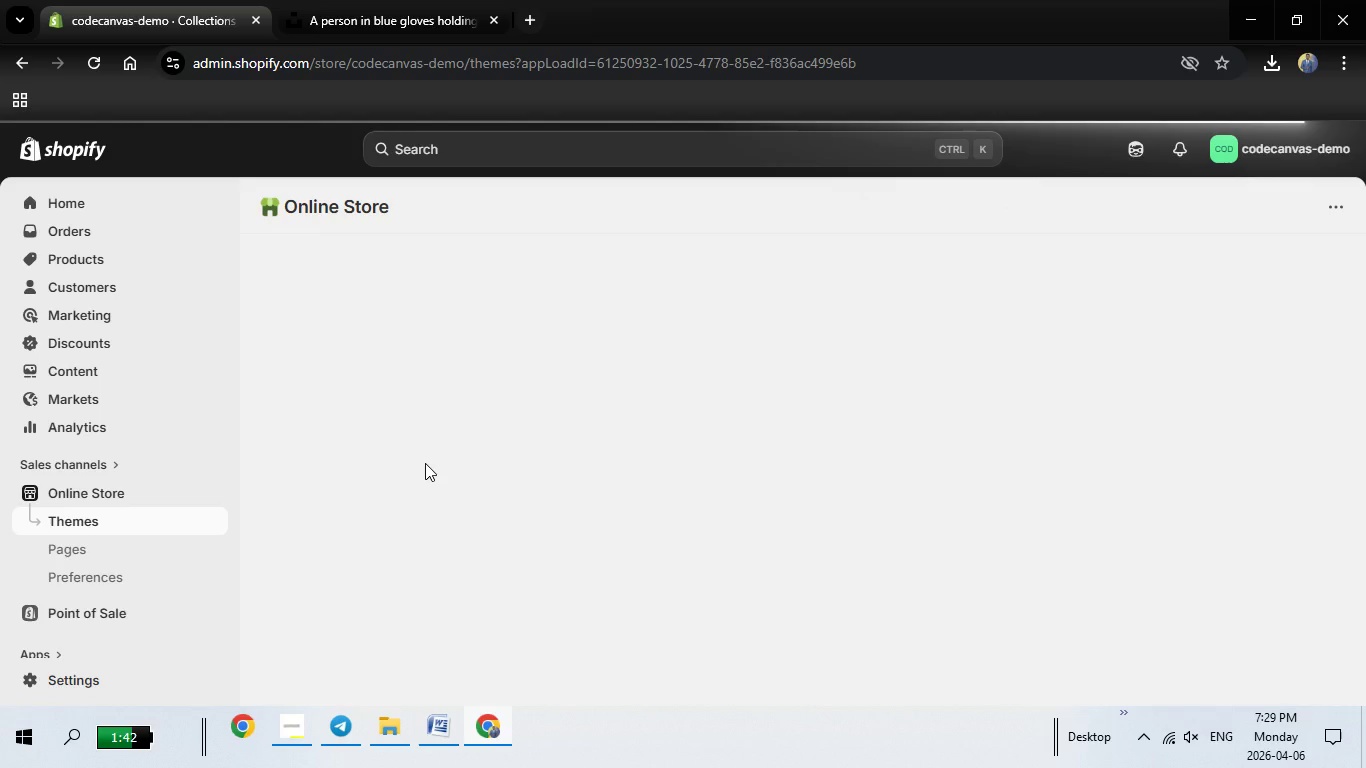 
scroll: coordinate [766, 467], scroll_direction: down, amount: 2.0
 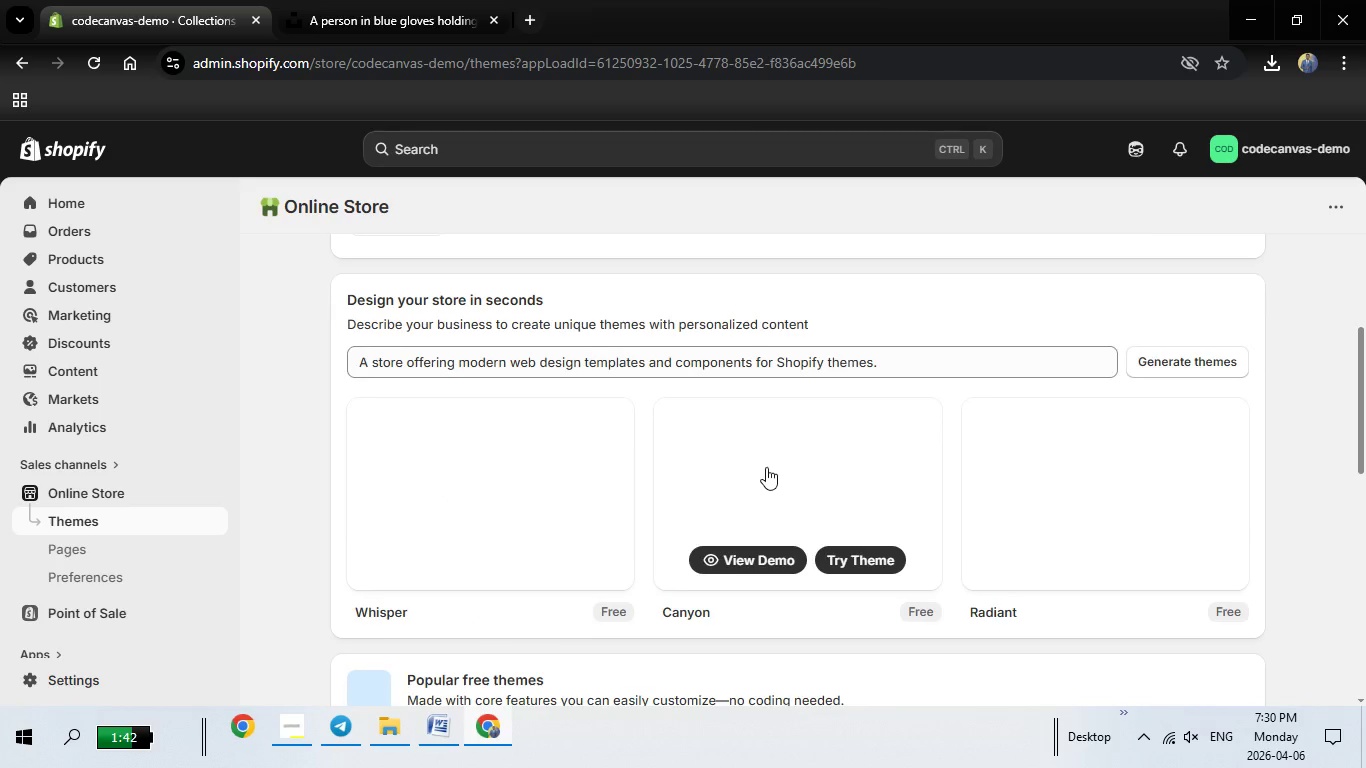 
scroll: coordinate [766, 467], scroll_direction: none, amount: 0.0
 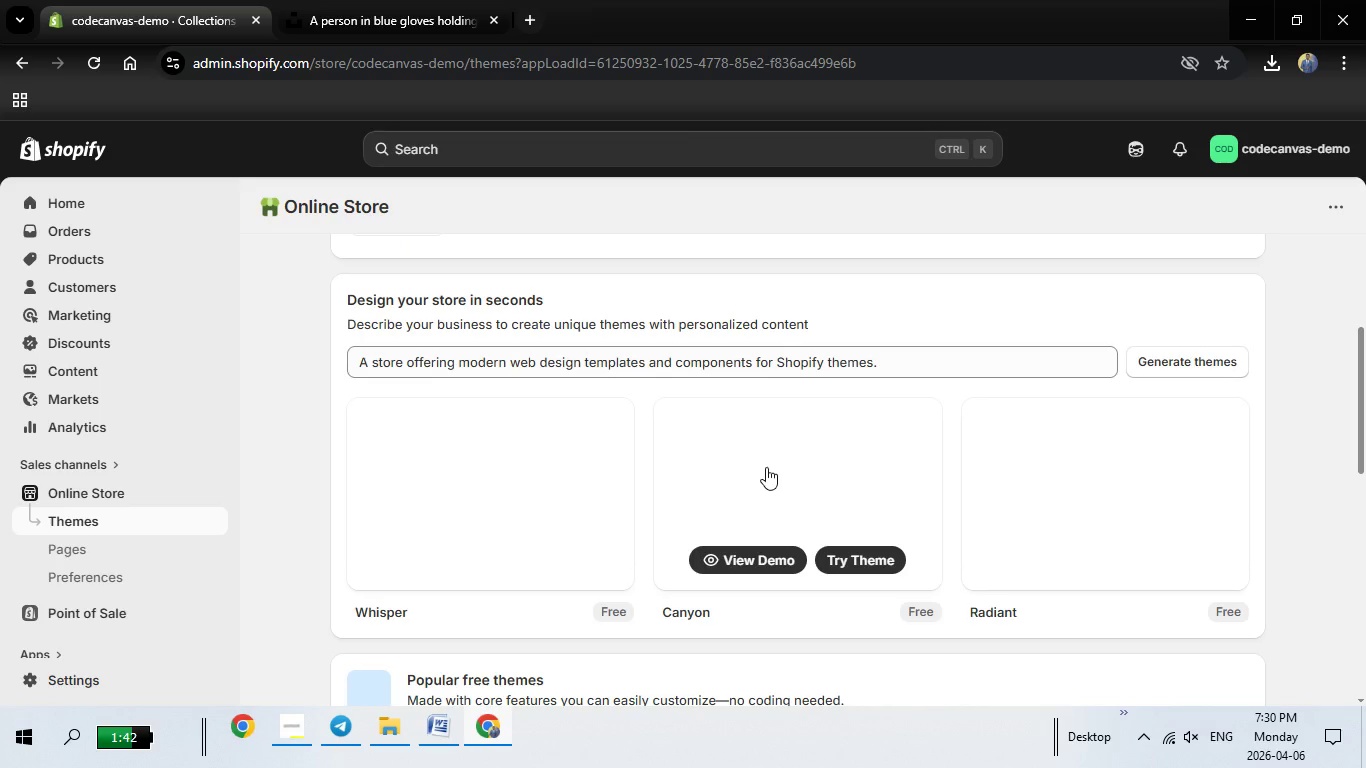 
scroll: coordinate [766, 467], scroll_direction: up, amount: 3.0
 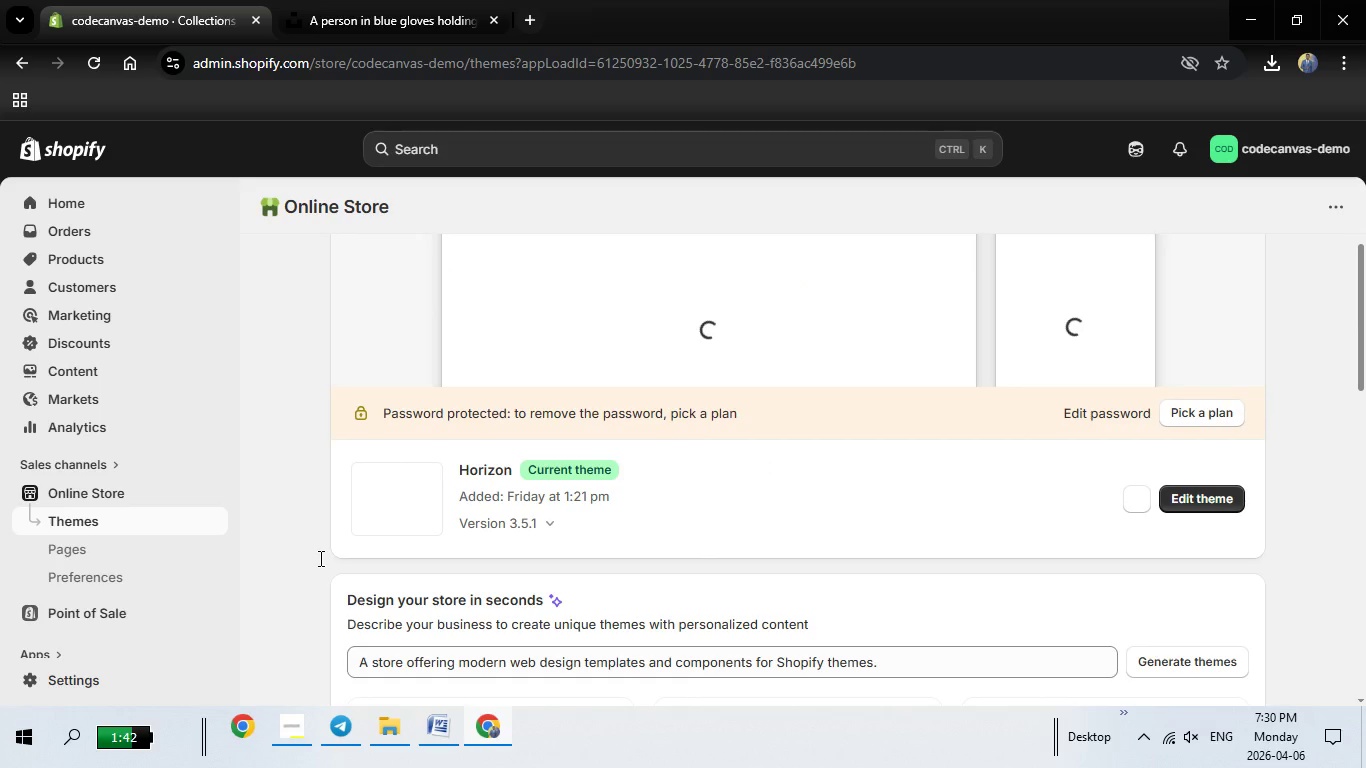 
left_click([111, 498])
 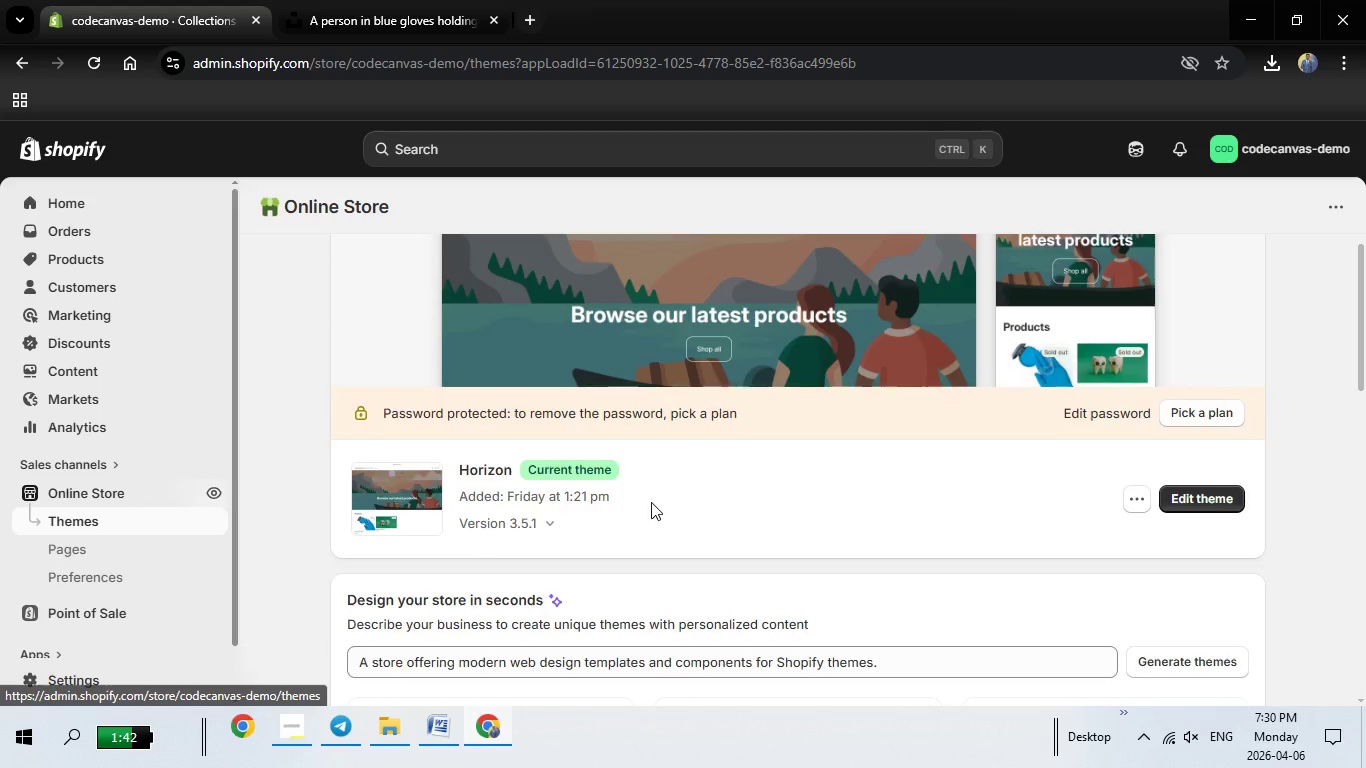 
scroll: coordinate [652, 502], scroll_direction: up, amount: 3.0
 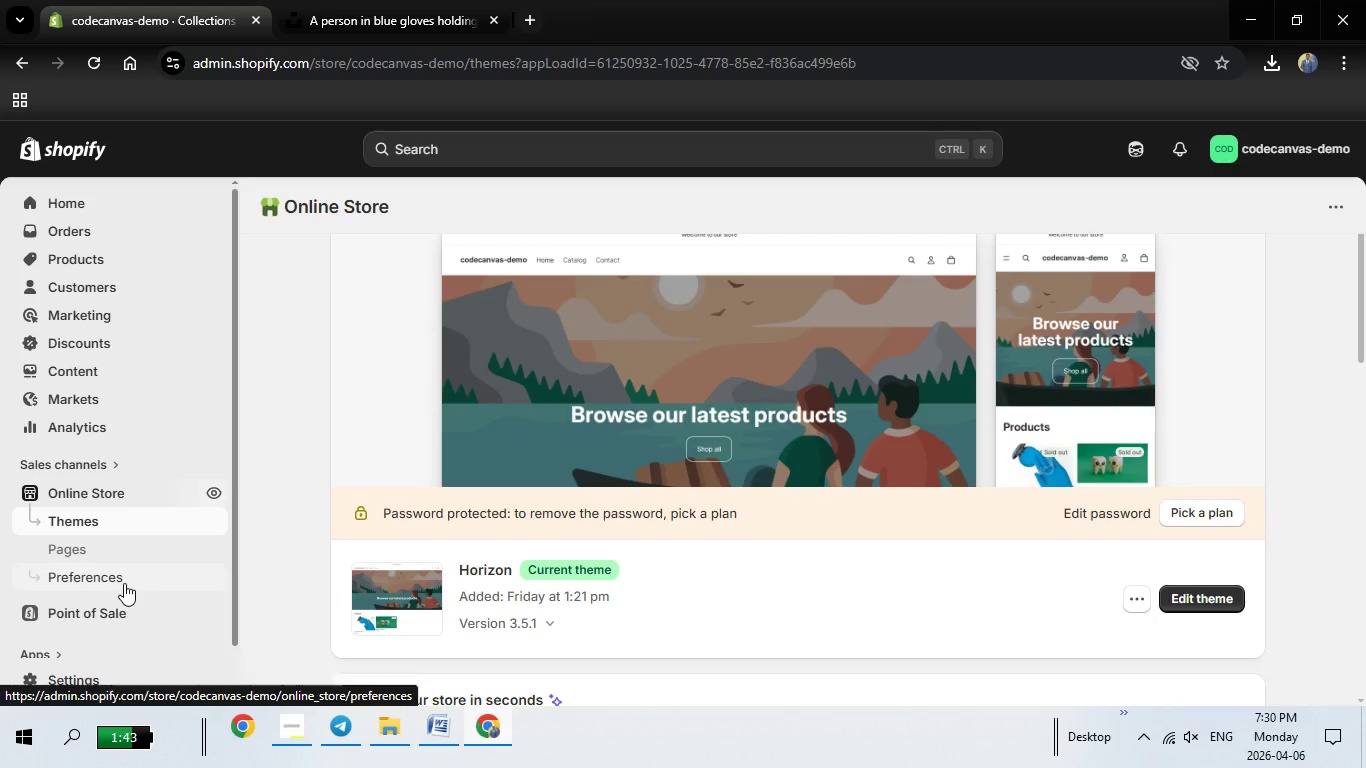 
left_click([104, 579])
 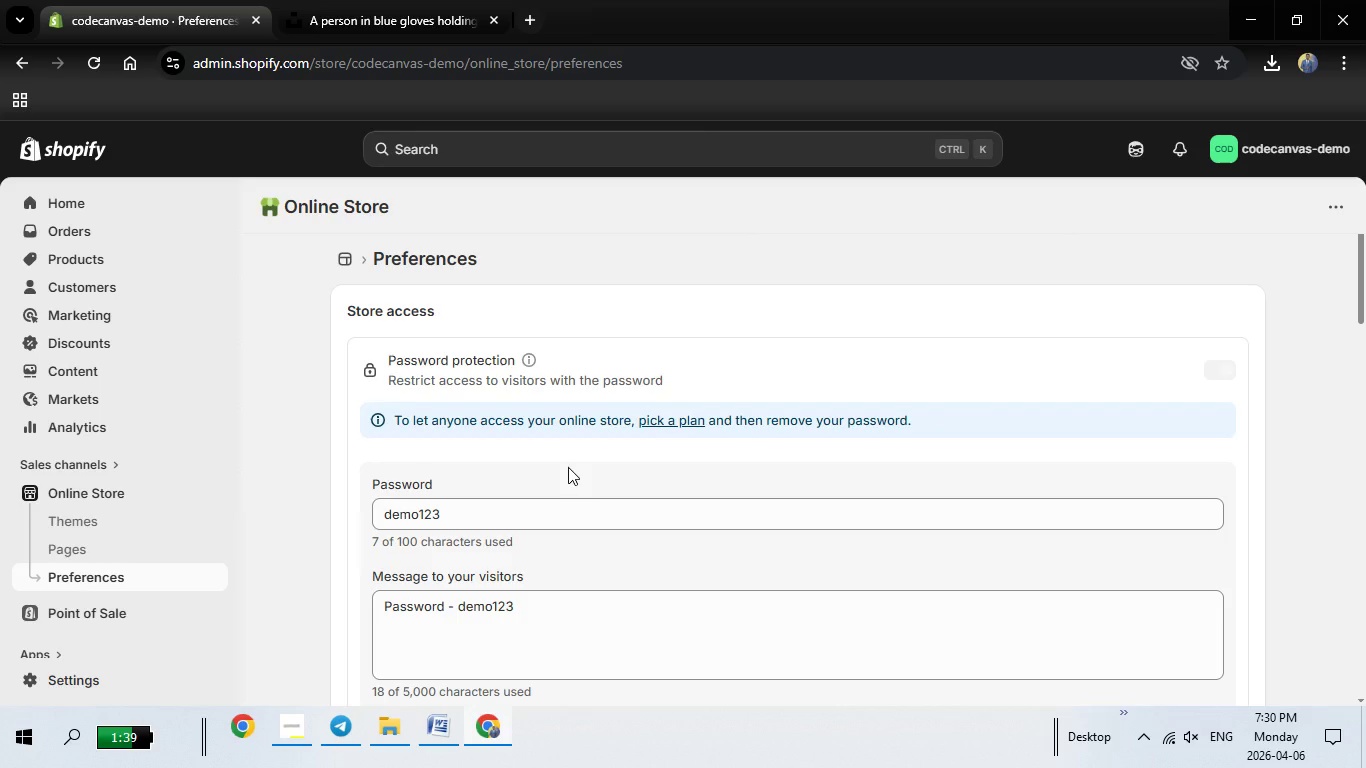 
wait(13.25)
 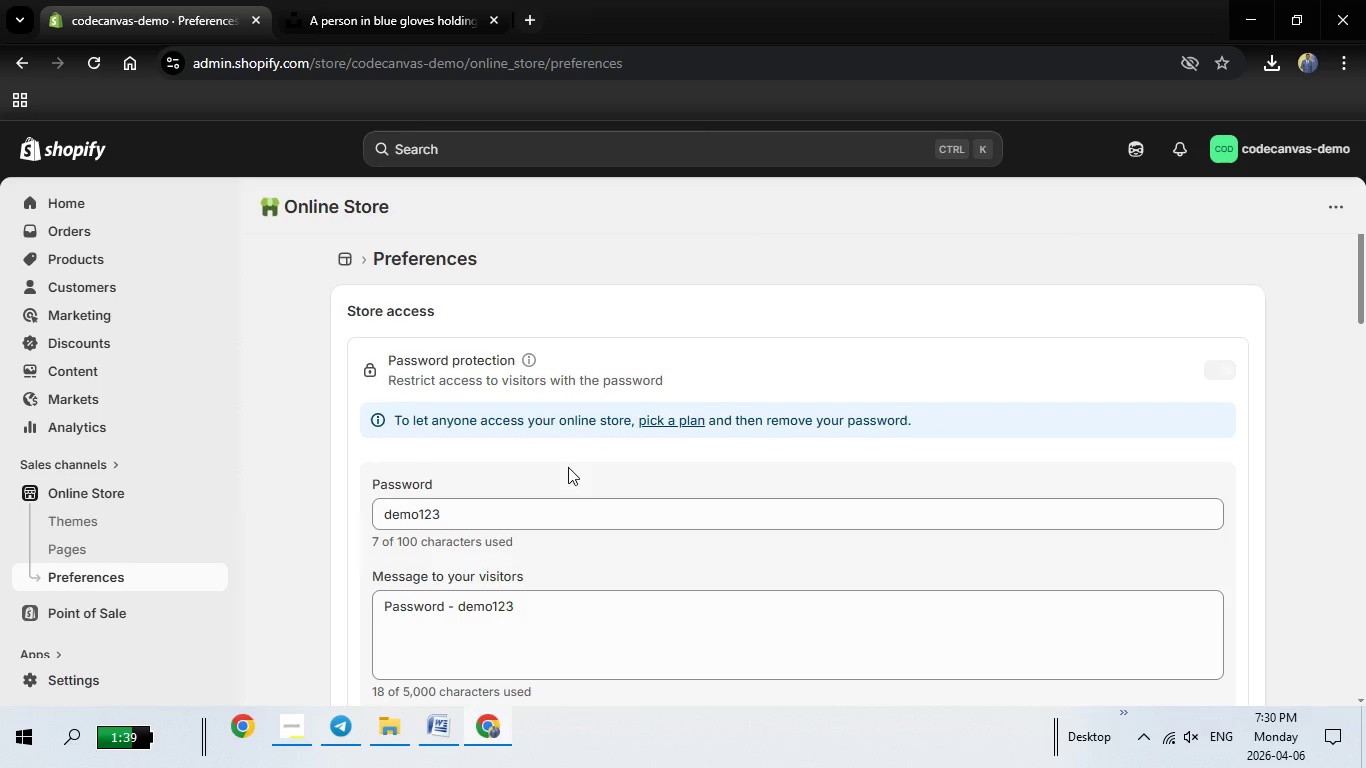 
scroll: coordinate [568, 467], scroll_direction: down, amount: 1.0
 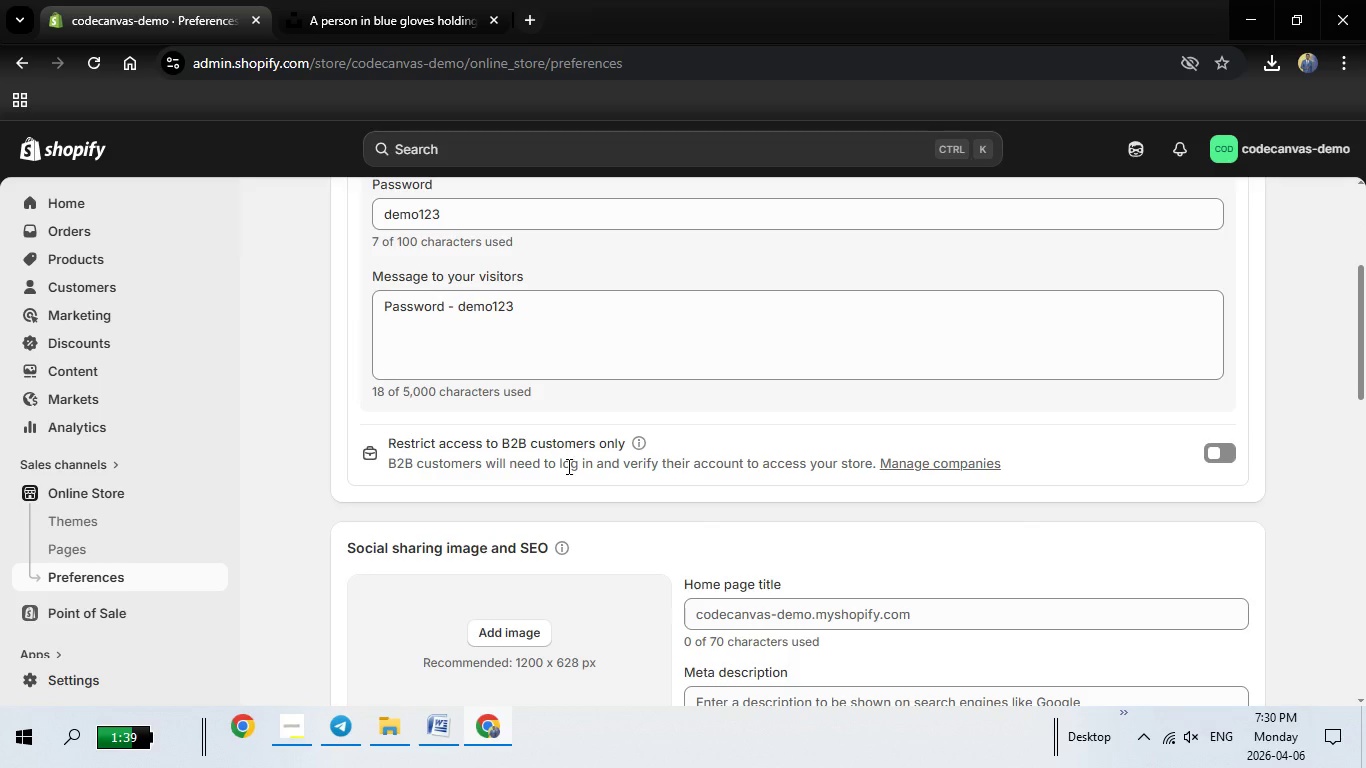 
scroll: coordinate [567, 466], scroll_direction: up, amount: 3.0
 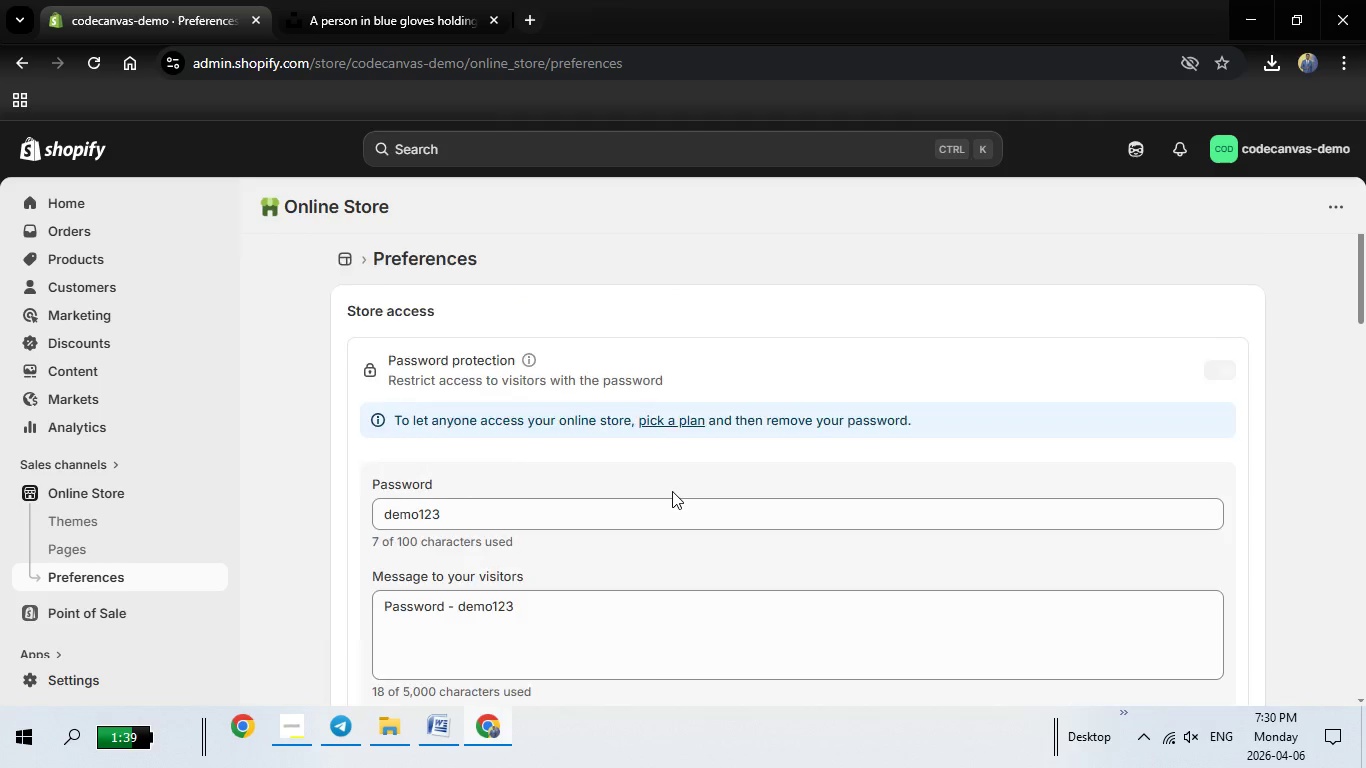 
scroll: coordinate [870, 514], scroll_direction: down, amount: 7.0
 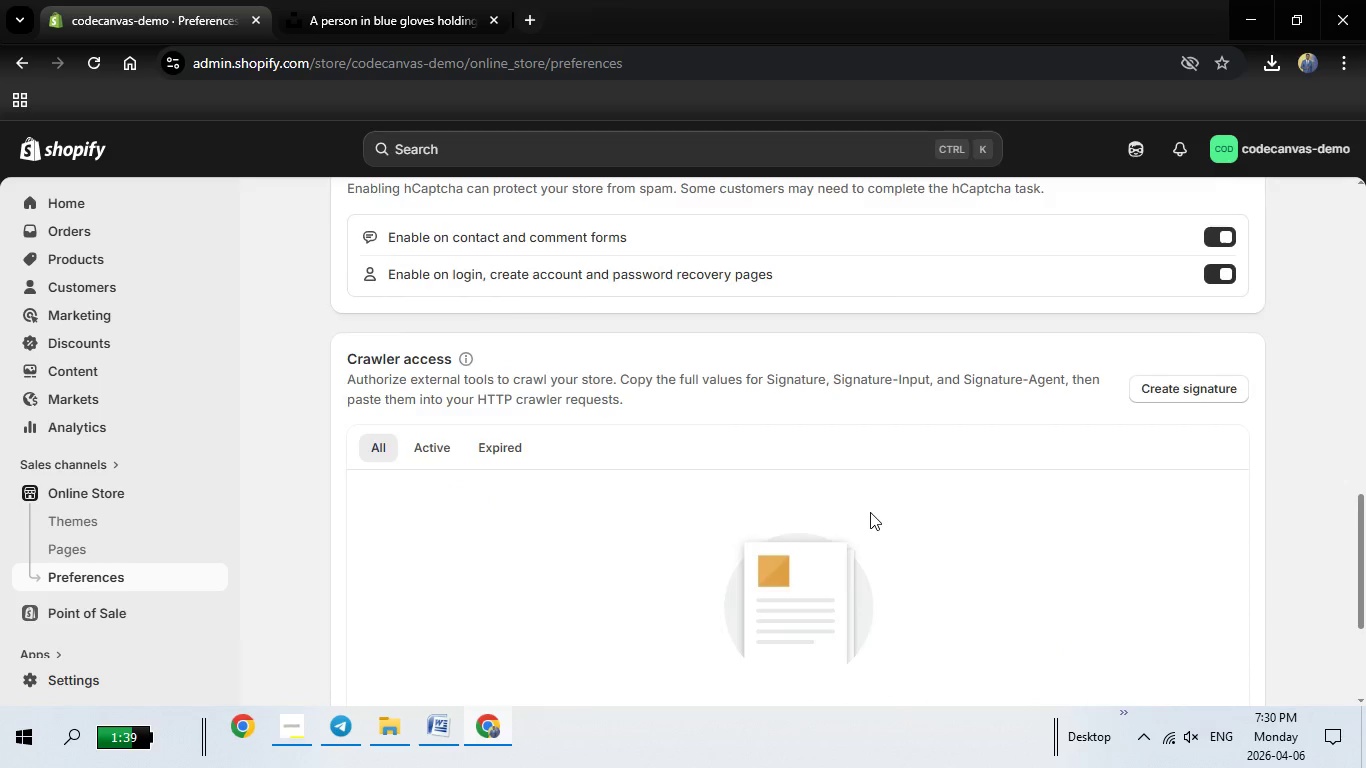 
scroll: coordinate [870, 512], scroll_direction: up, amount: 6.0
 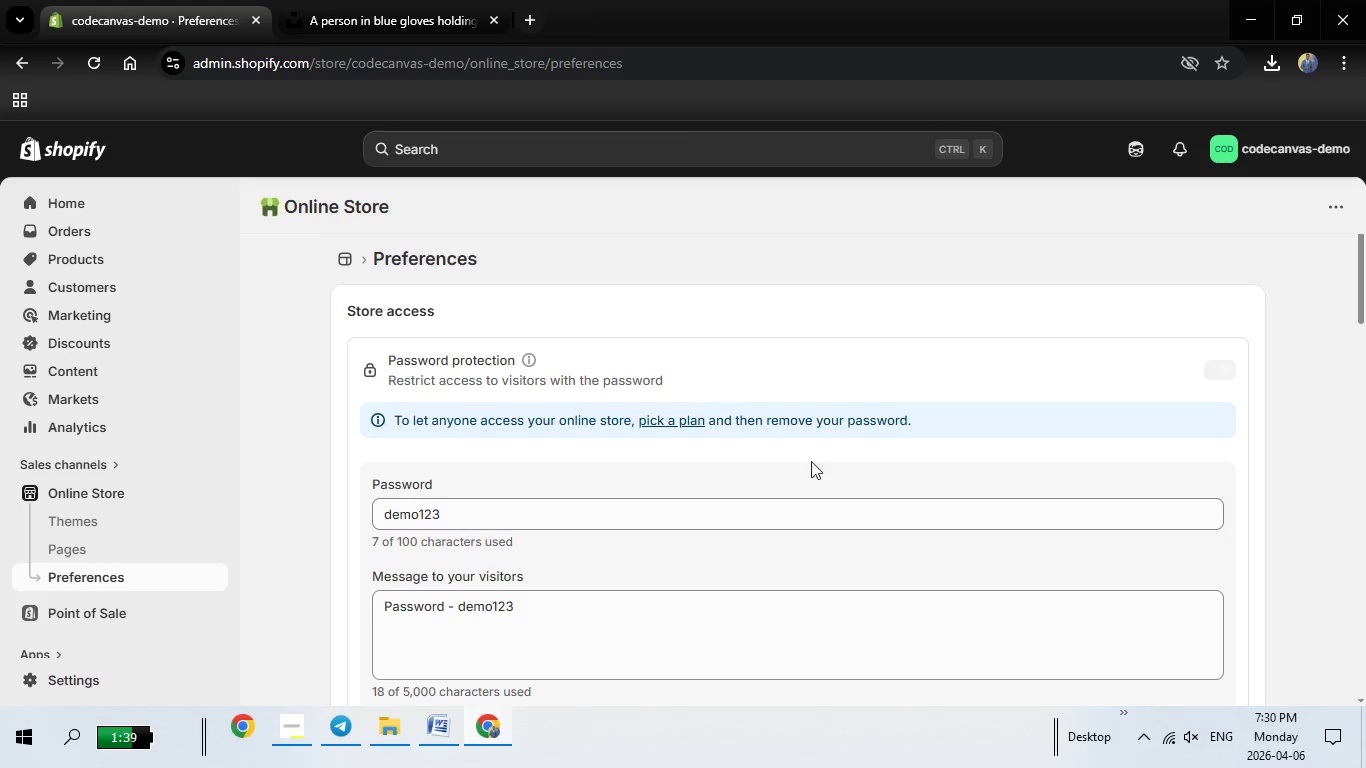 
wait(5.84)
 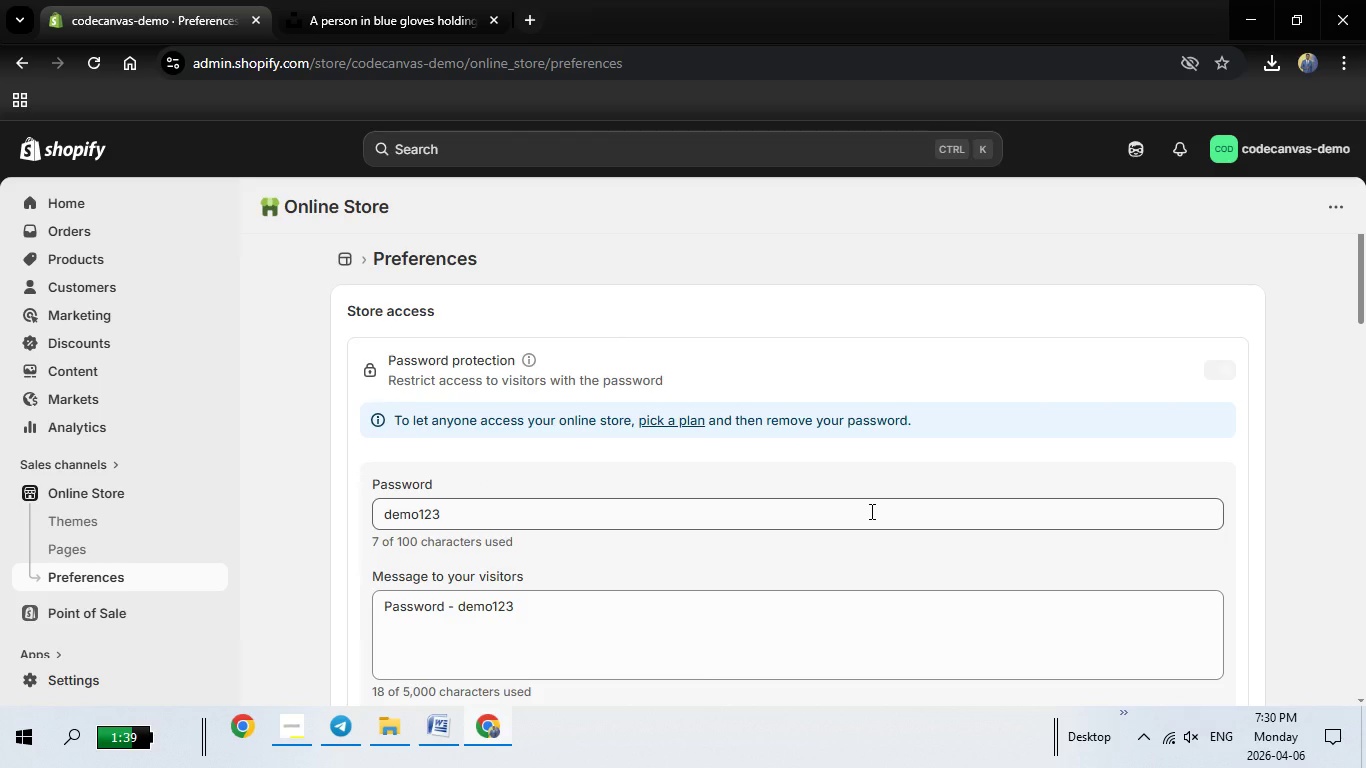 
scroll: coordinate [747, 449], scroll_direction: up, amount: 1.0
 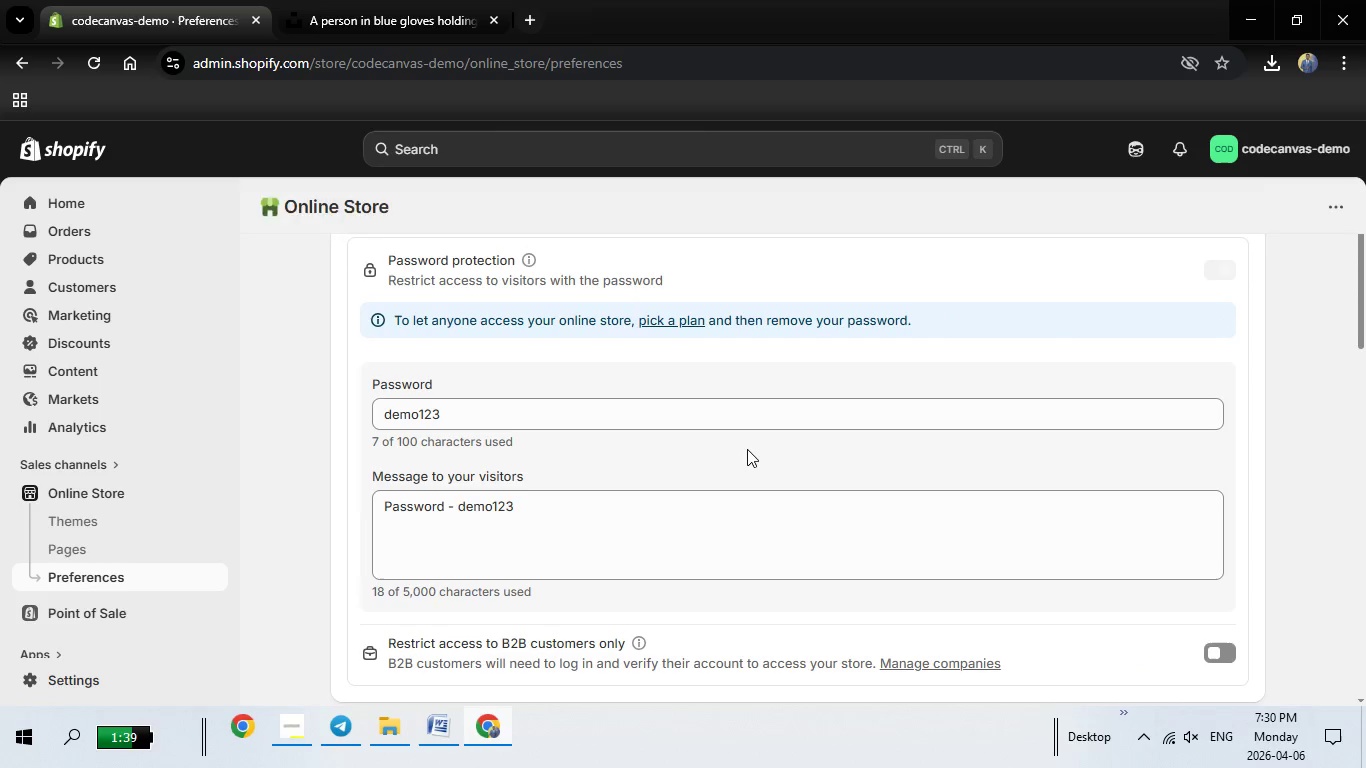 
scroll: coordinate [1040, 454], scroll_direction: down, amount: 4.0
 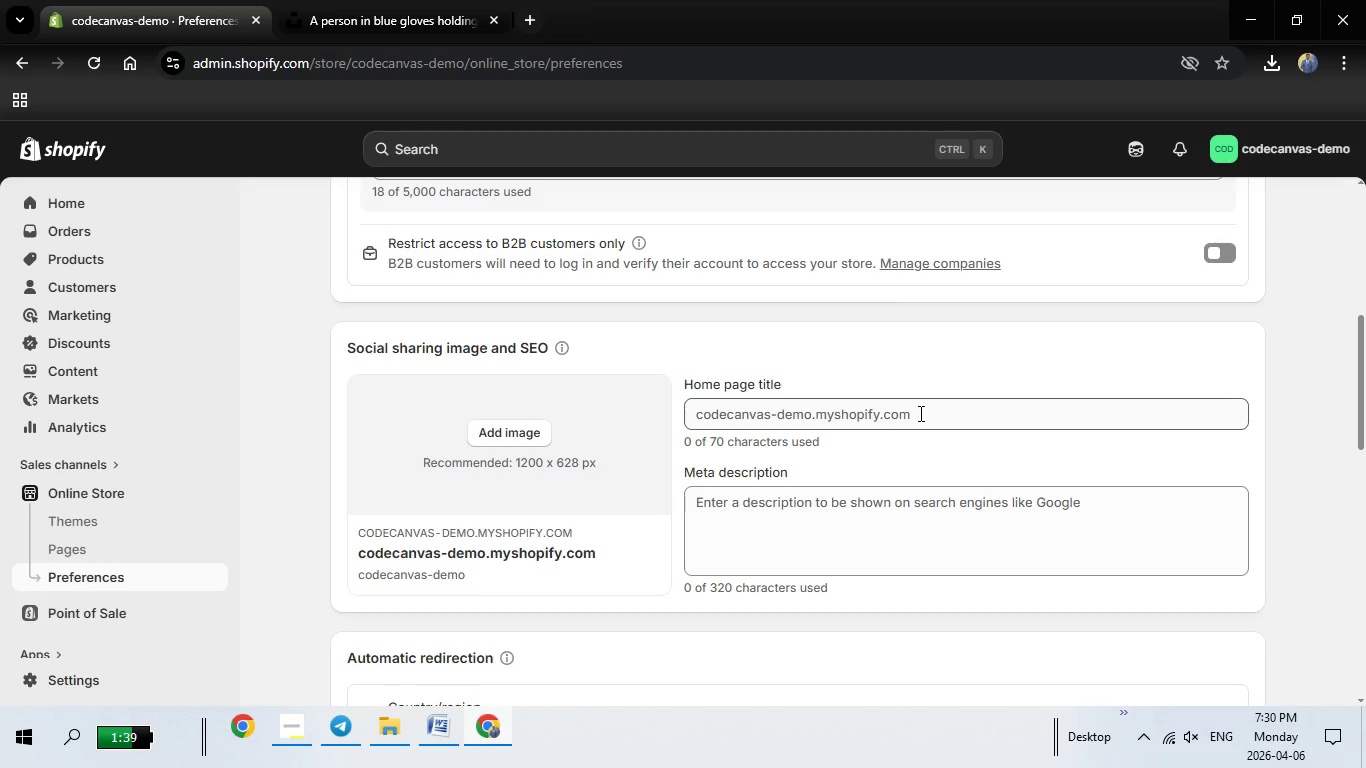 
left_click_drag(start_coordinate=[919, 413], to_coordinate=[733, 398])
 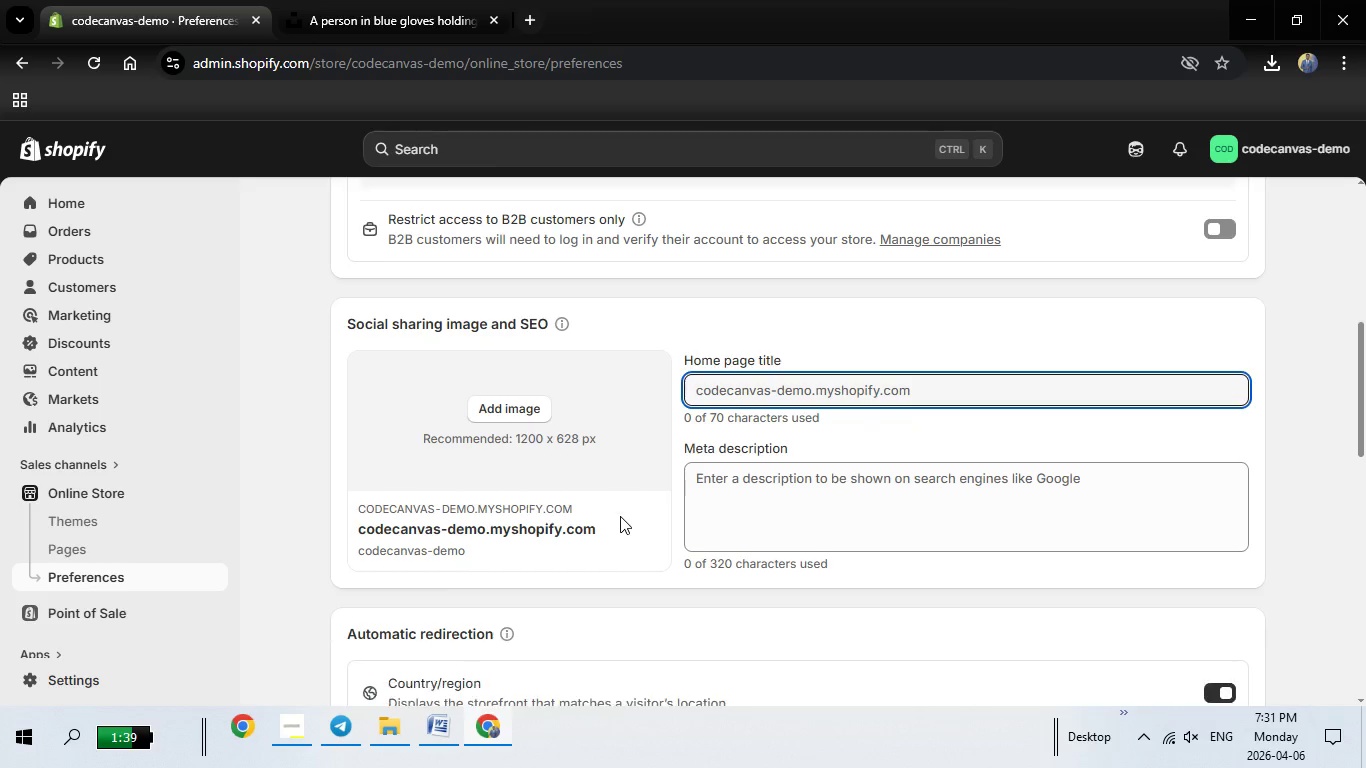 
scroll: coordinate [620, 516], scroll_direction: down, amount: 1.0
 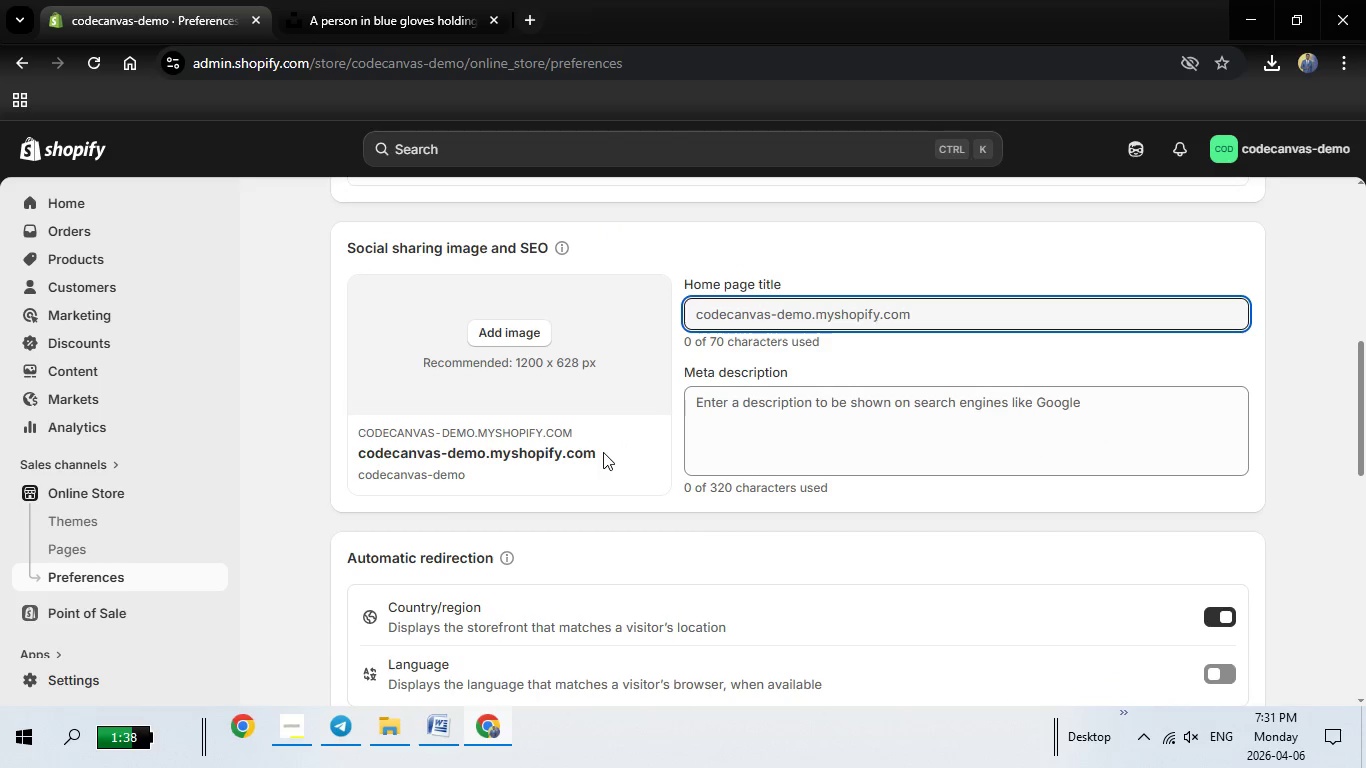 
left_click_drag(start_coordinate=[603, 452], to_coordinate=[359, 451])
 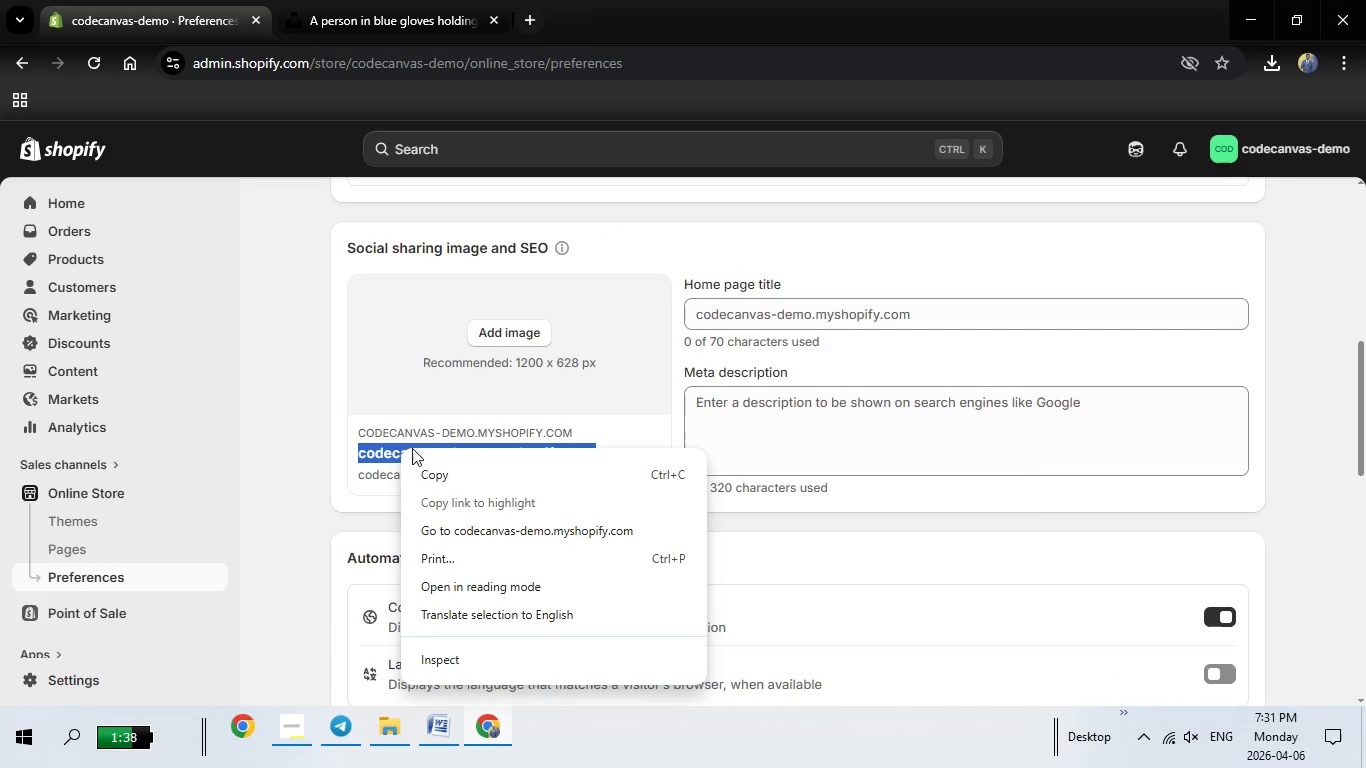 
right_click([401, 448])
 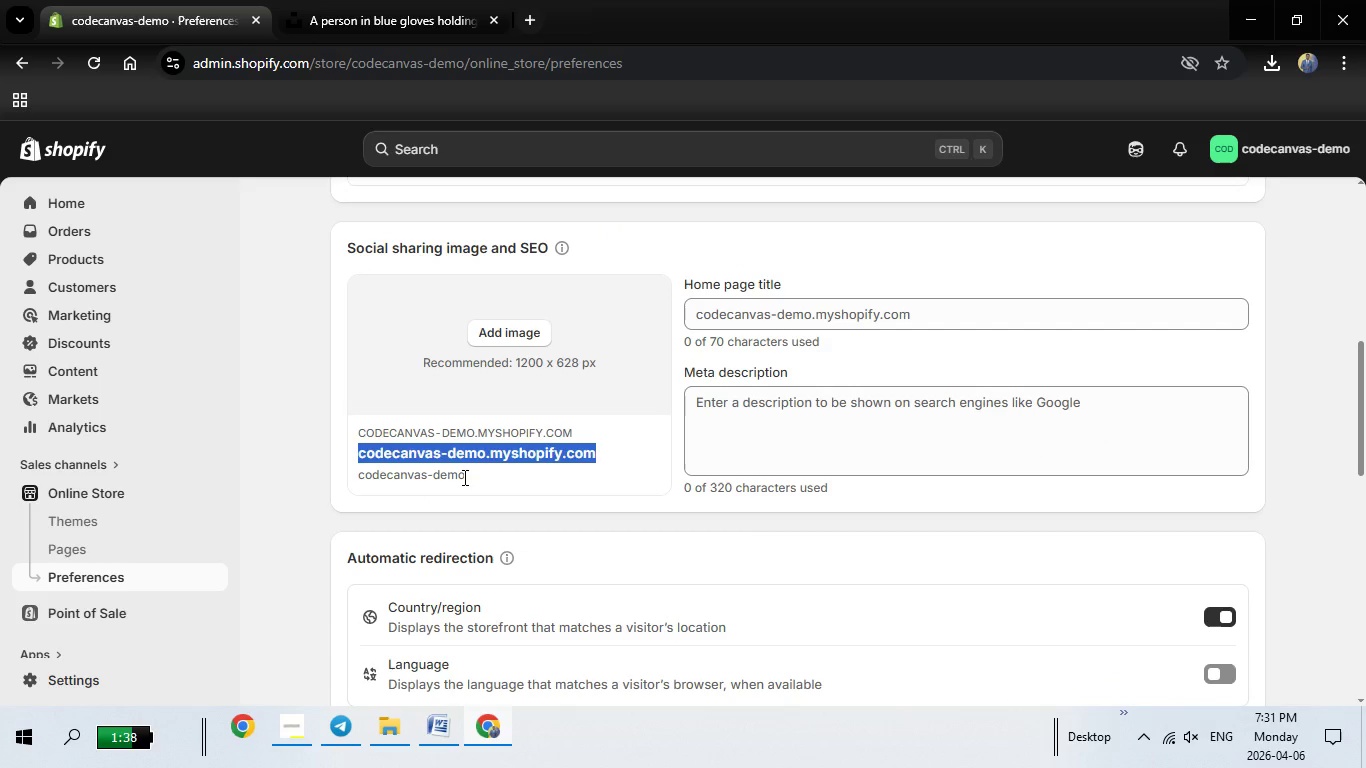 
left_click([463, 477])
 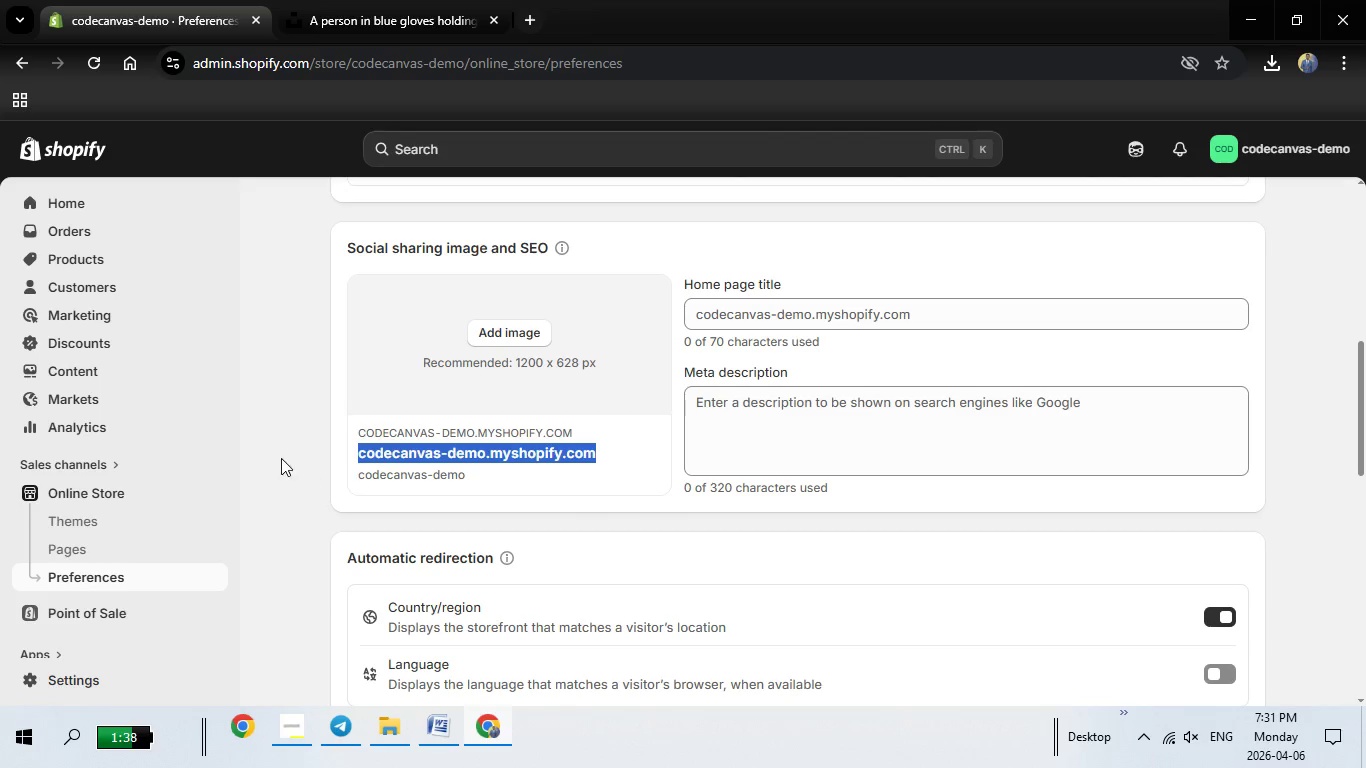 
wait(5.97)
 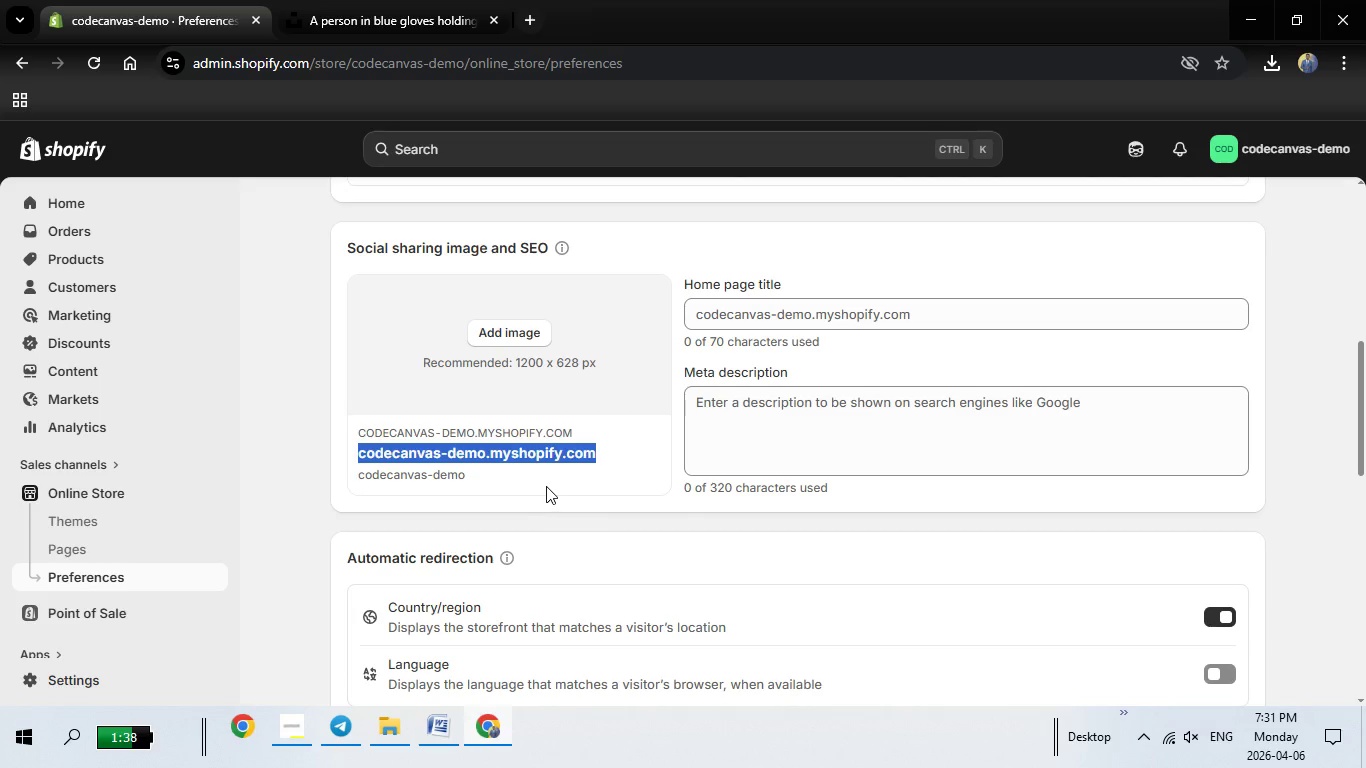 
left_click([84, 259])
 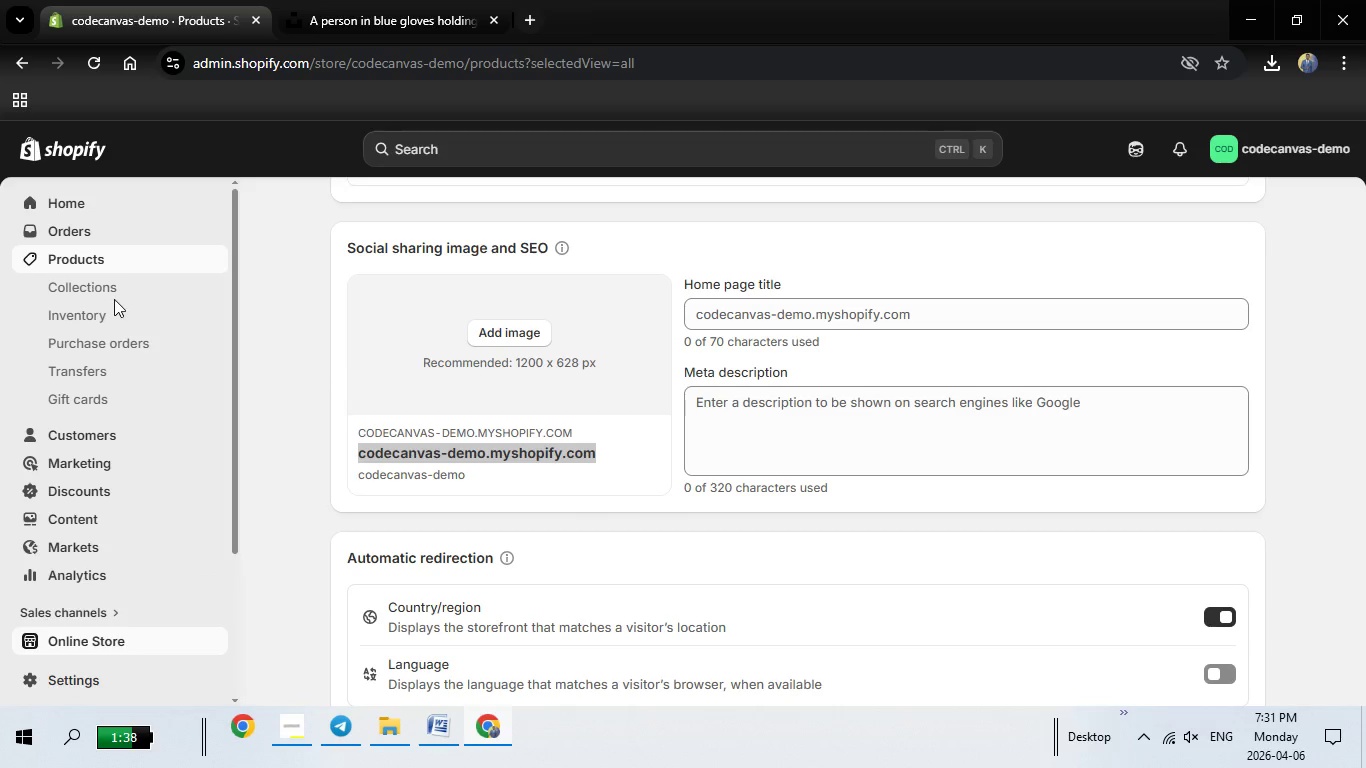 
wait(9.47)
 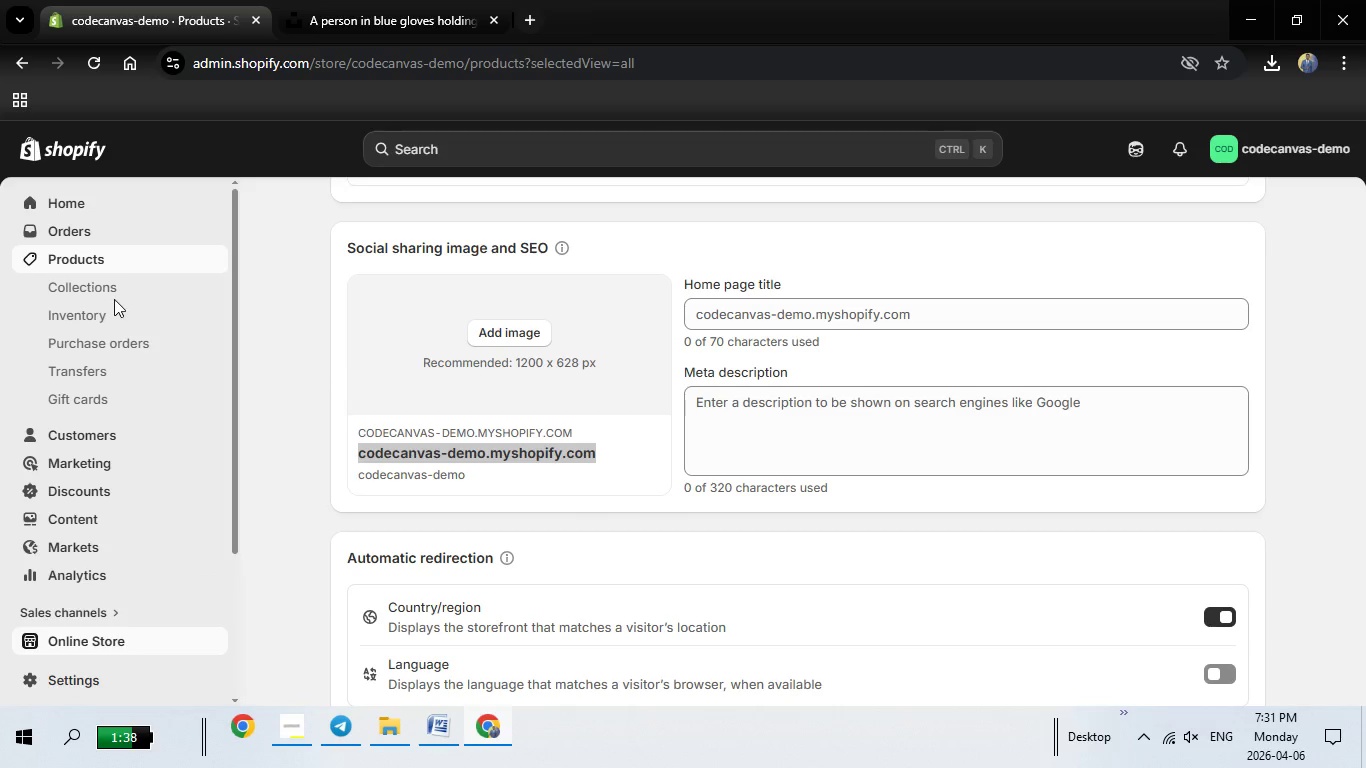 
left_click([401, 391])
 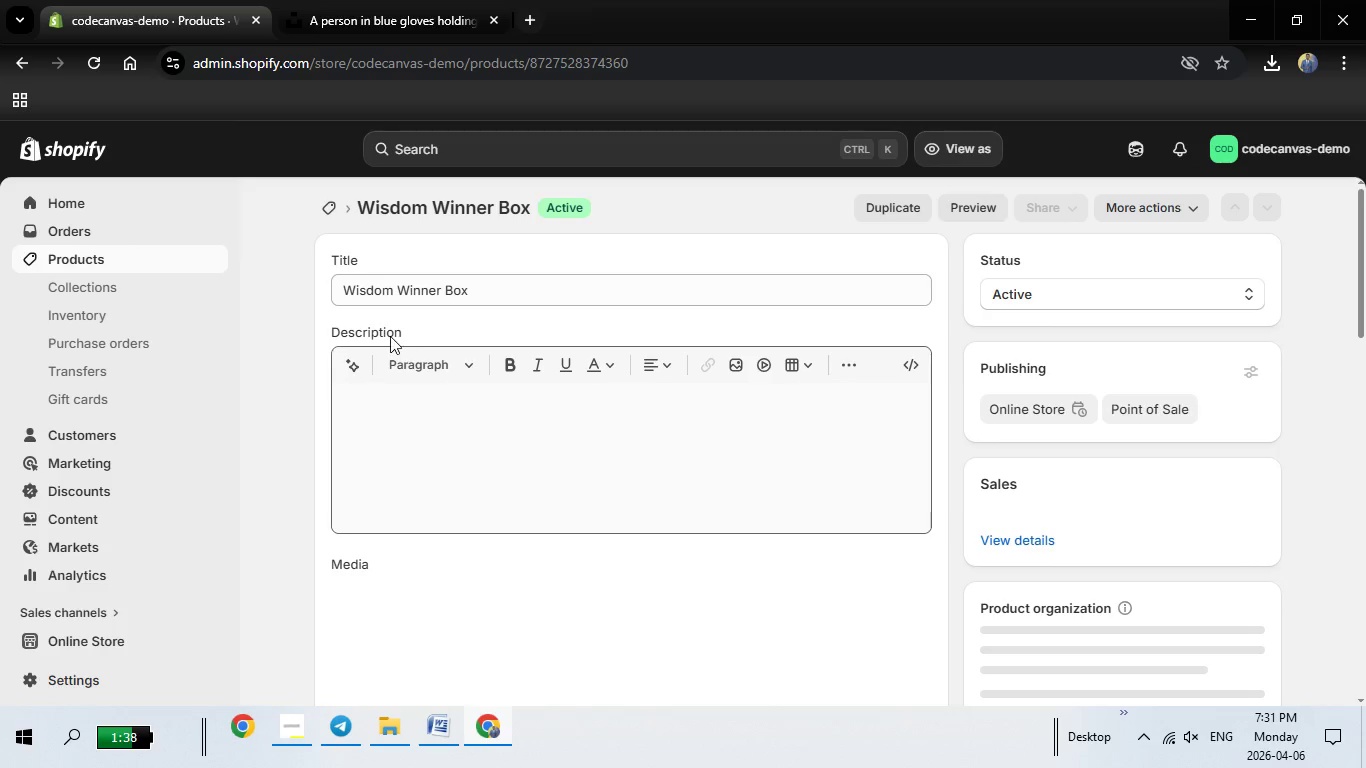 
wait(17.56)
 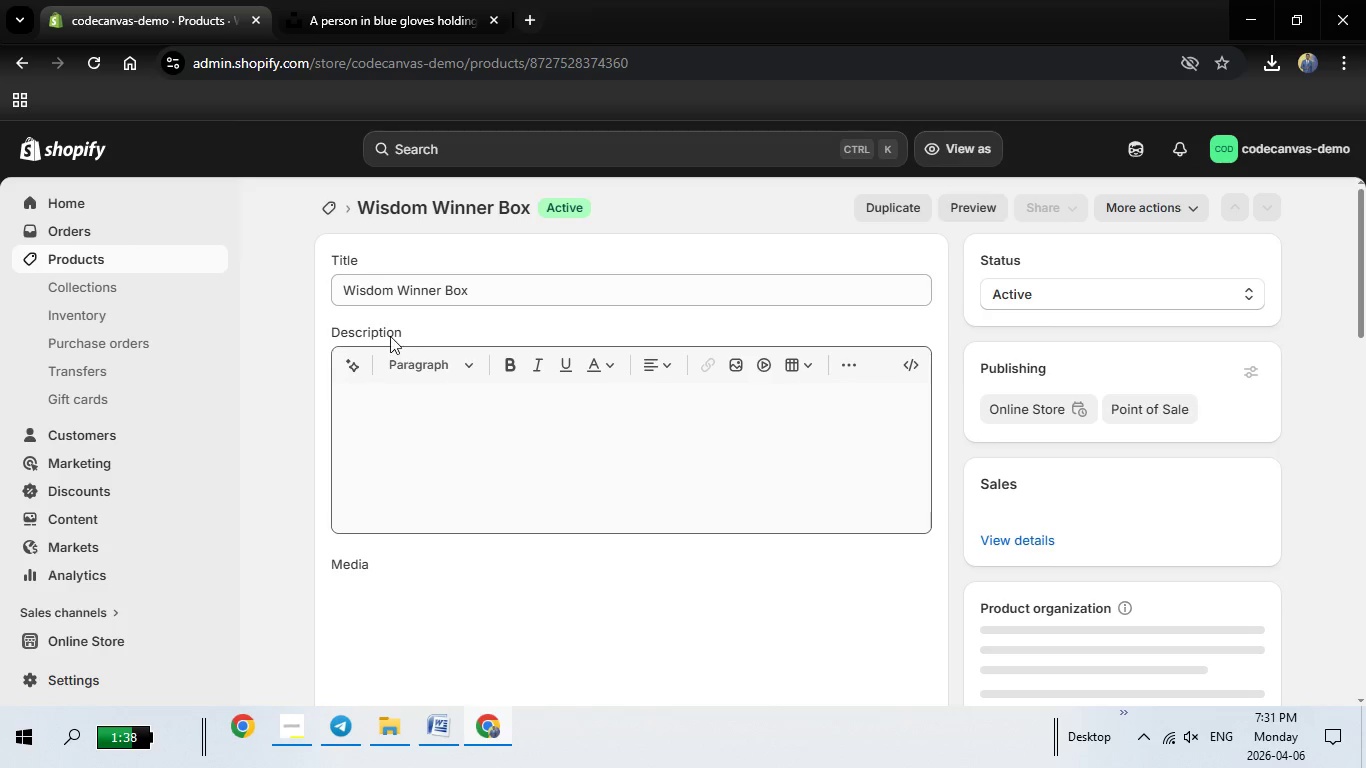 
scroll: coordinate [895, 558], scroll_direction: down, amount: 9.0
 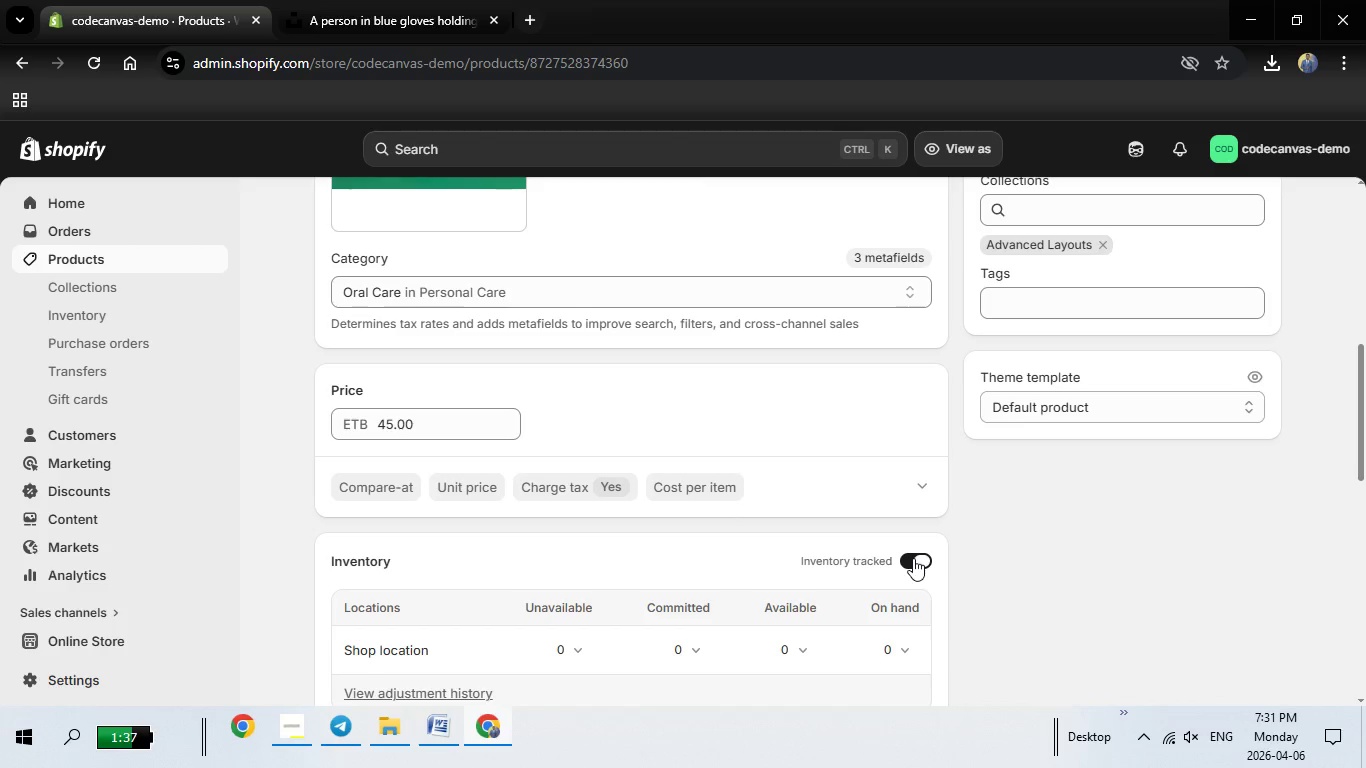 
left_click([913, 558])
 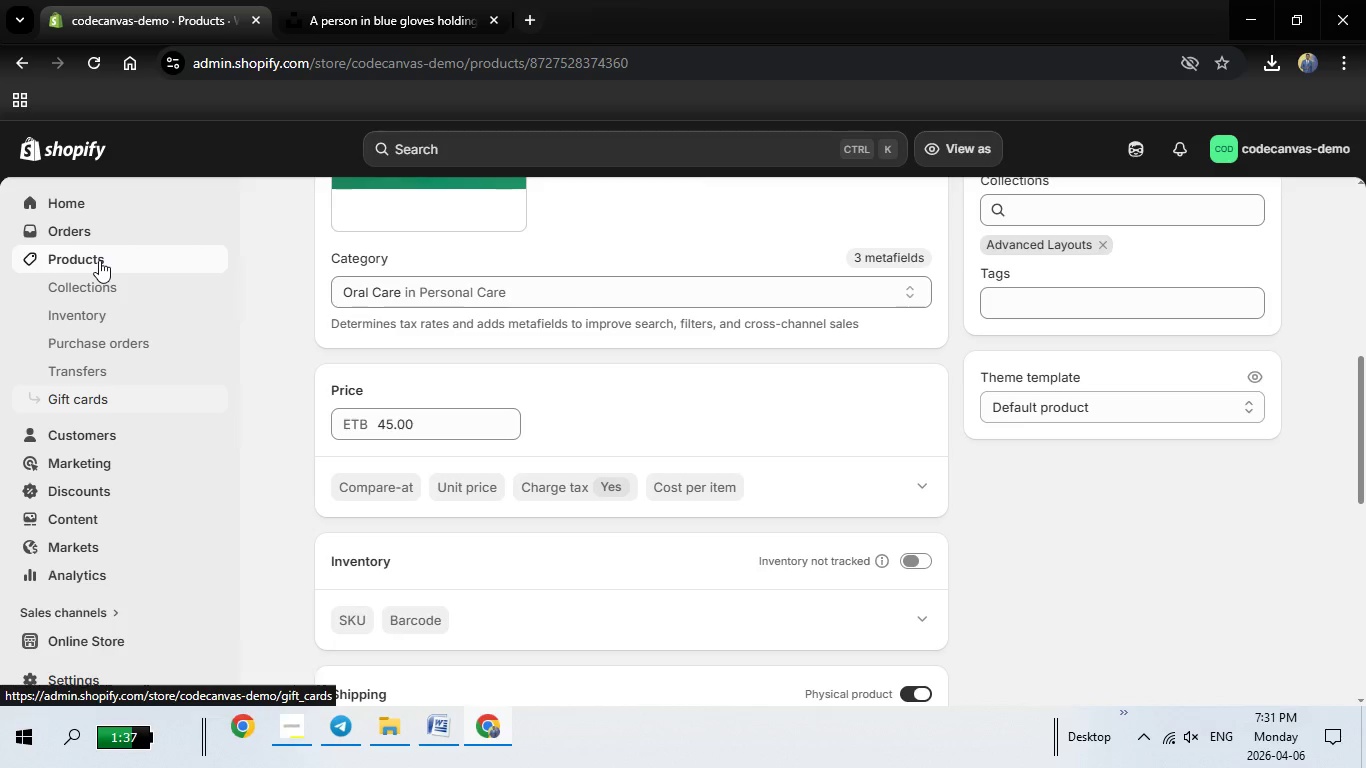 
left_click([100, 260])
 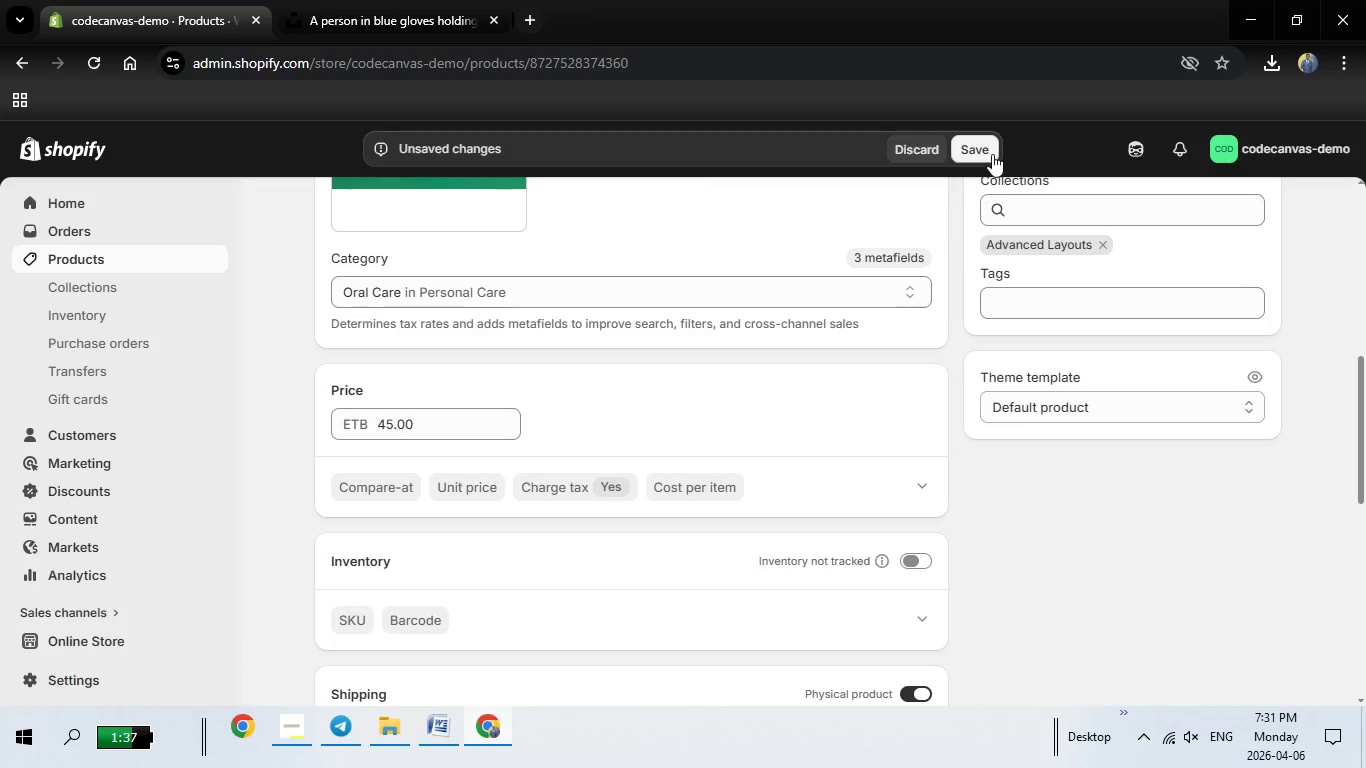 
left_click([992, 154])
 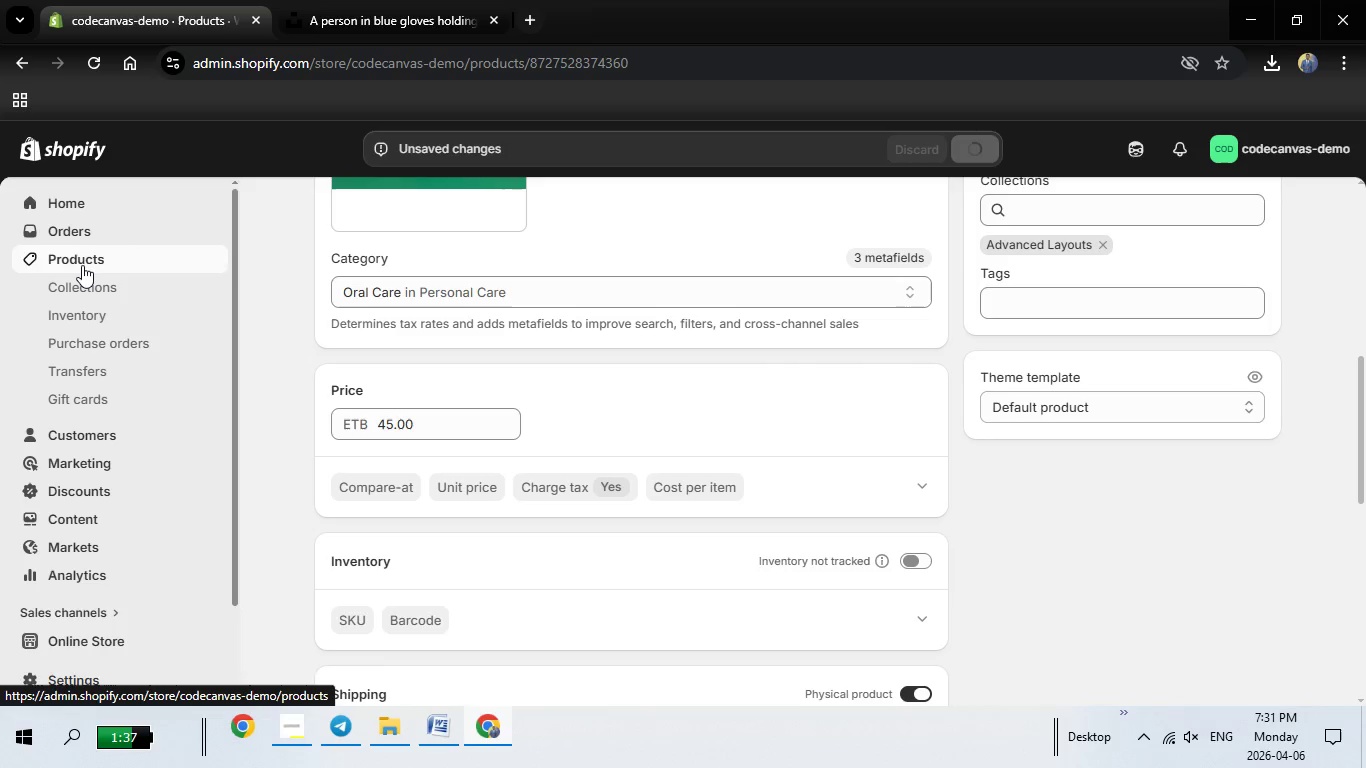 
wait(10.67)
 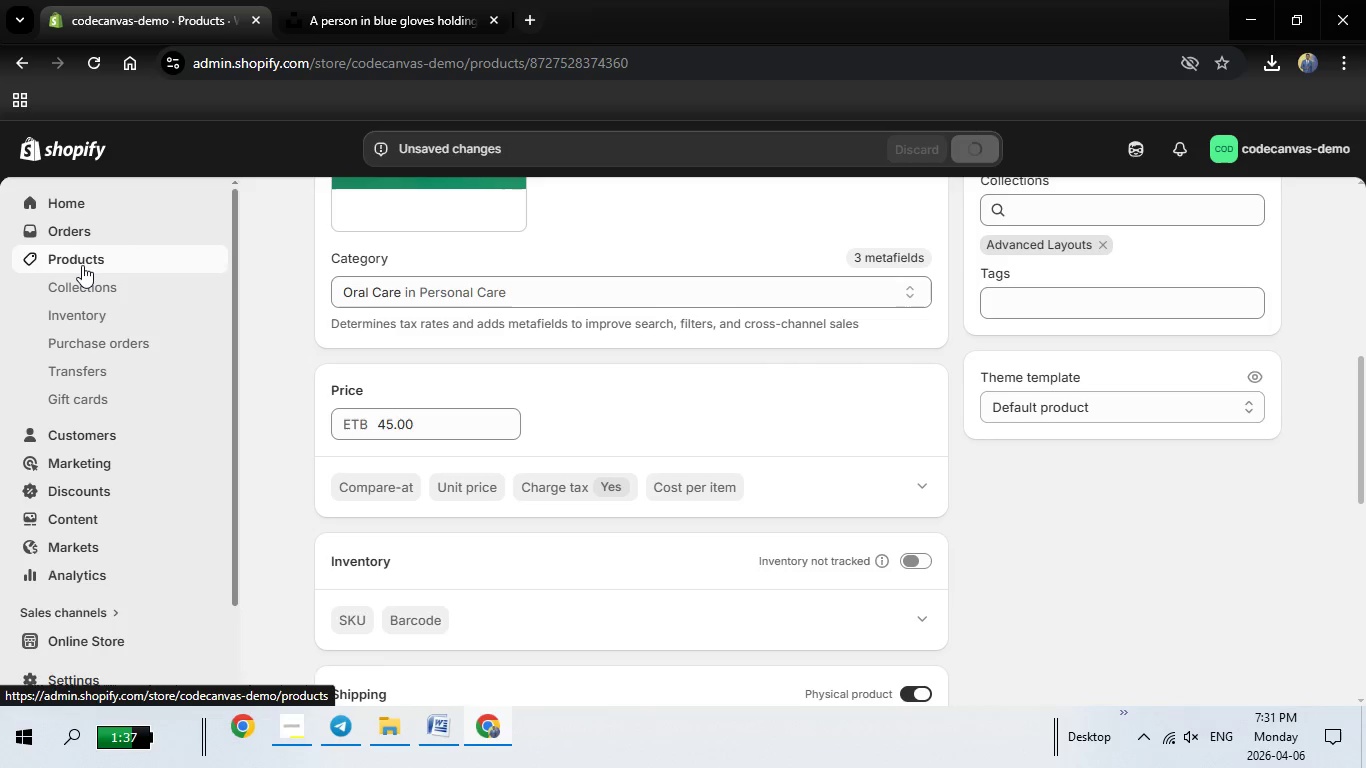 
left_click([104, 263])
 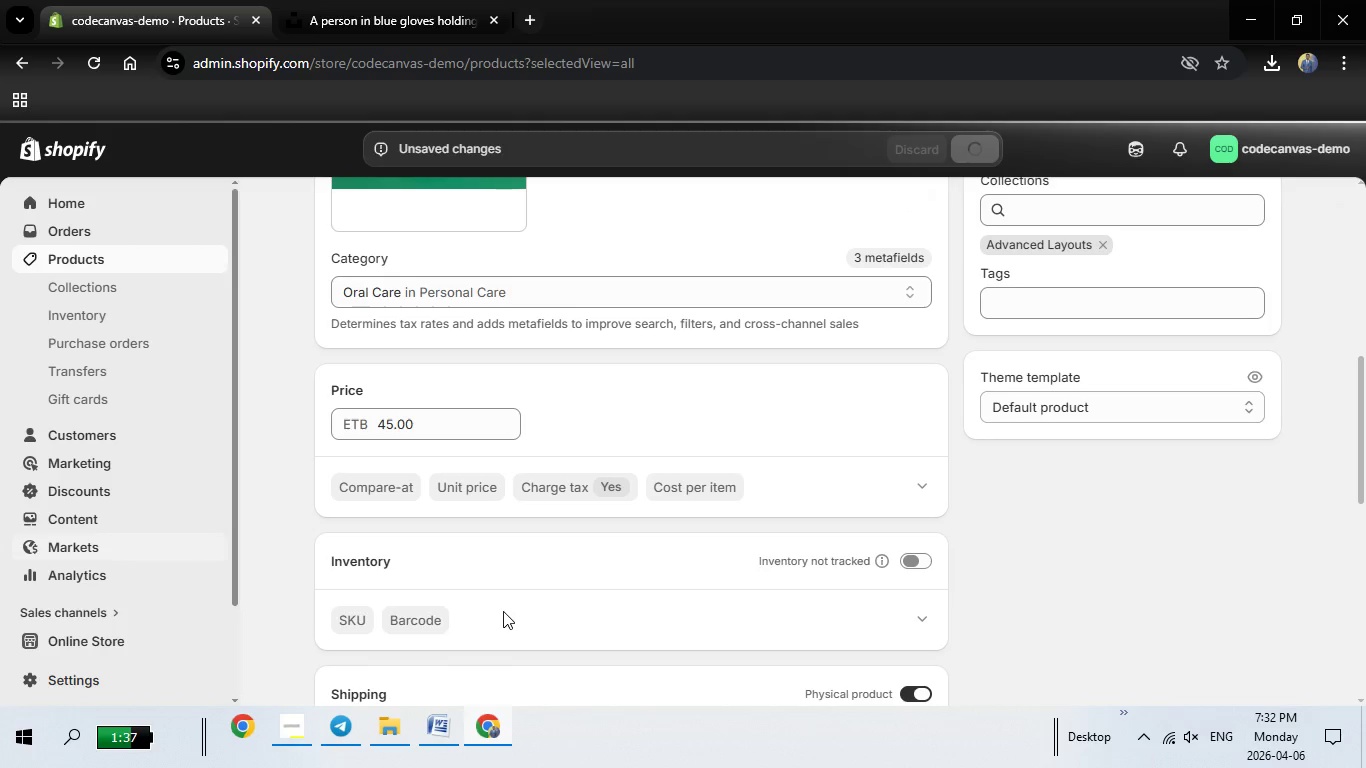 
wait(13.86)
 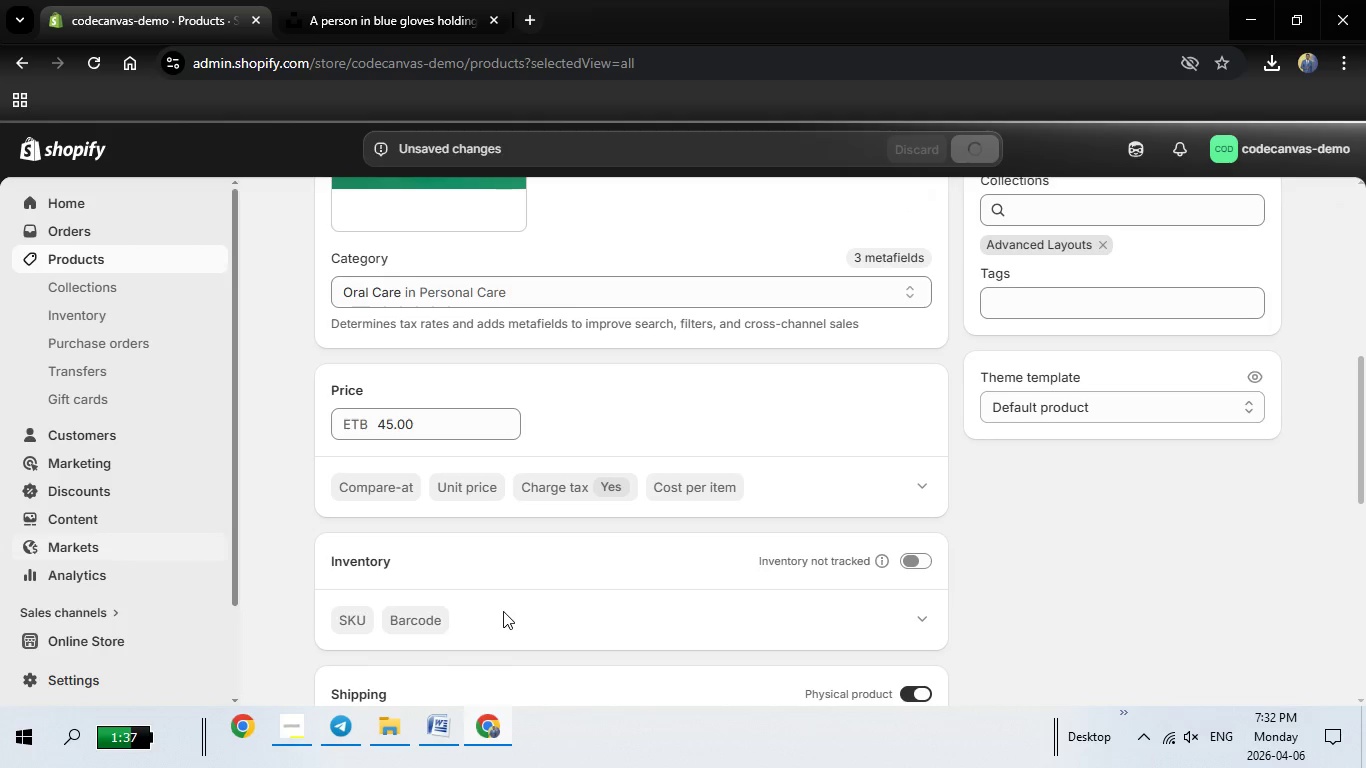 
scroll: coordinate [474, 438], scroll_direction: down, amount: 2.0
 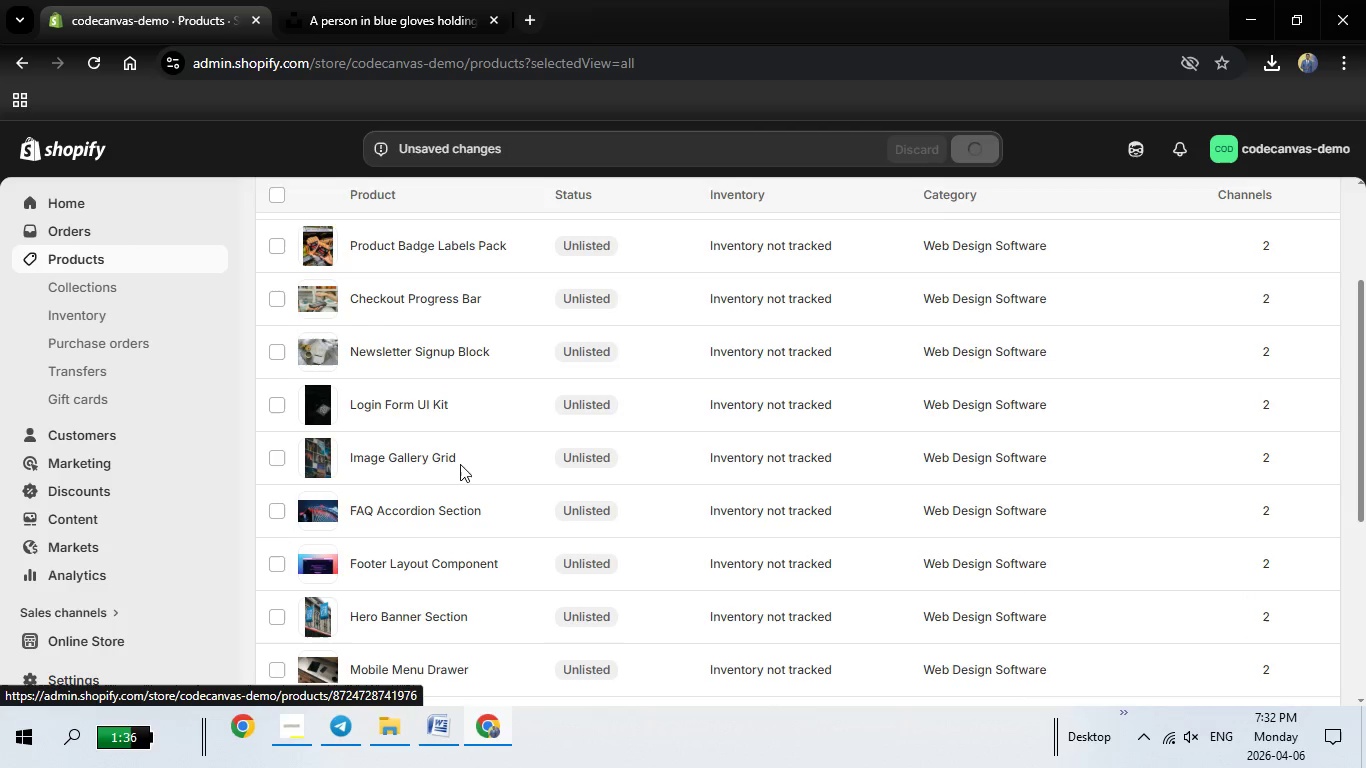 
scroll: coordinate [522, 382], scroll_direction: up, amount: 13.0
 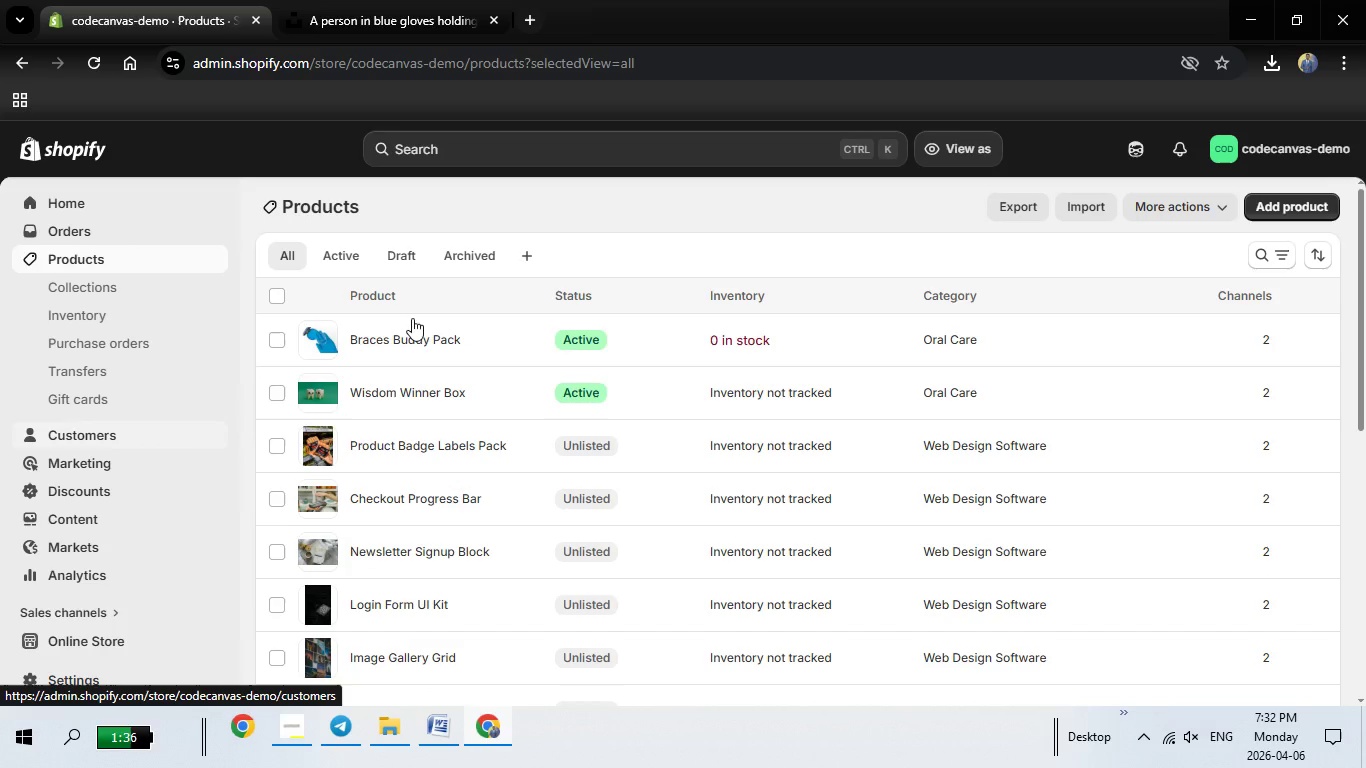 
left_click([424, 347])
 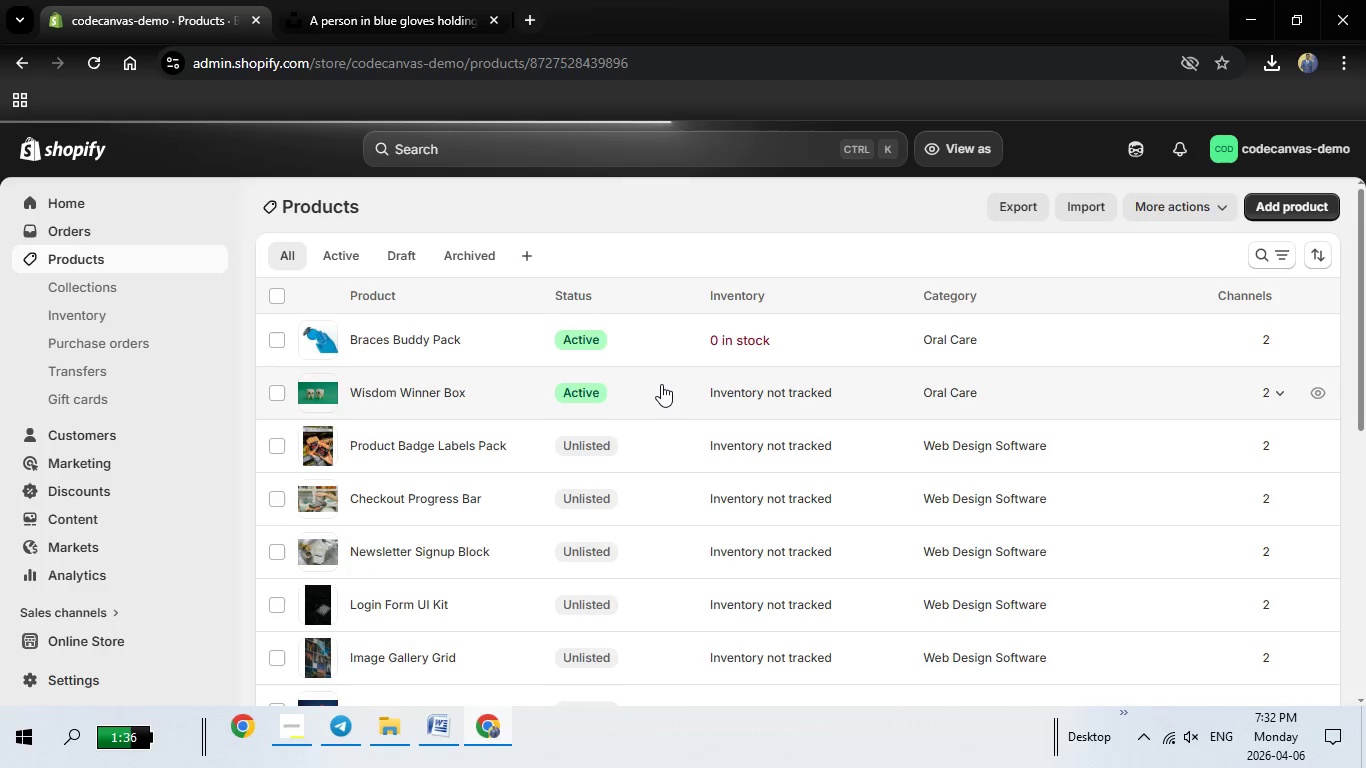 
wait(8.72)
 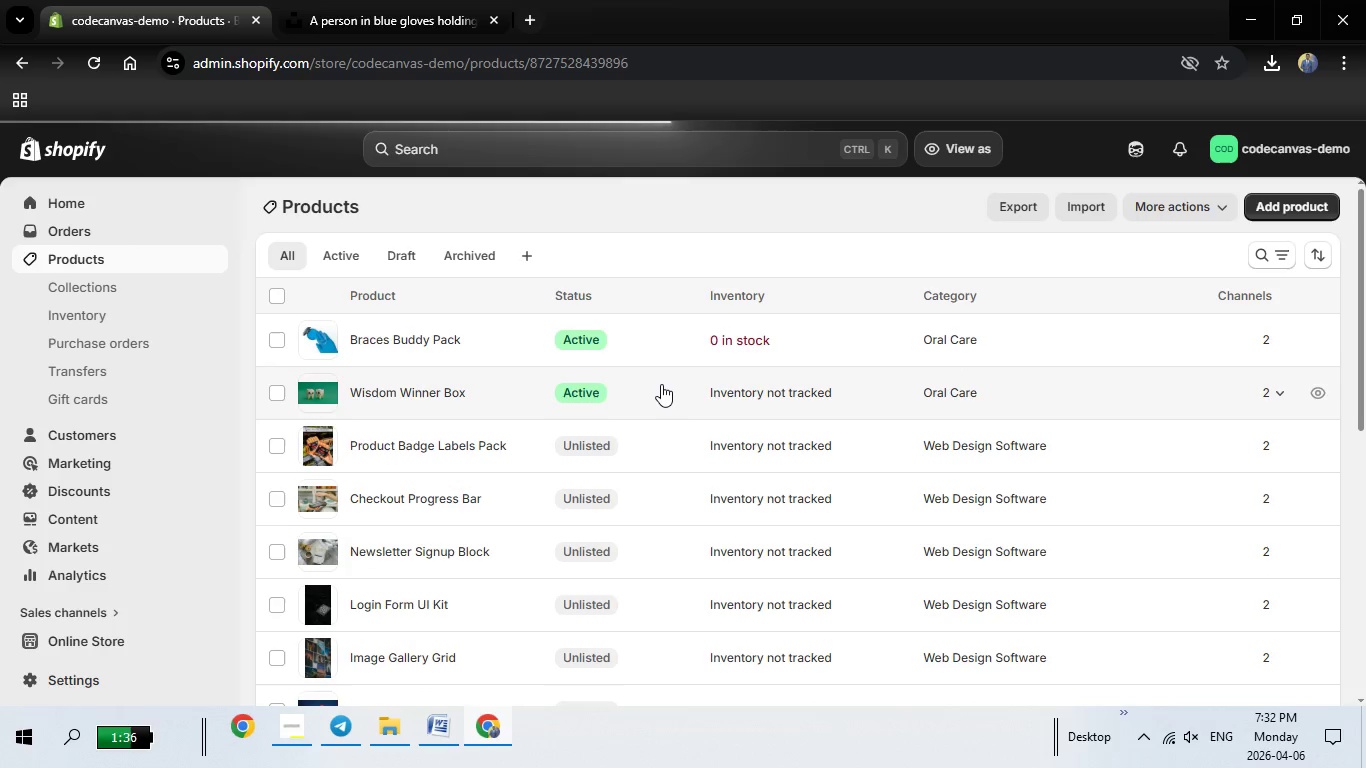 
scroll: coordinate [889, 542], scroll_direction: down, amount: 7.0
 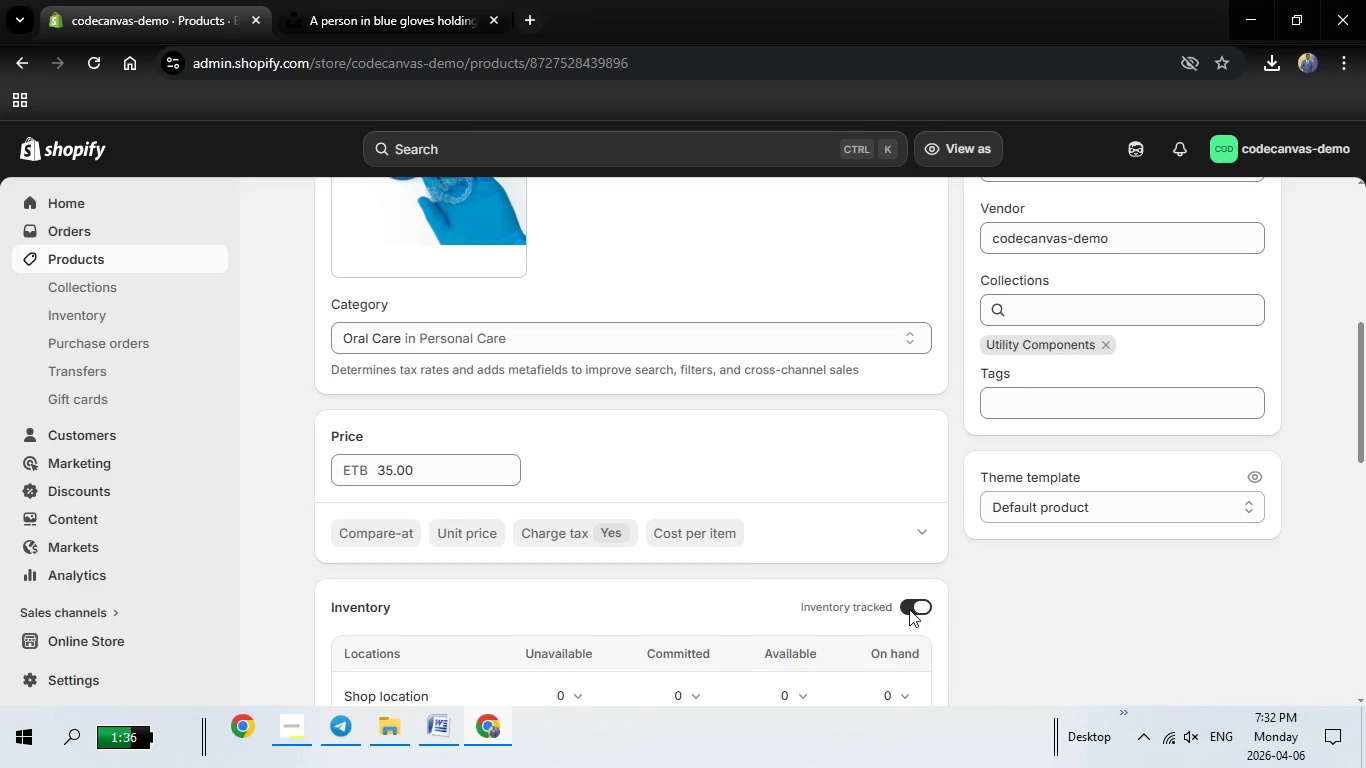 
left_click([910, 609])
 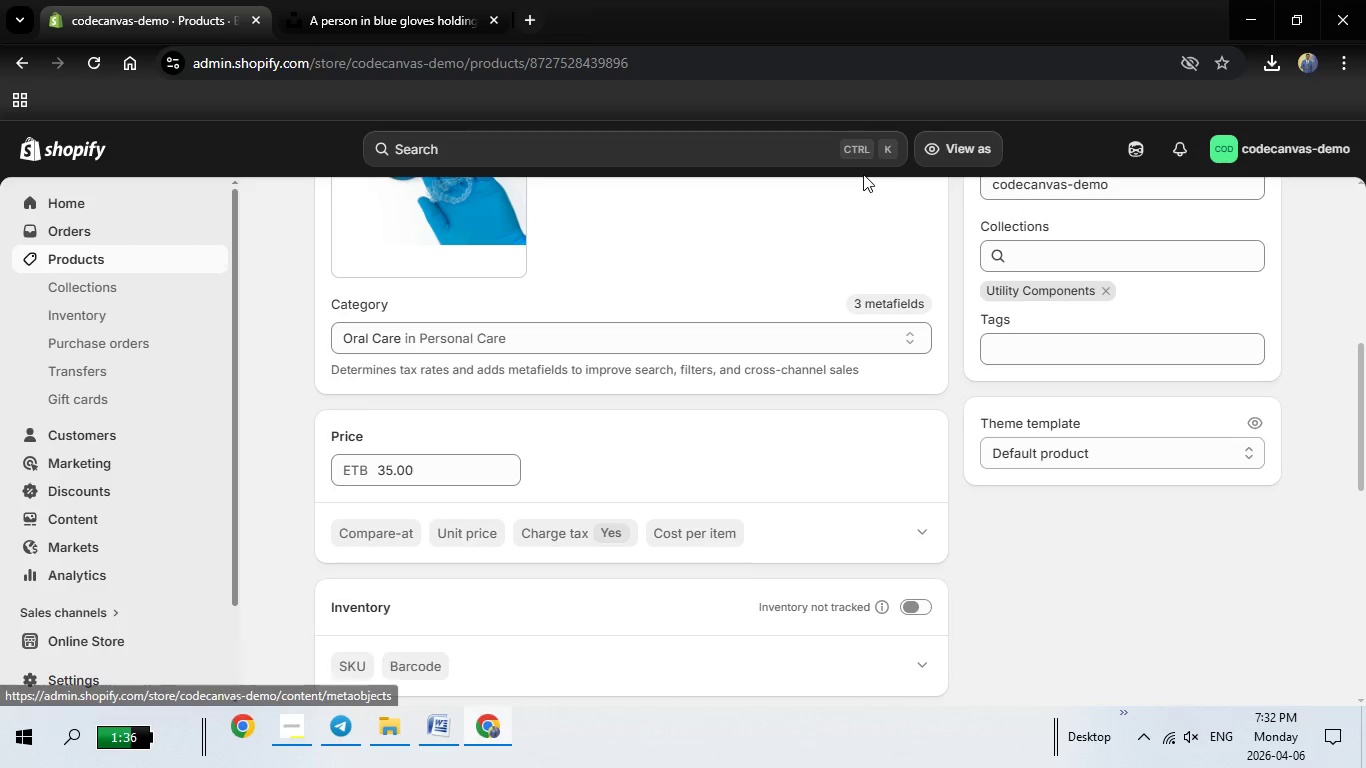 
scroll: coordinate [913, 289], scroll_direction: up, amount: 2.0
 